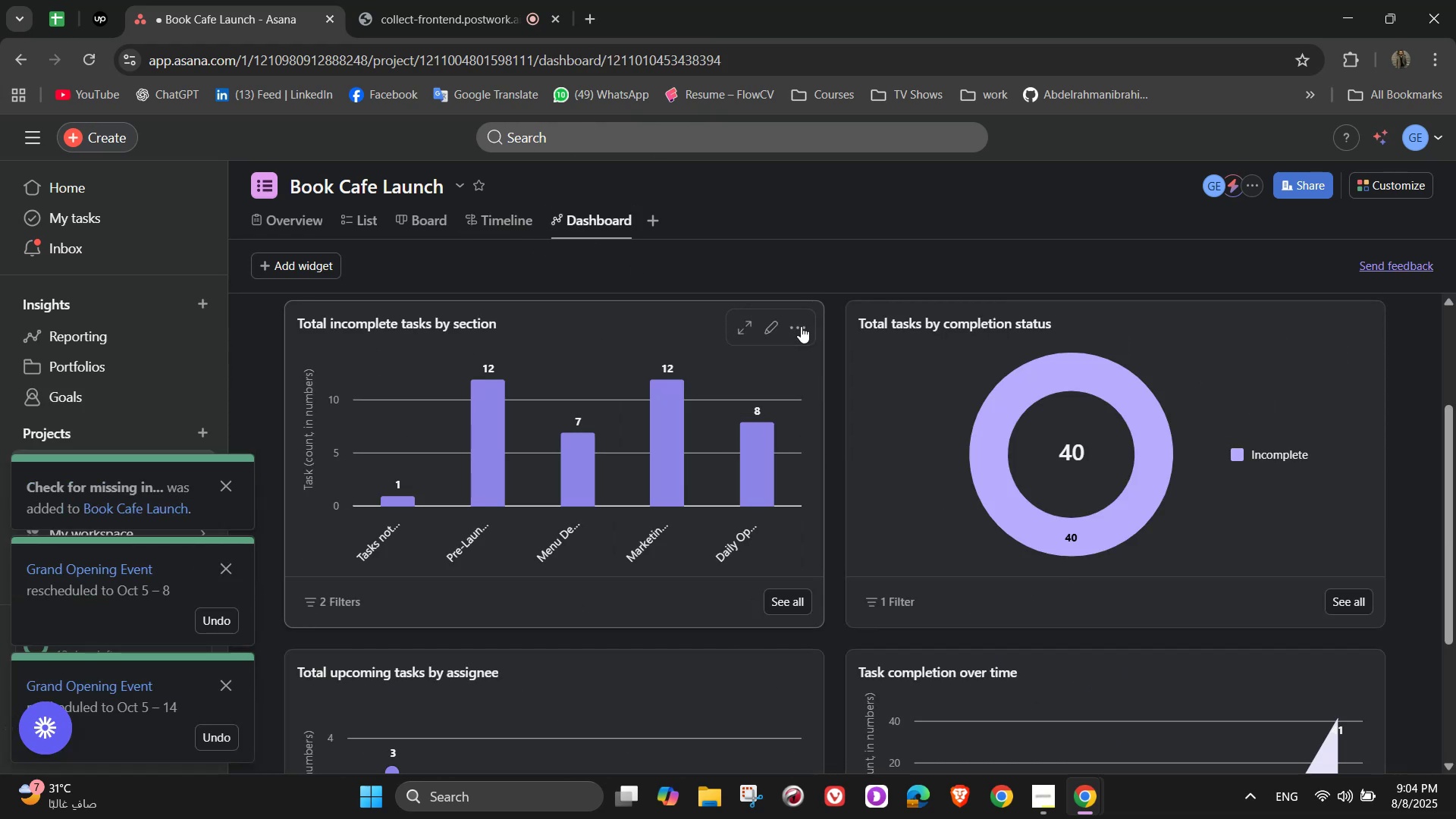 
left_click([770, 331])
 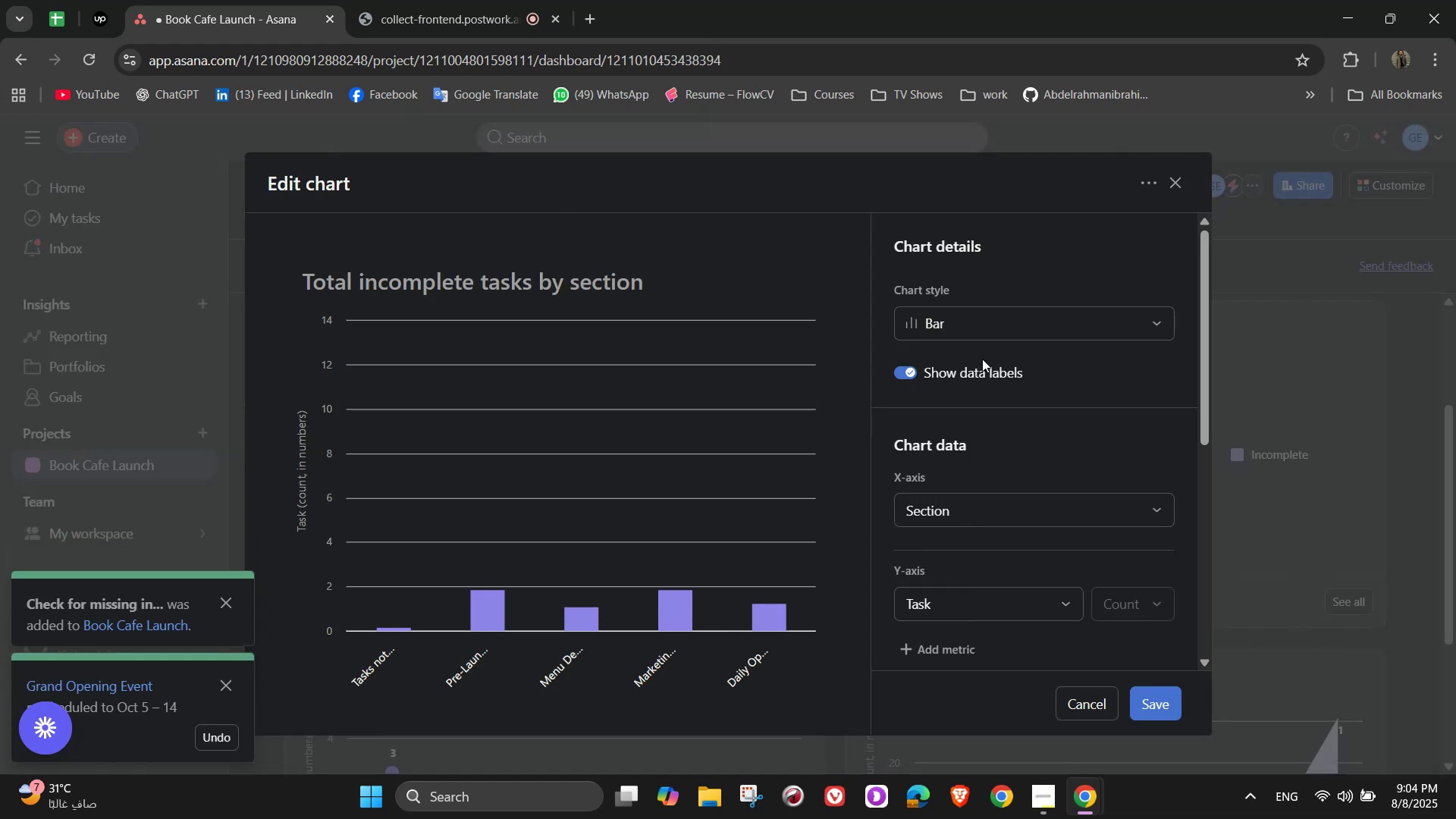 
left_click([1084, 330])
 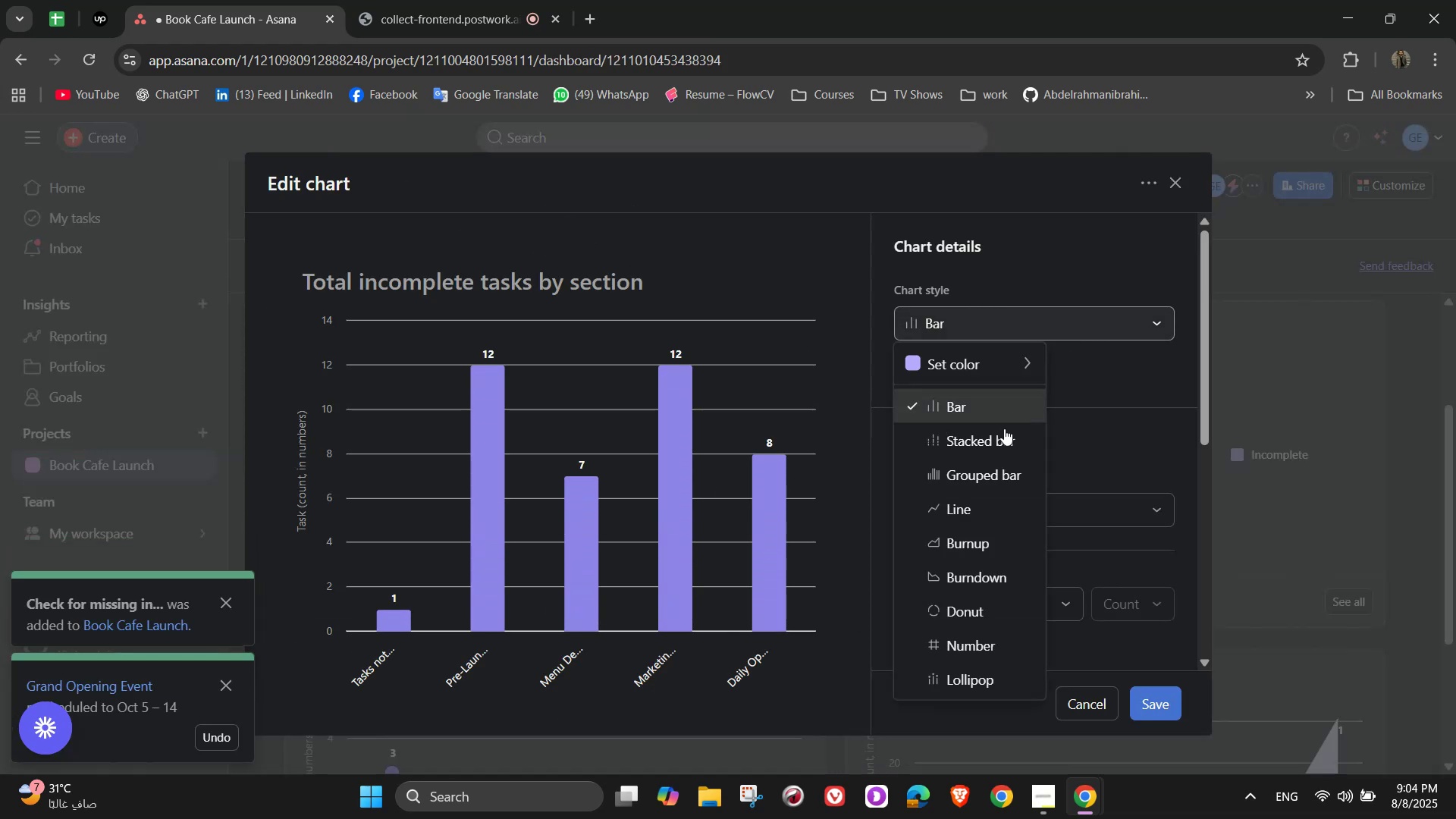 
left_click([1004, 438])
 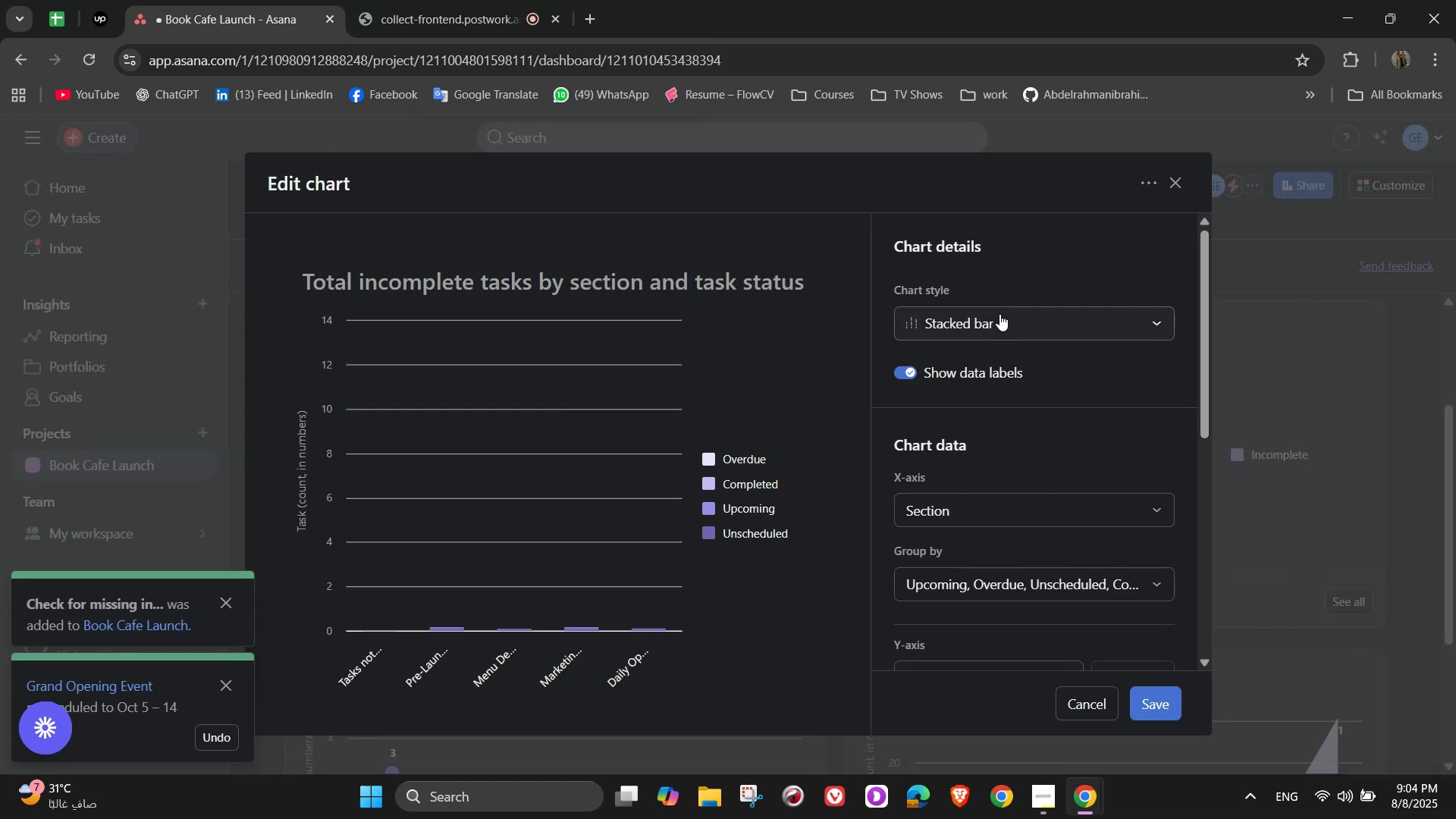 
left_click([1006, 318])
 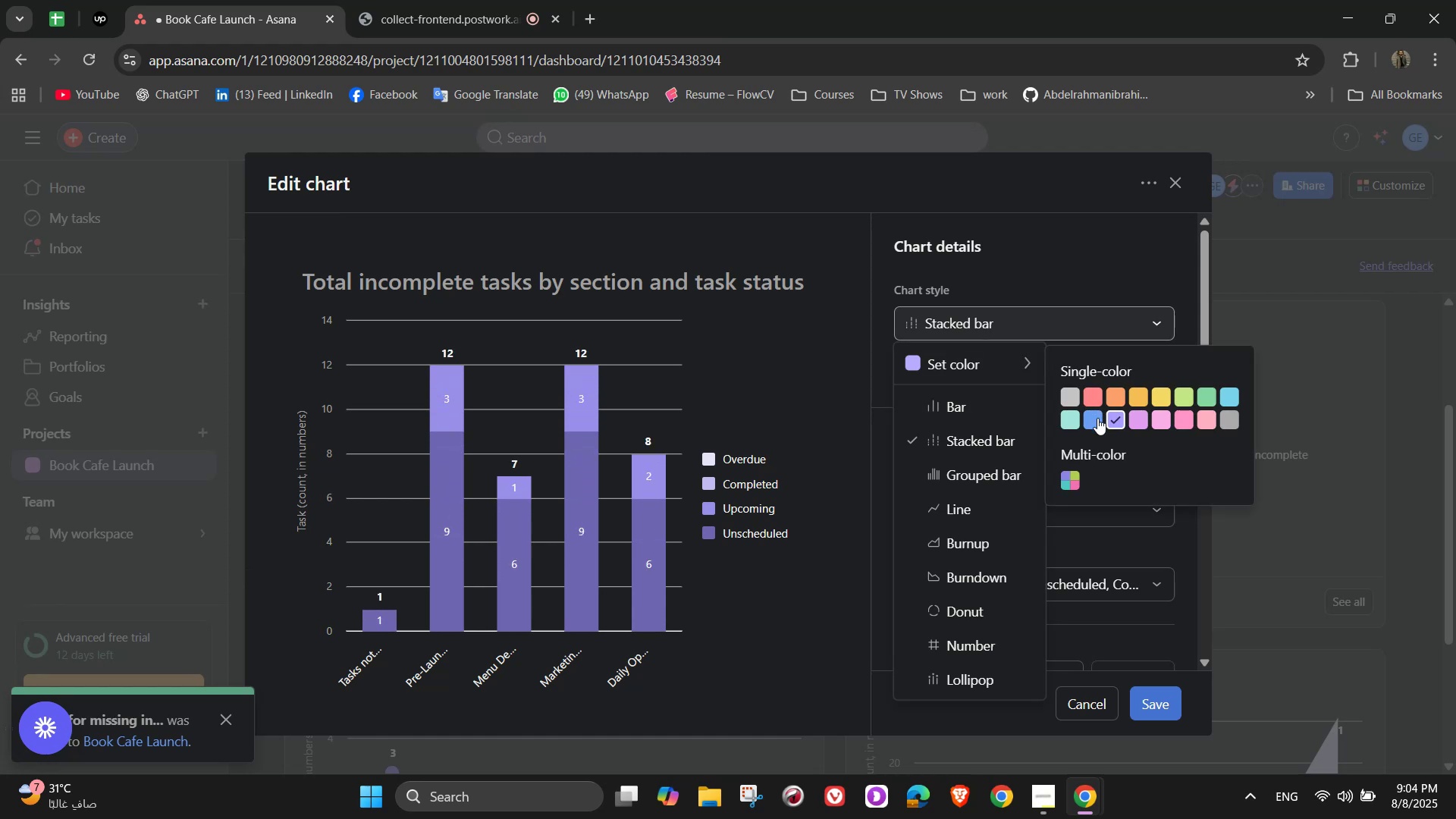 
left_click([1070, 417])
 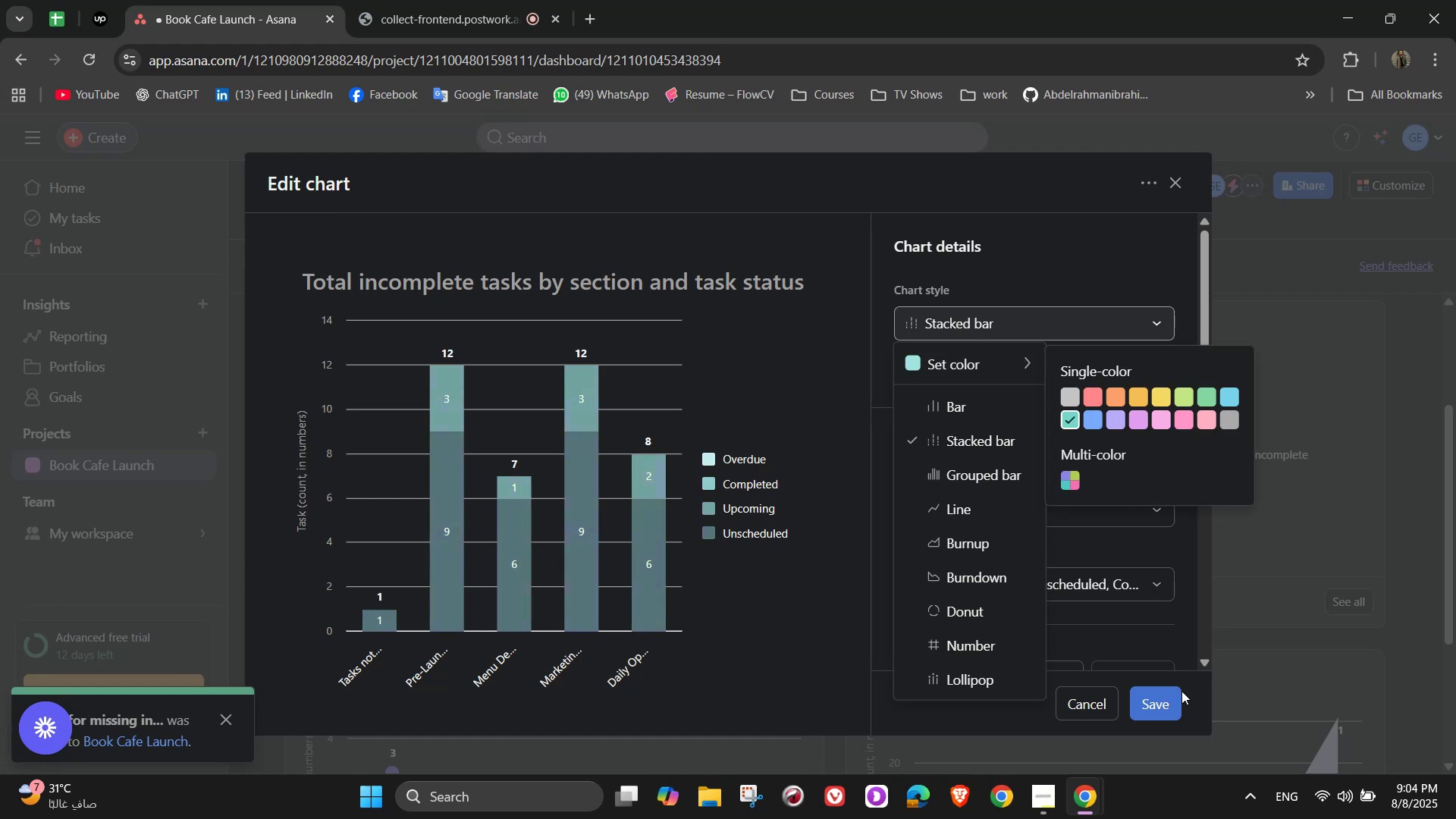 
left_click_drag(start_coordinate=[1188, 694], to_coordinate=[1184, 694])
 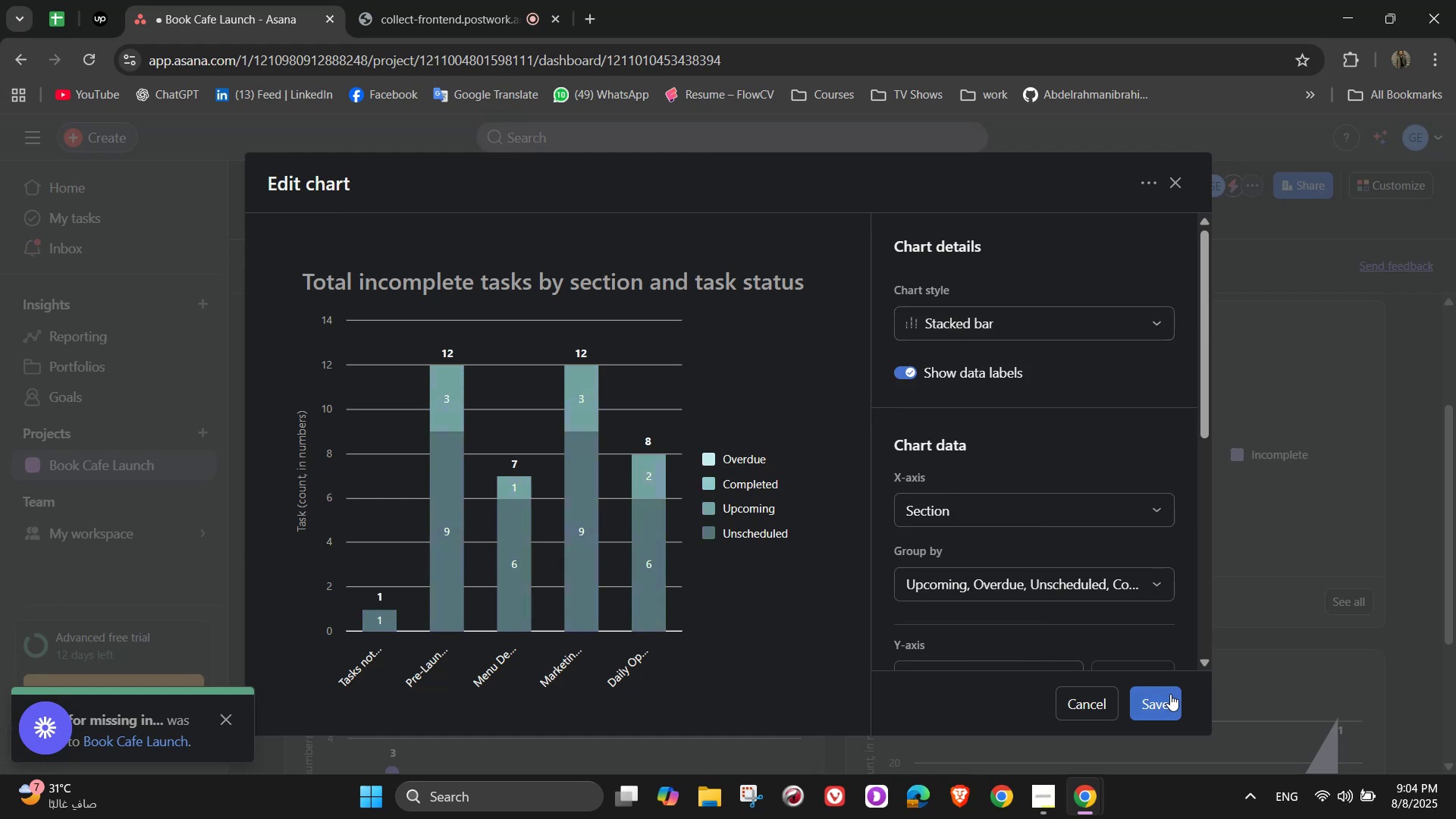 
left_click([1168, 694])
 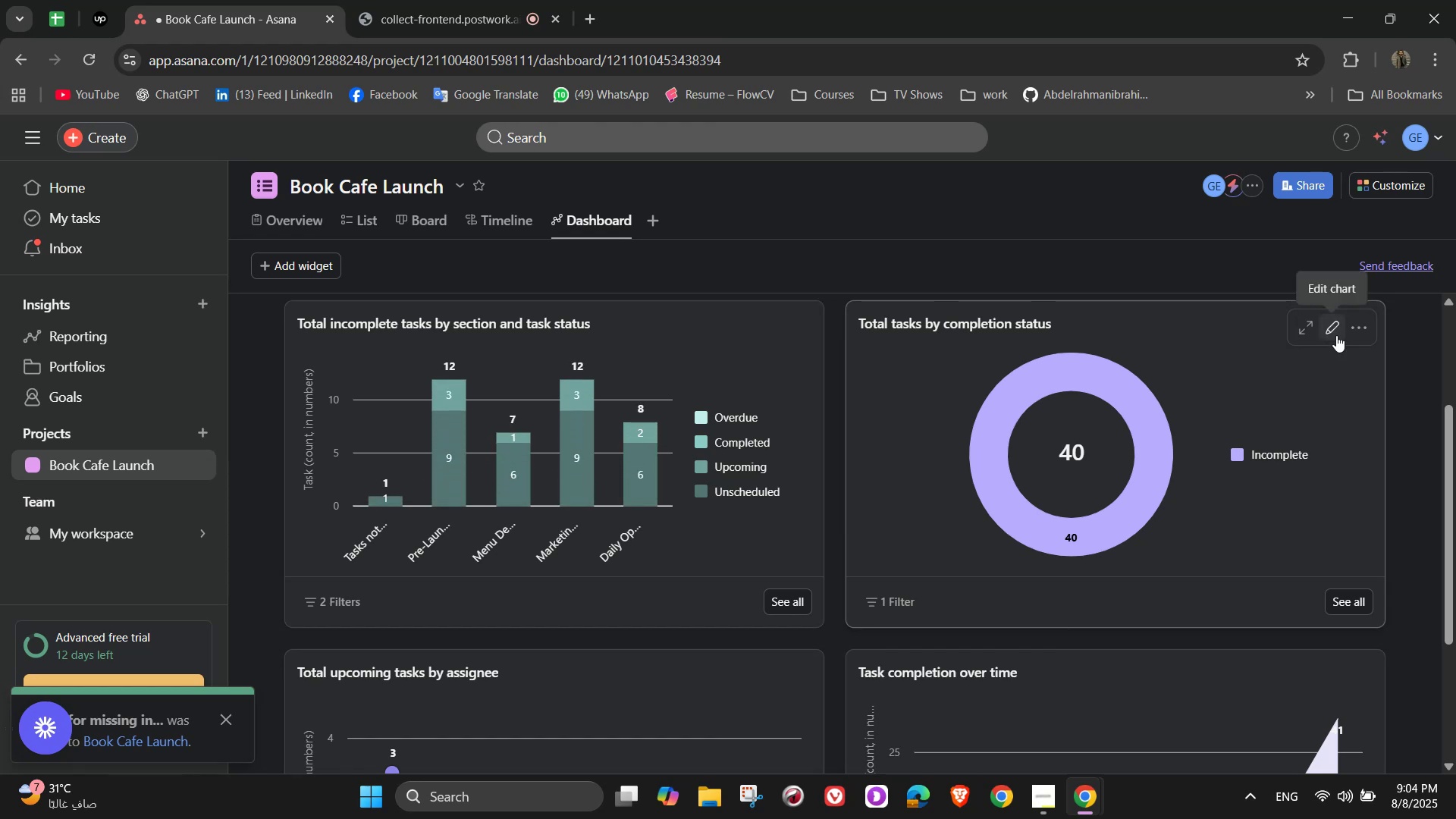 
left_click([1336, 335])
 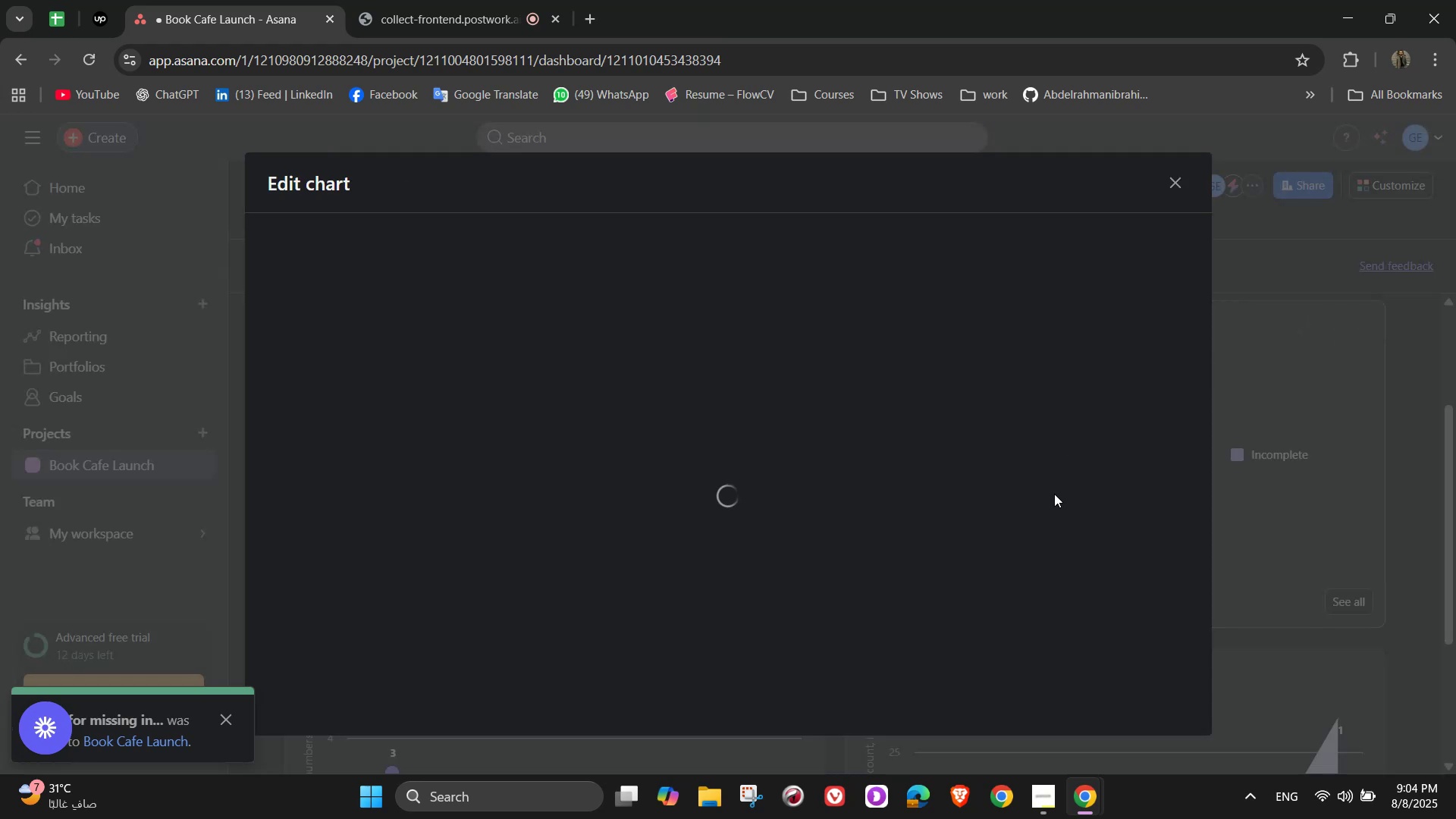 
mouse_move([1022, 359])
 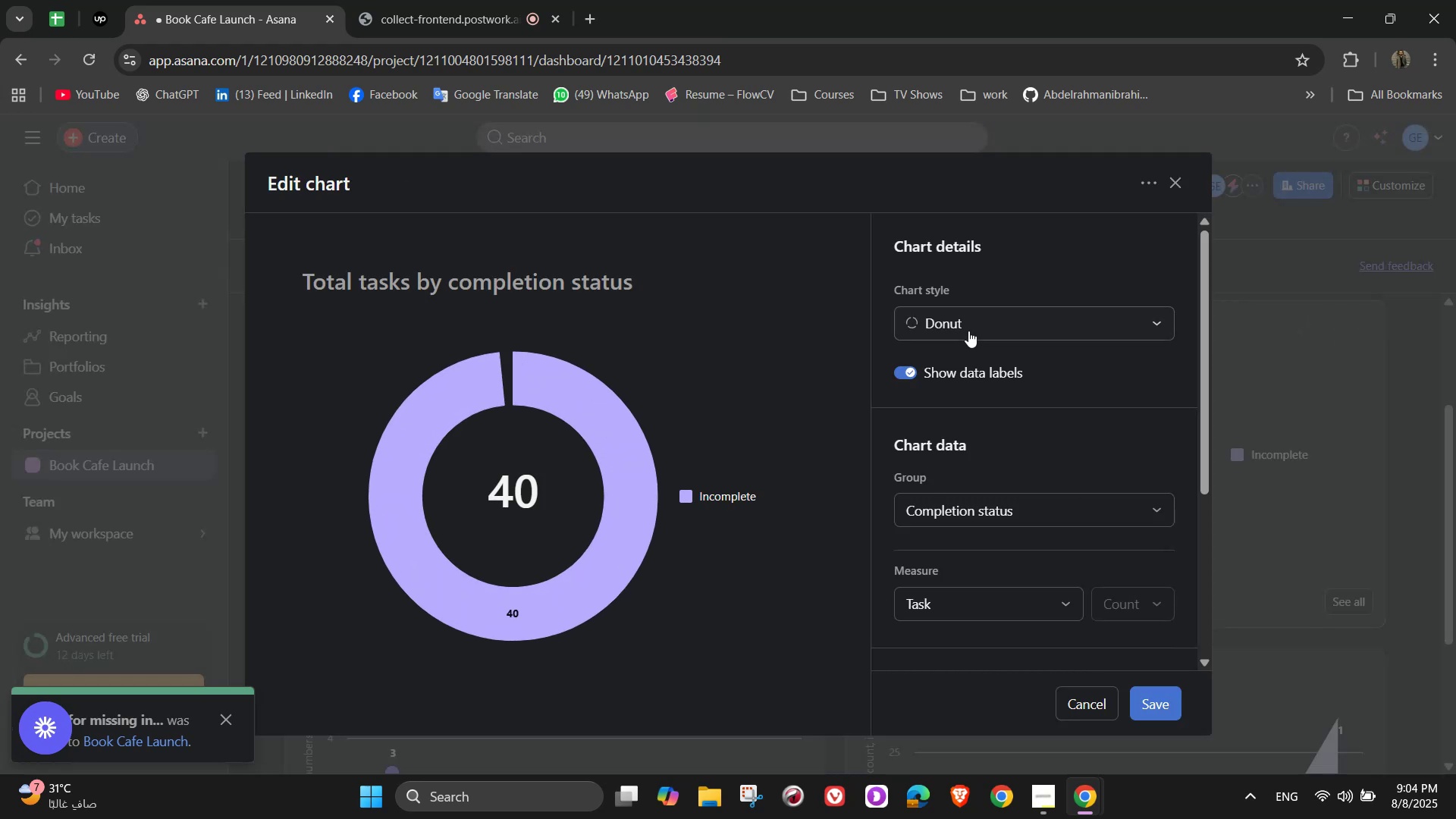 
left_click([969, 330])
 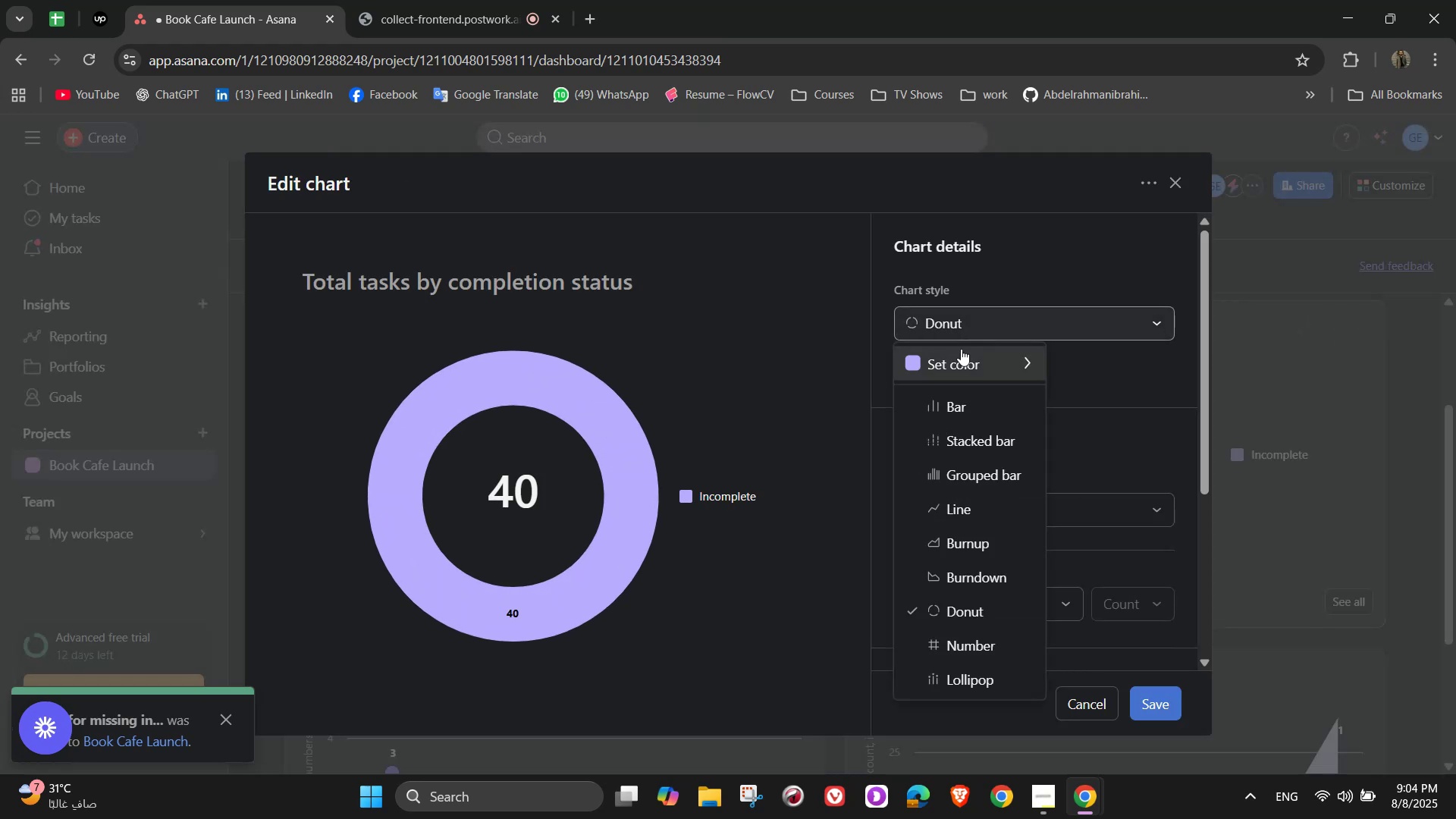 
left_click([959, 358])
 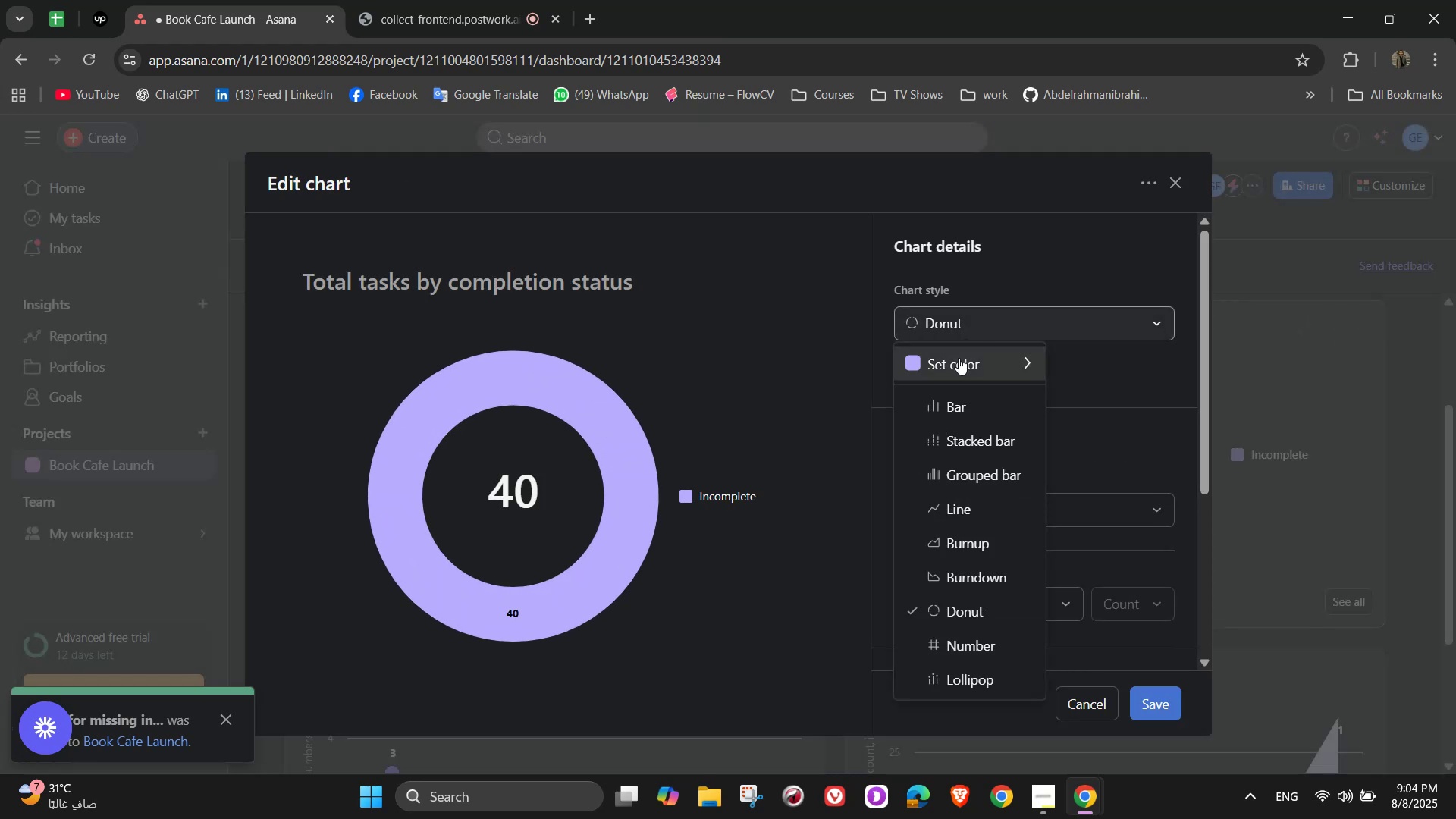 
left_click([959, 358])
 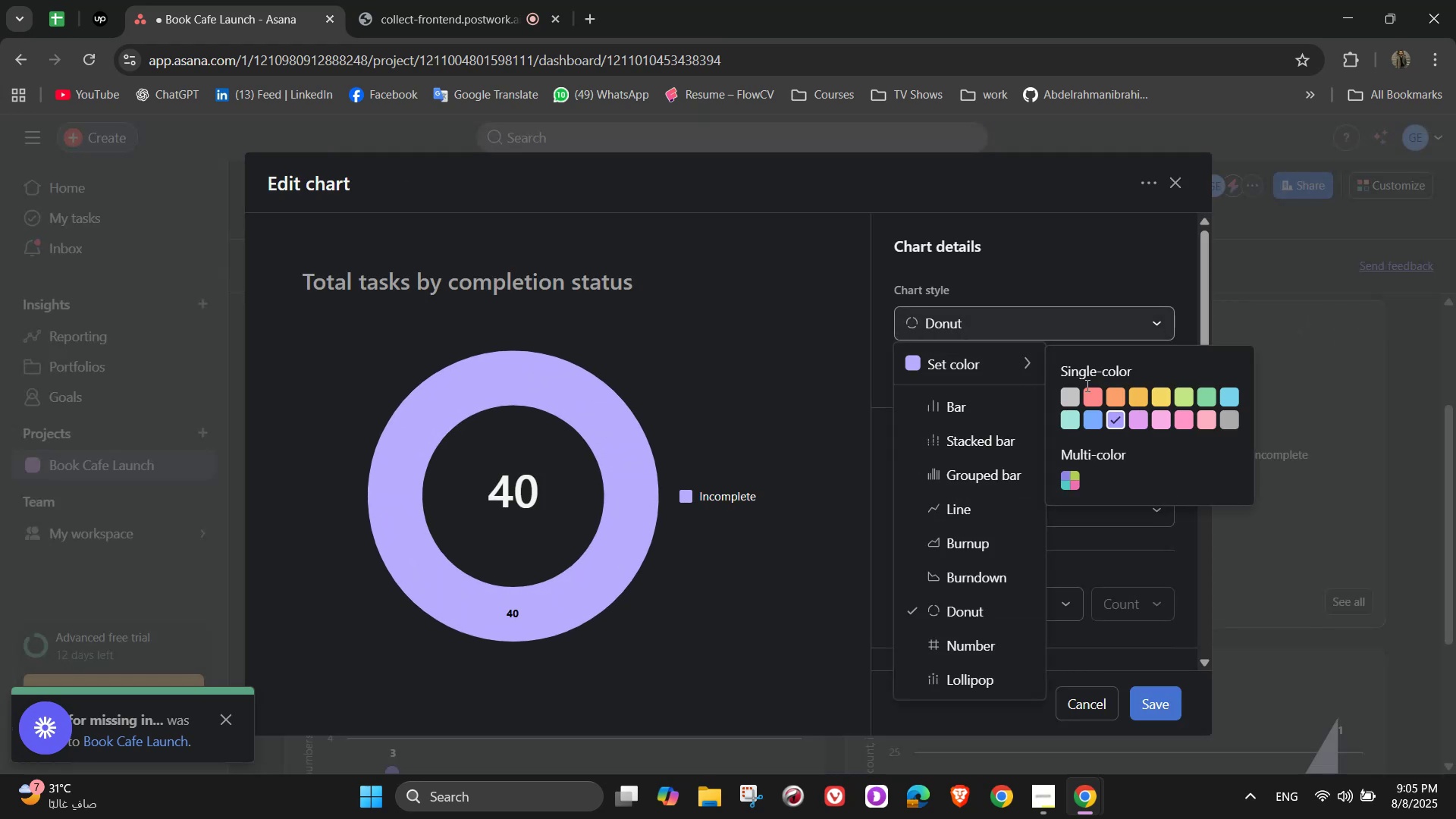 
left_click([1075, 423])
 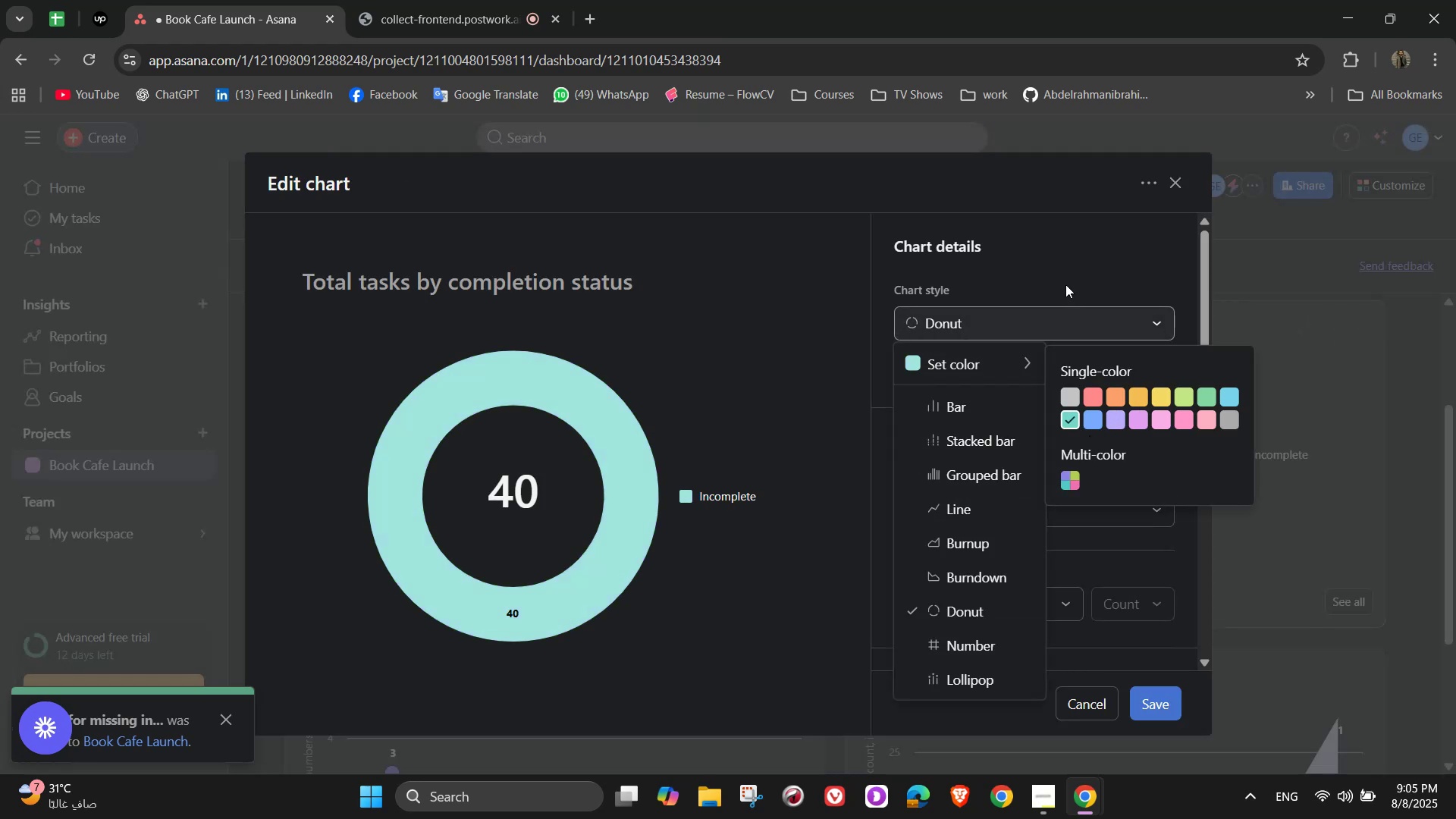 
left_click([1062, 280])
 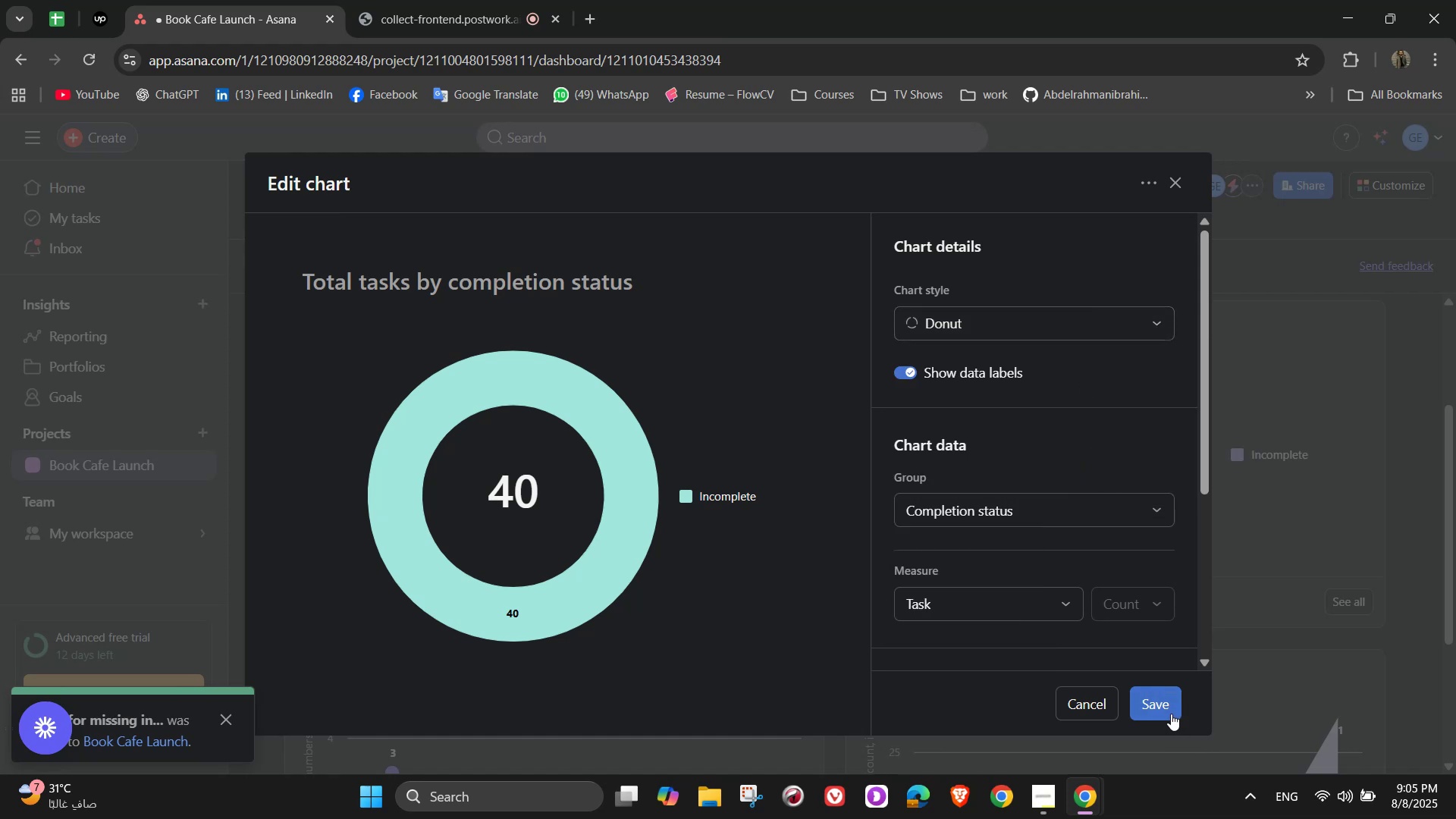 
left_click([1171, 714])
 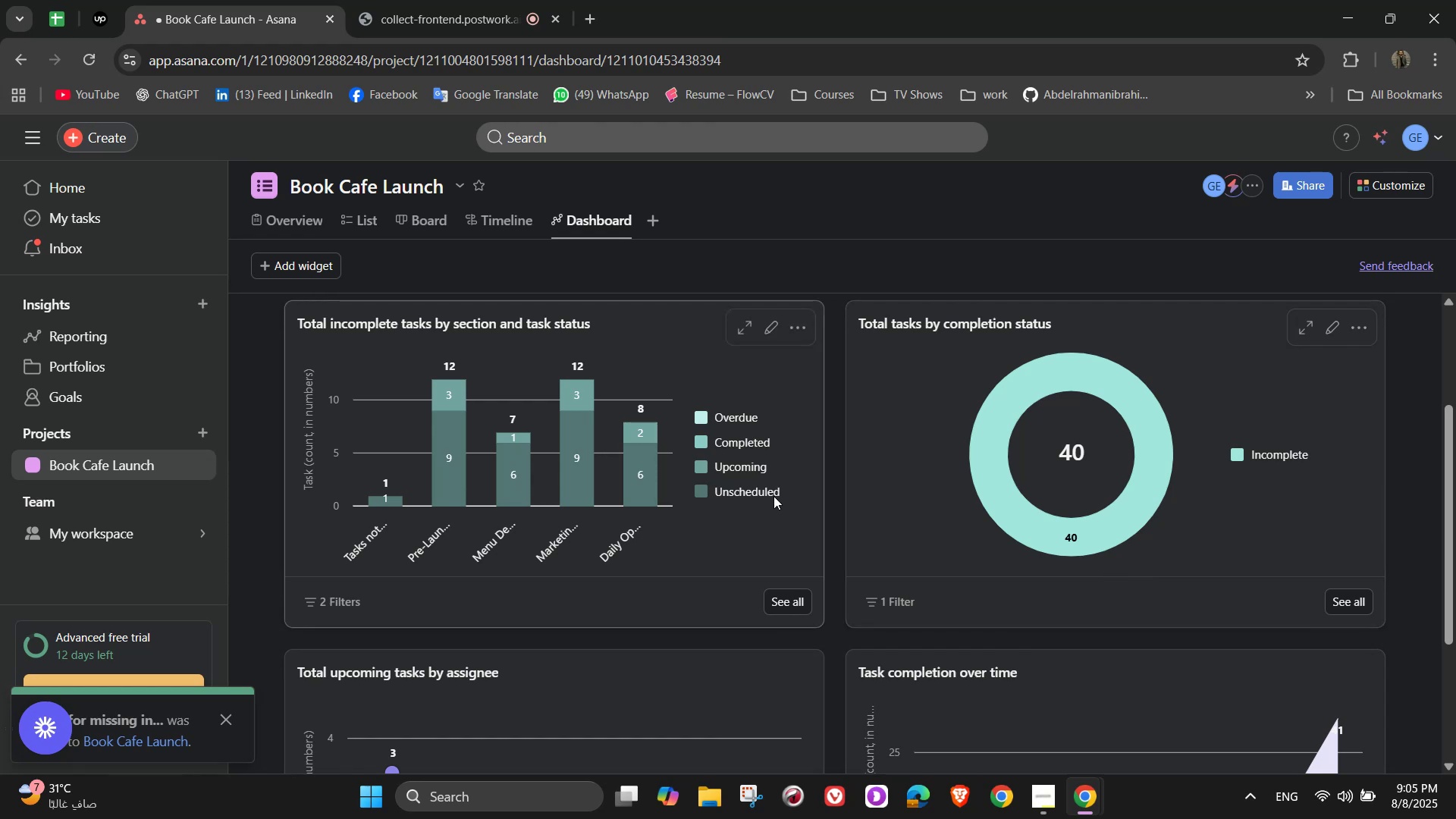 
wait(18.15)
 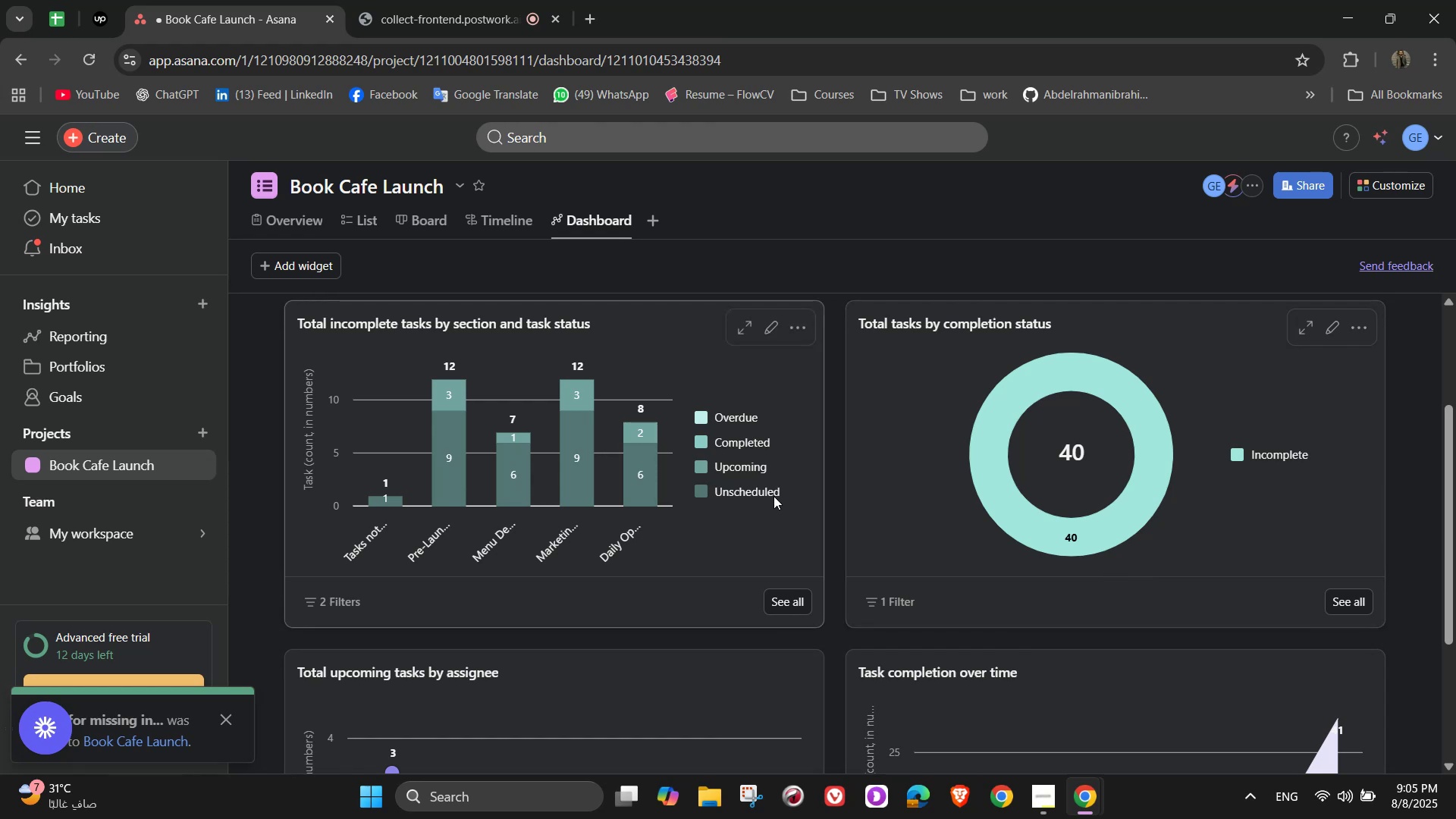 
scroll: coordinate [1153, 565], scroll_direction: down, amount: 4.0
 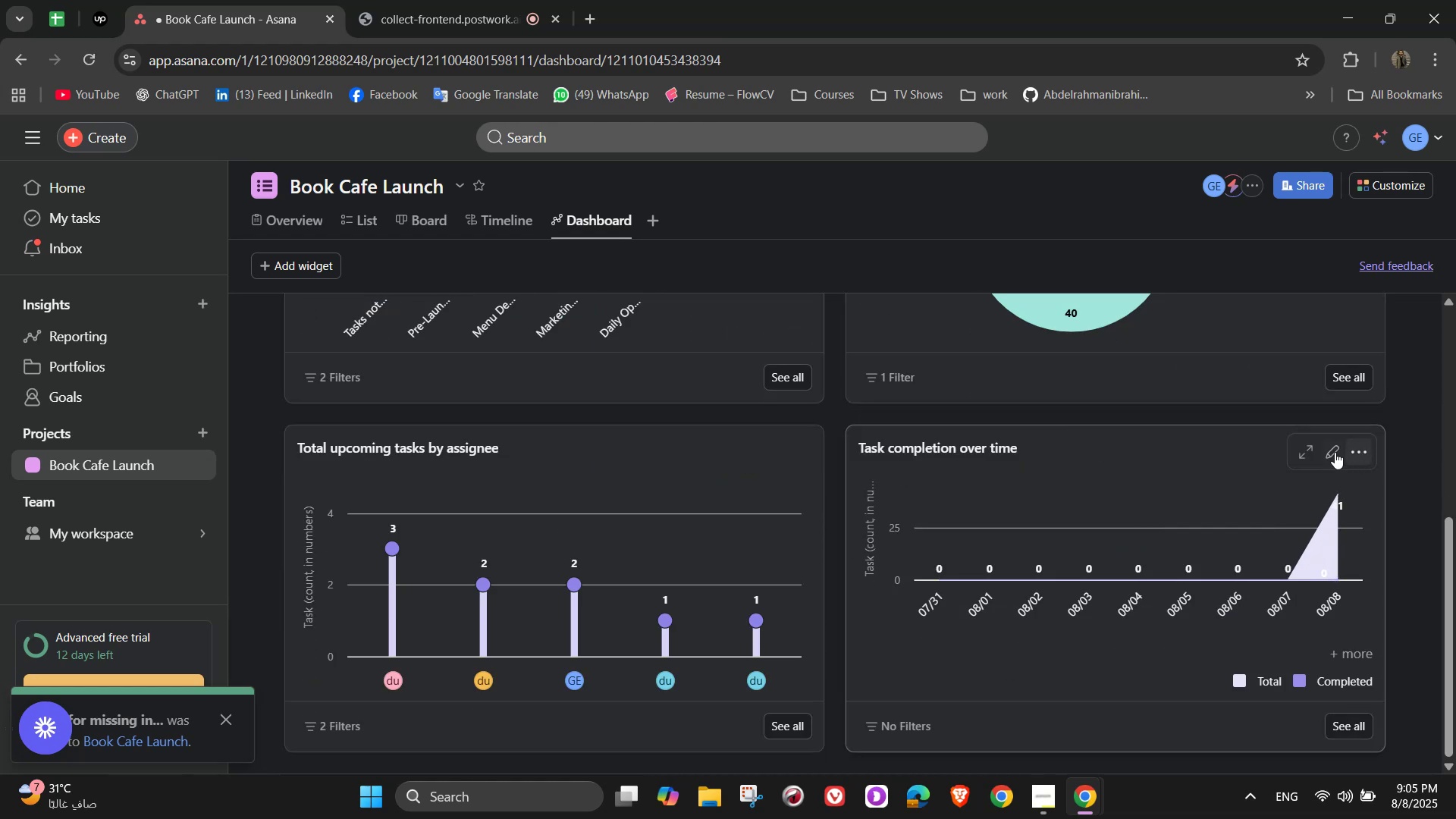 
left_click([1329, 451])
 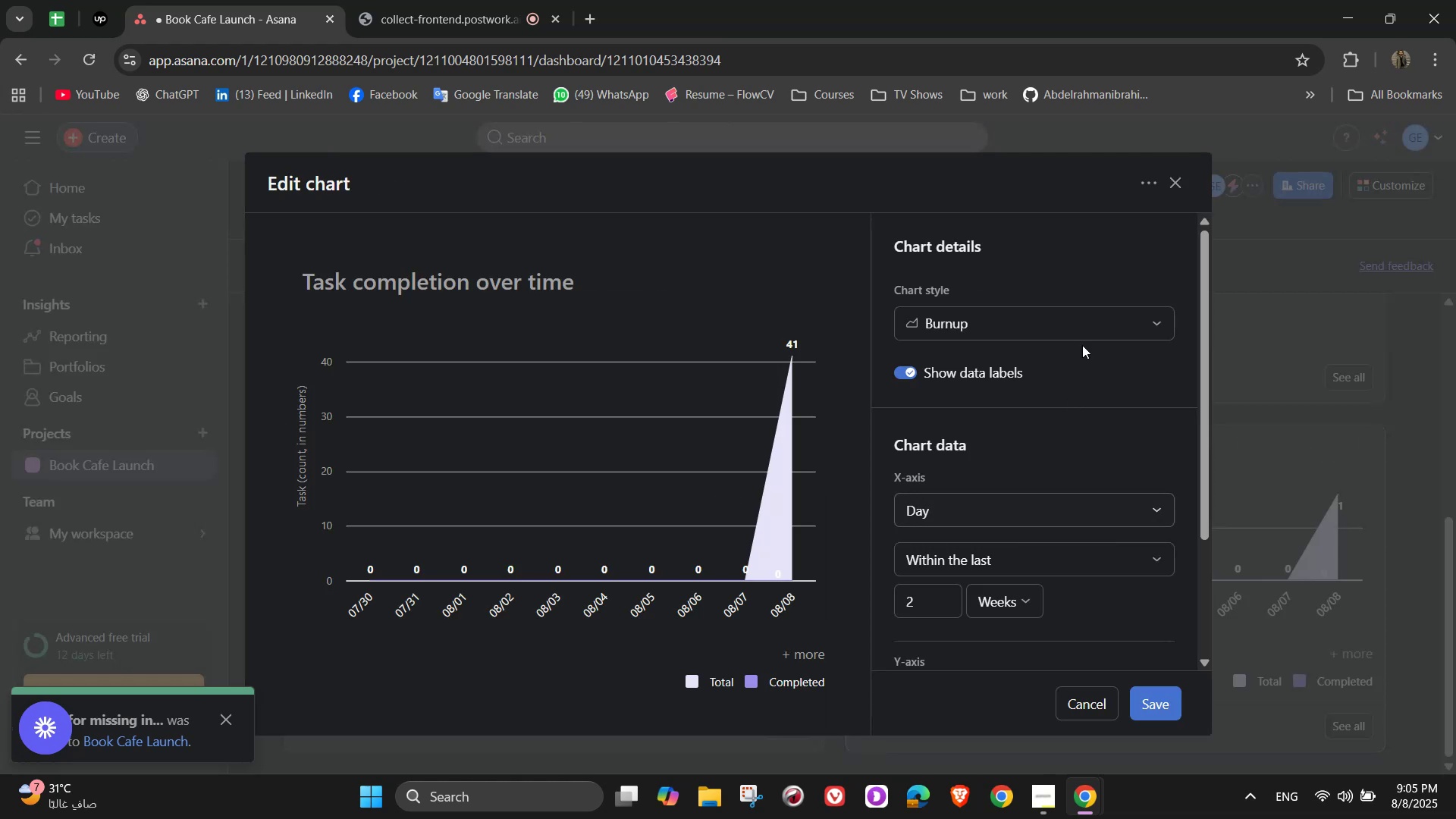 
left_click([1084, 326])
 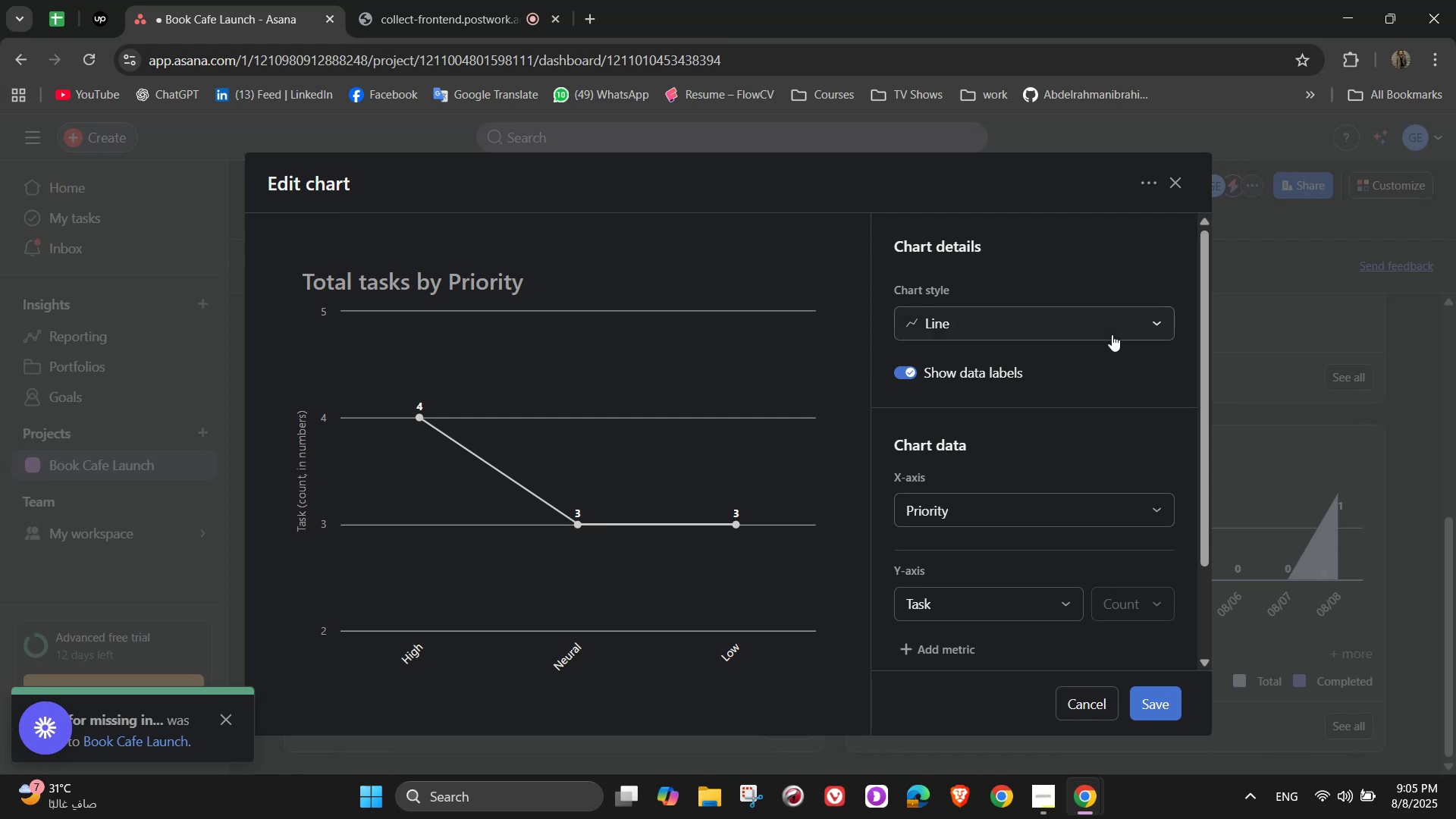 
left_click([1028, 320])
 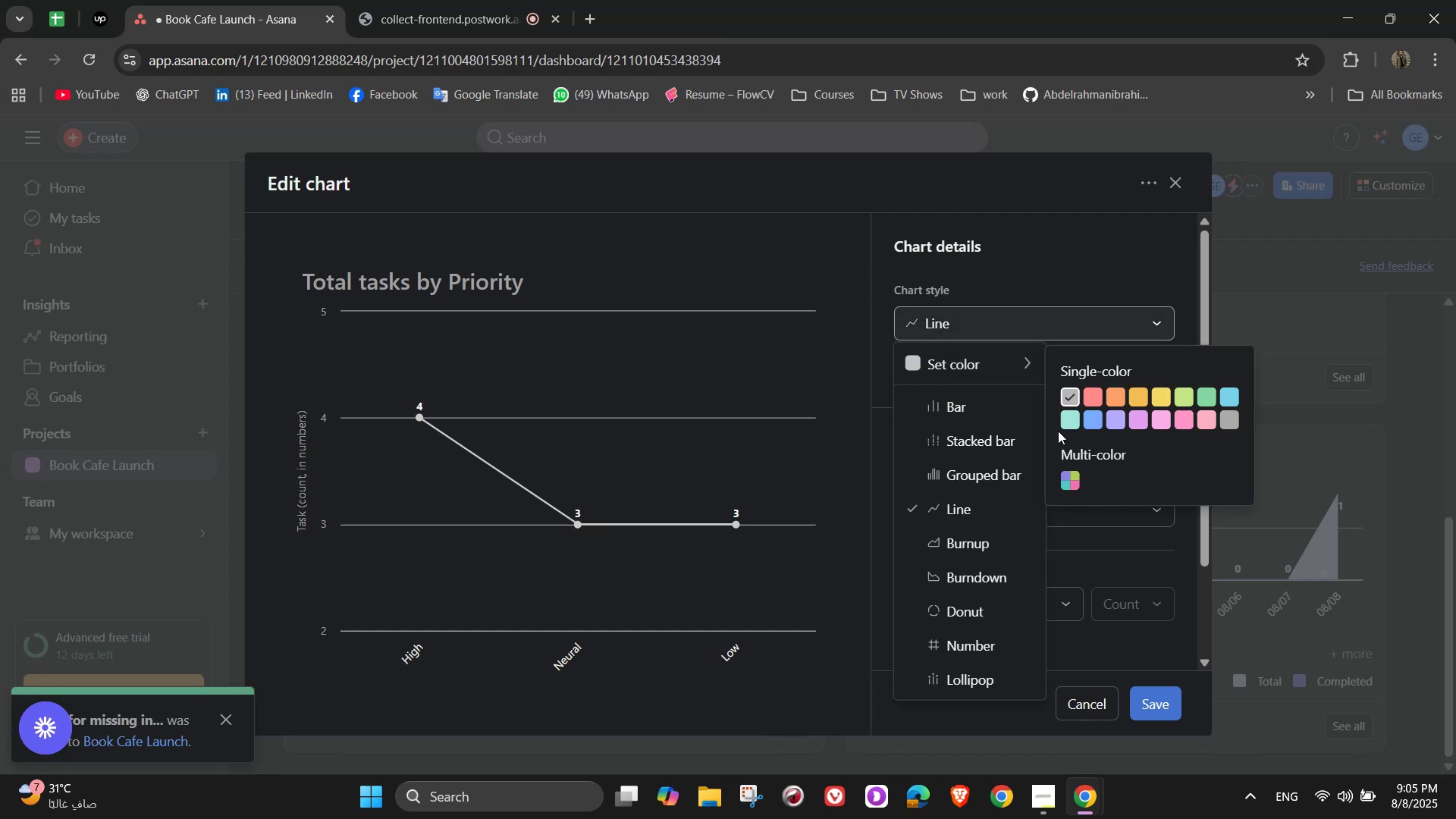 
left_click([1067, 425])
 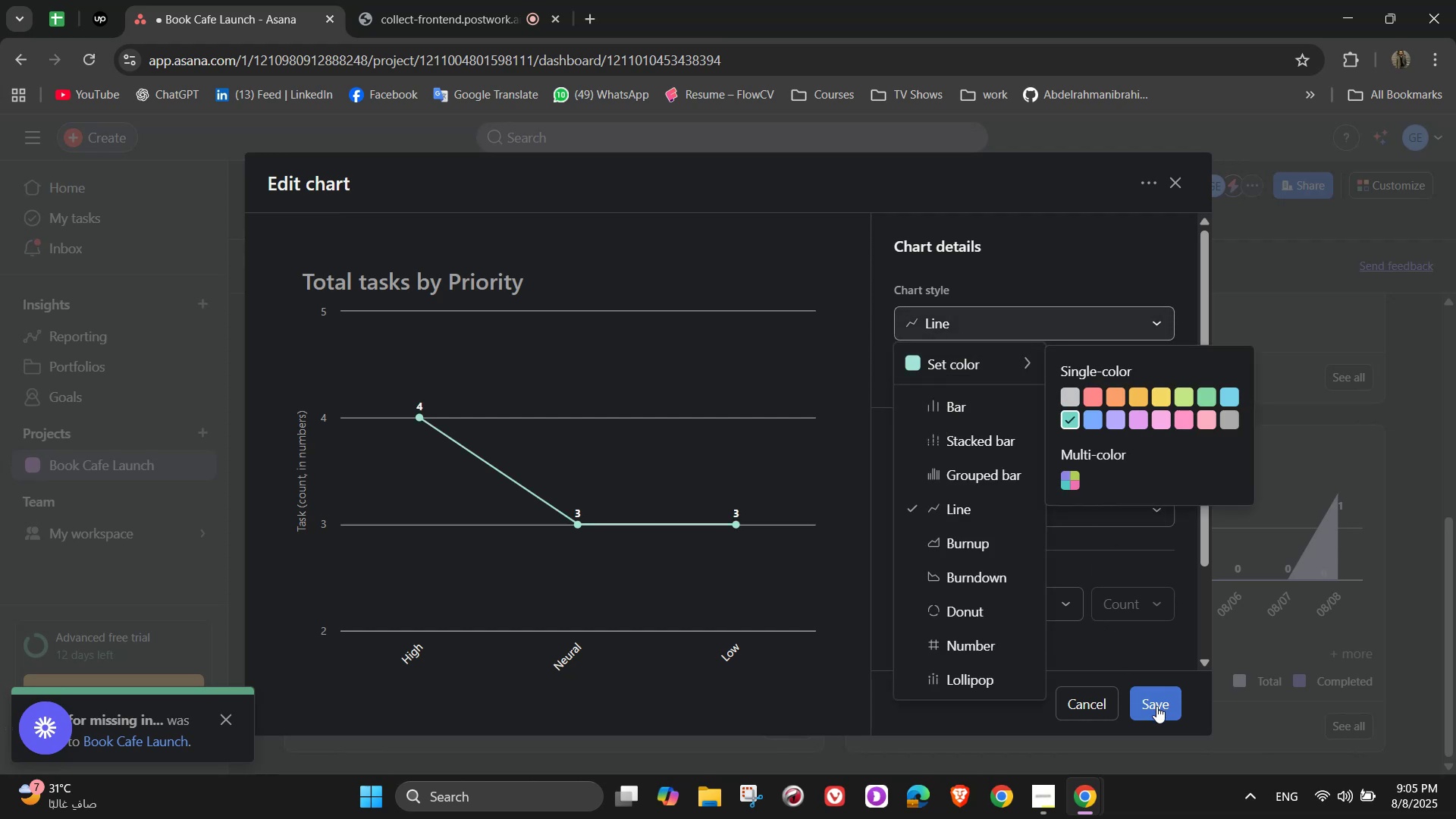 
left_click([1162, 708])
 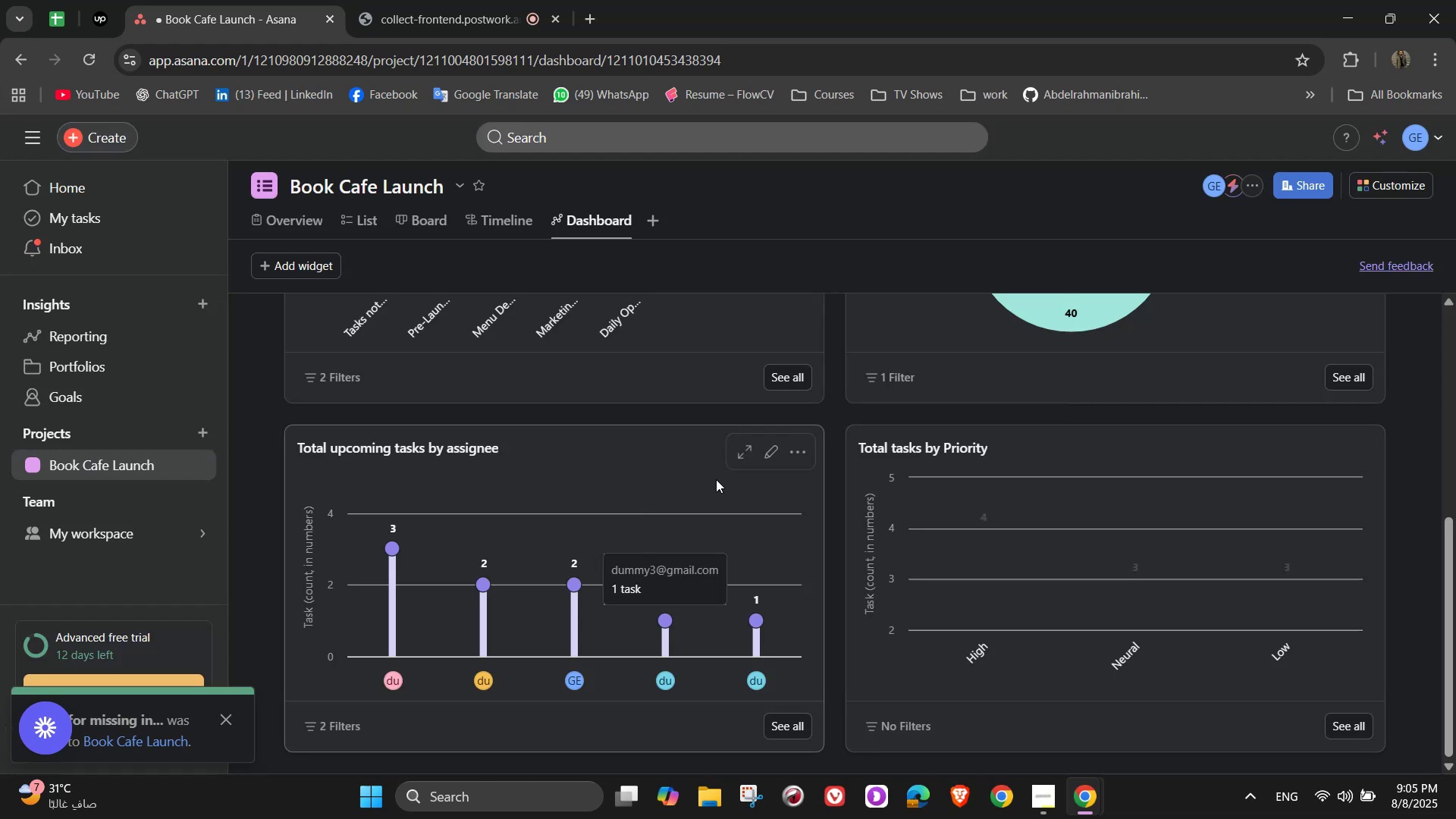 
scroll: coordinate [812, 486], scroll_direction: down, amount: 4.0
 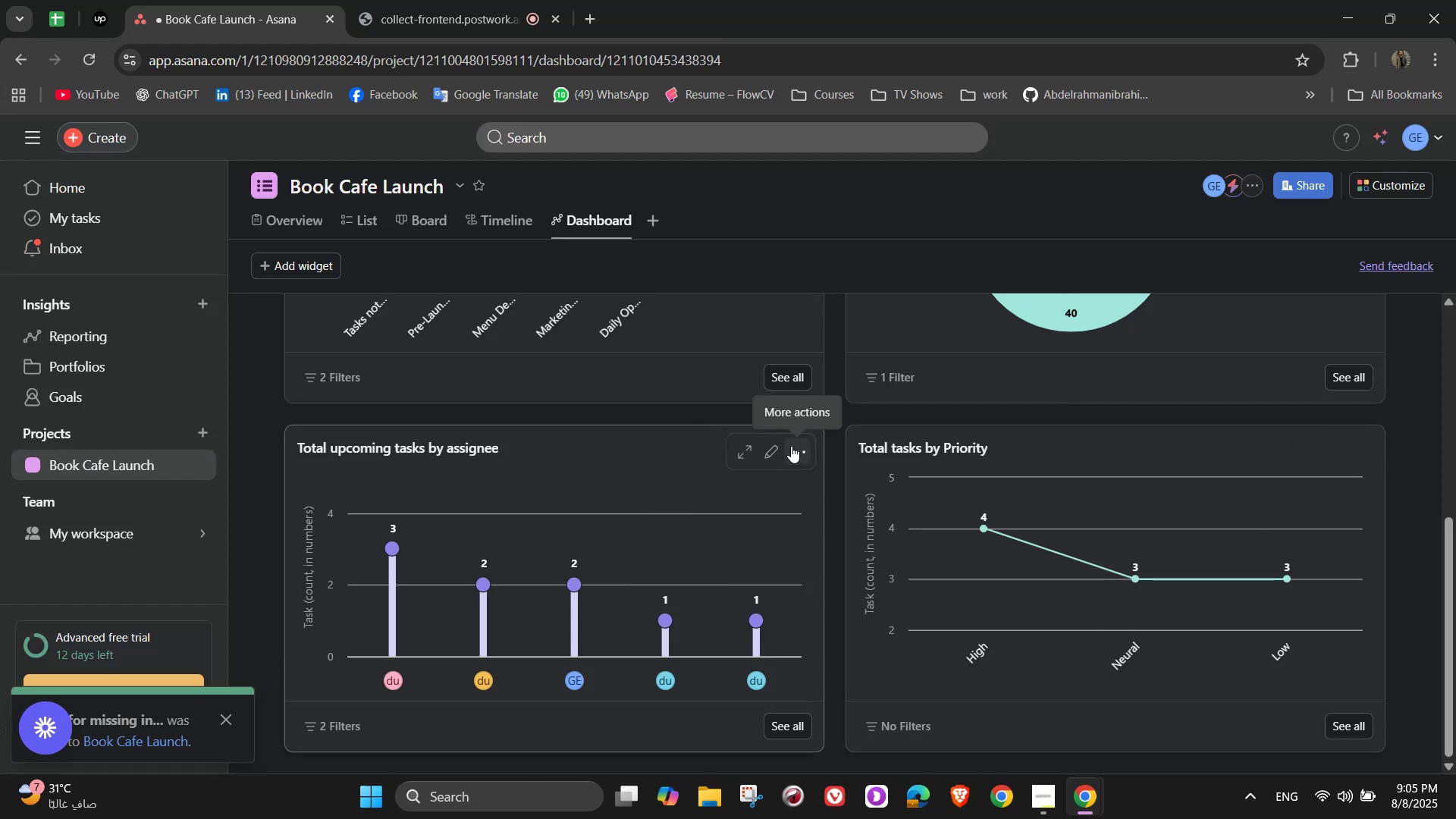 
left_click([780, 450])
 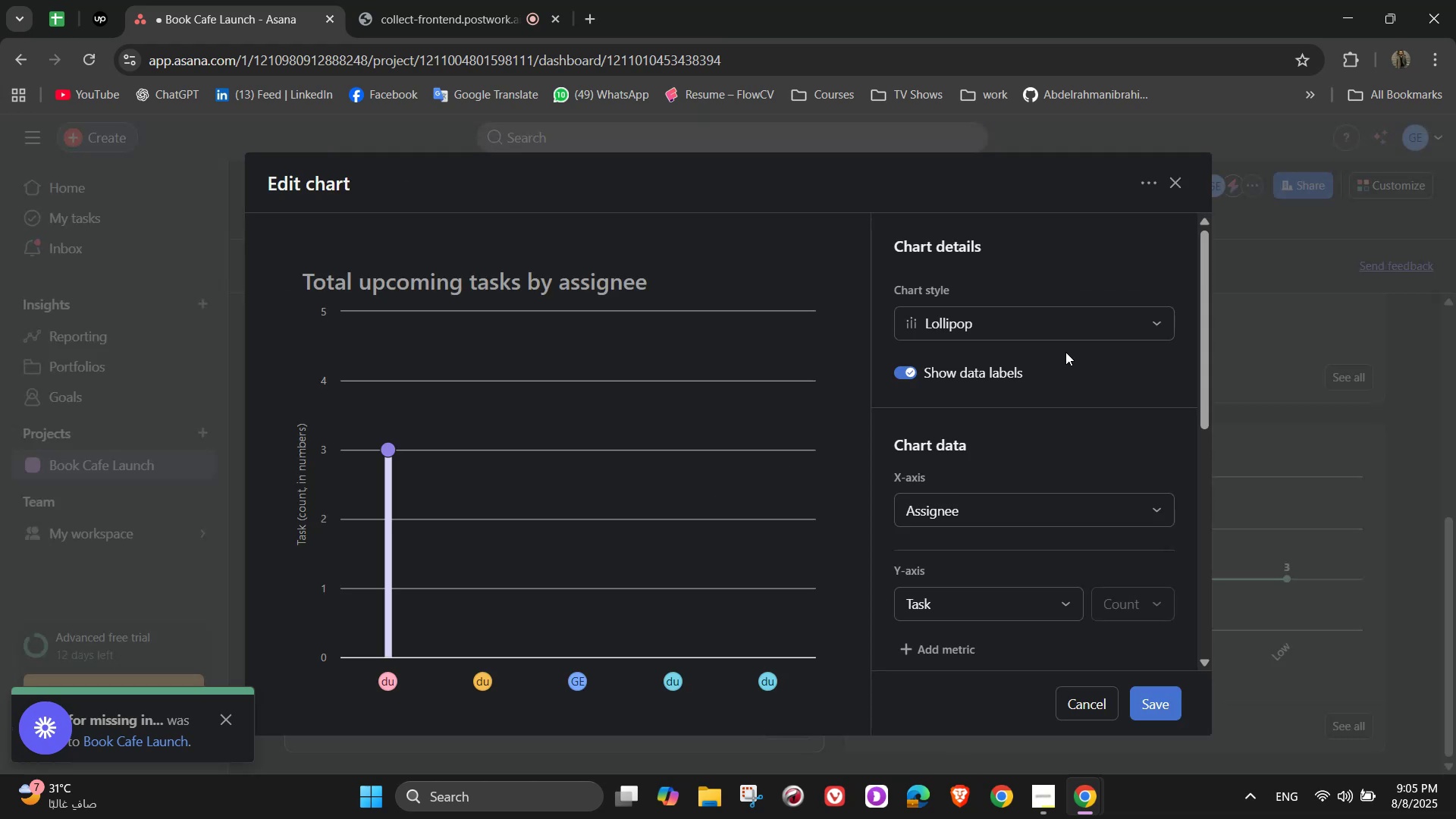 
left_click([1063, 333])
 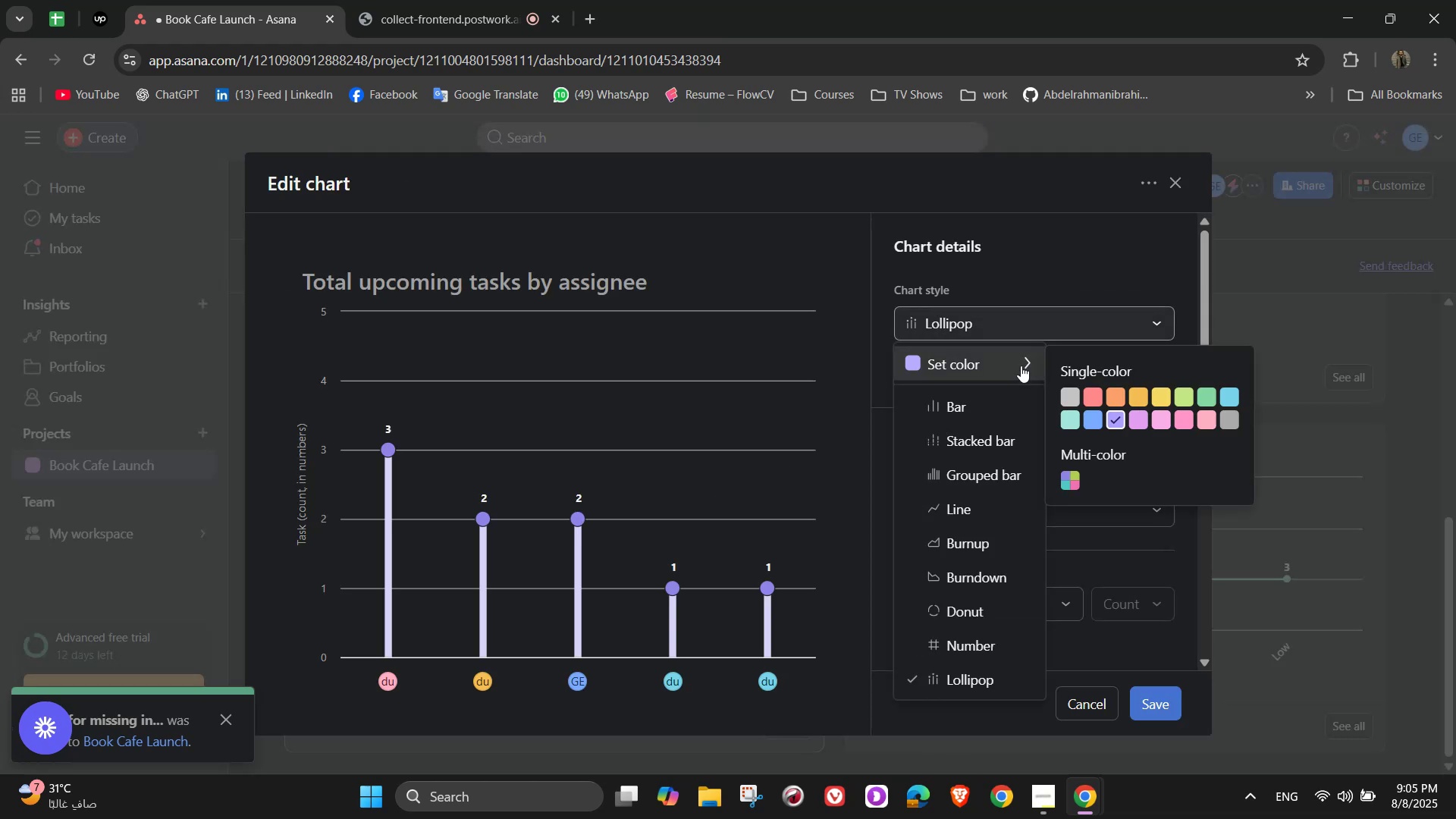 
left_click([1019, 366])
 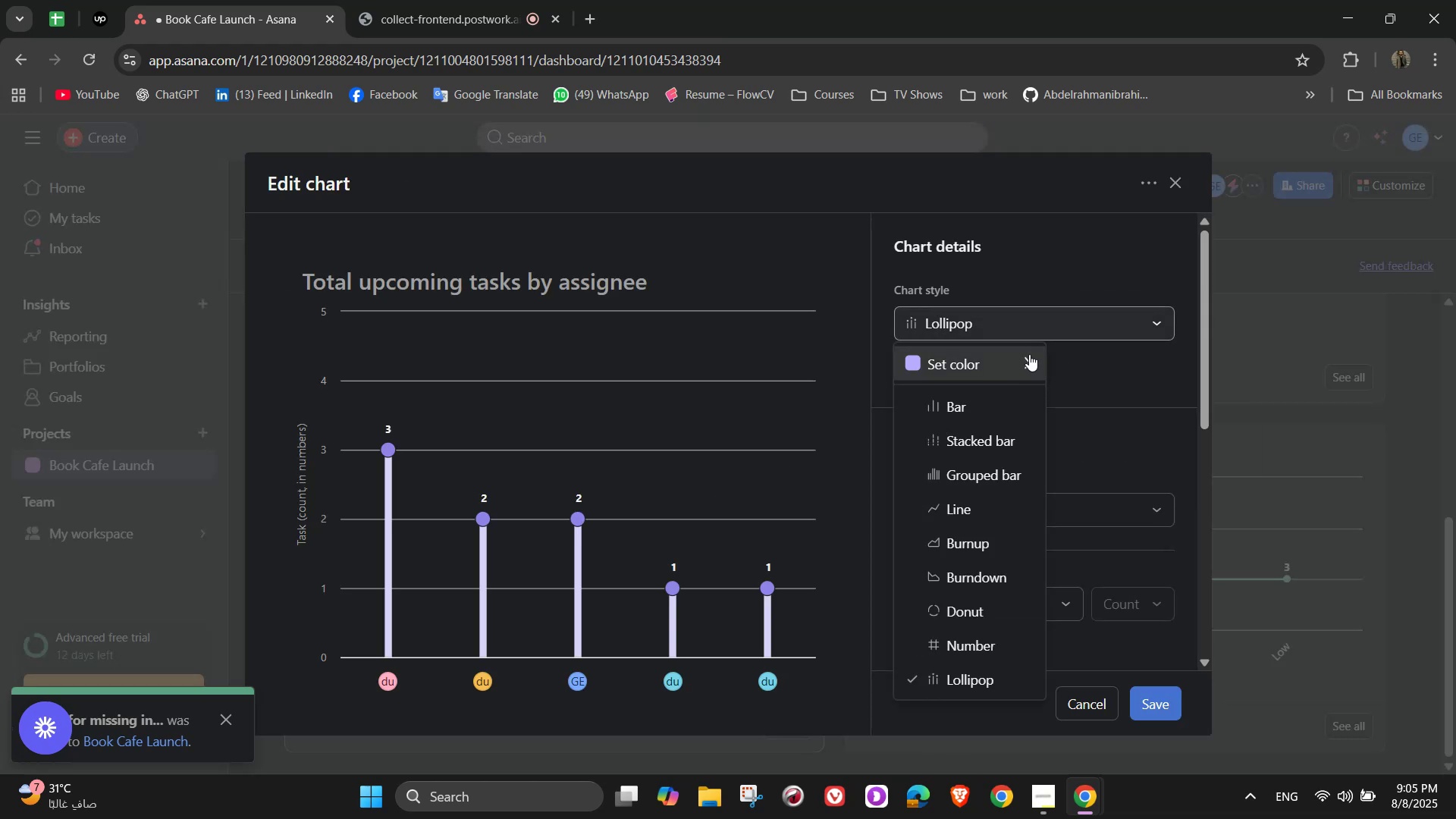 
left_click([1023, 353])
 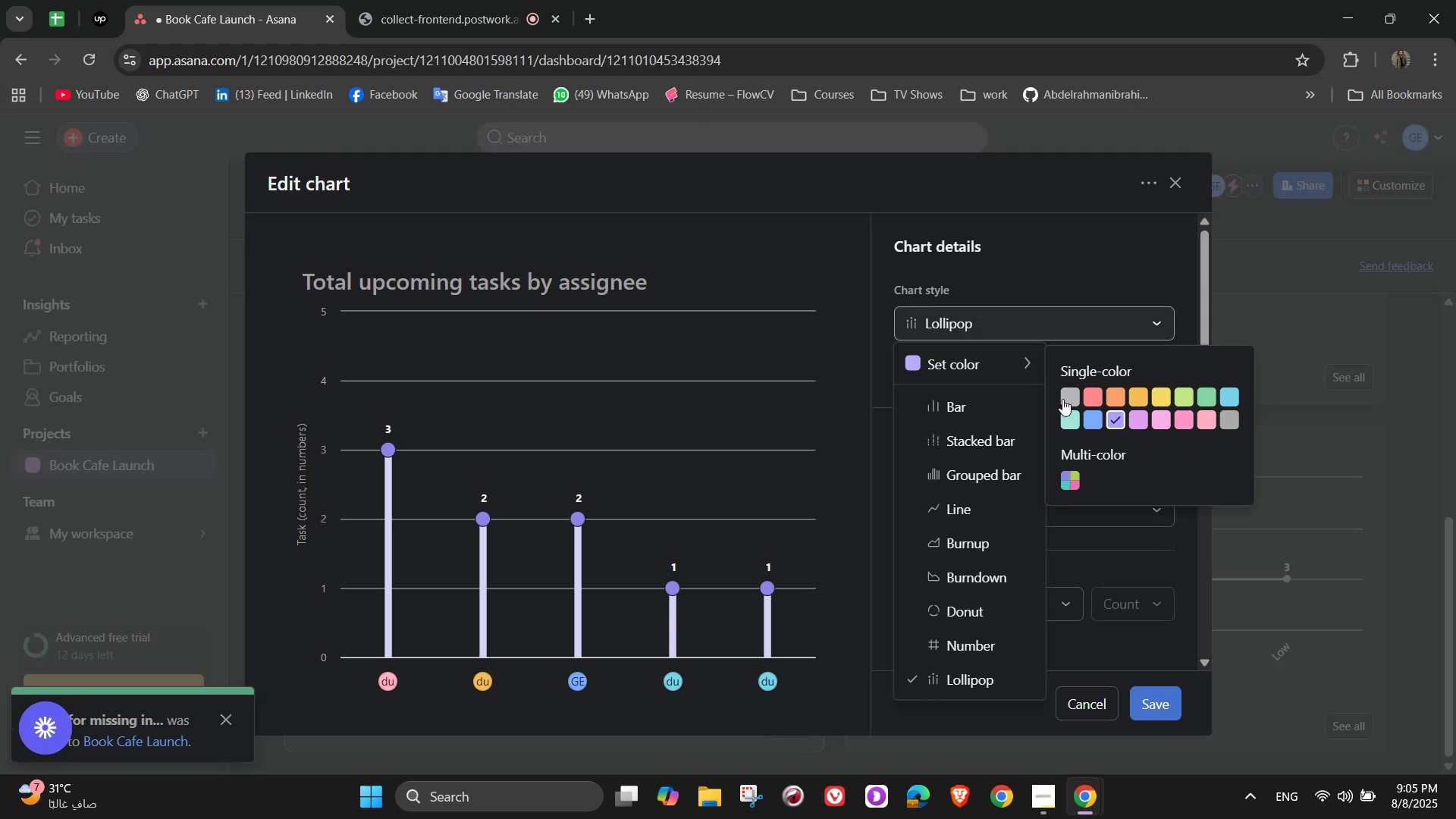 
left_click([1073, 413])
 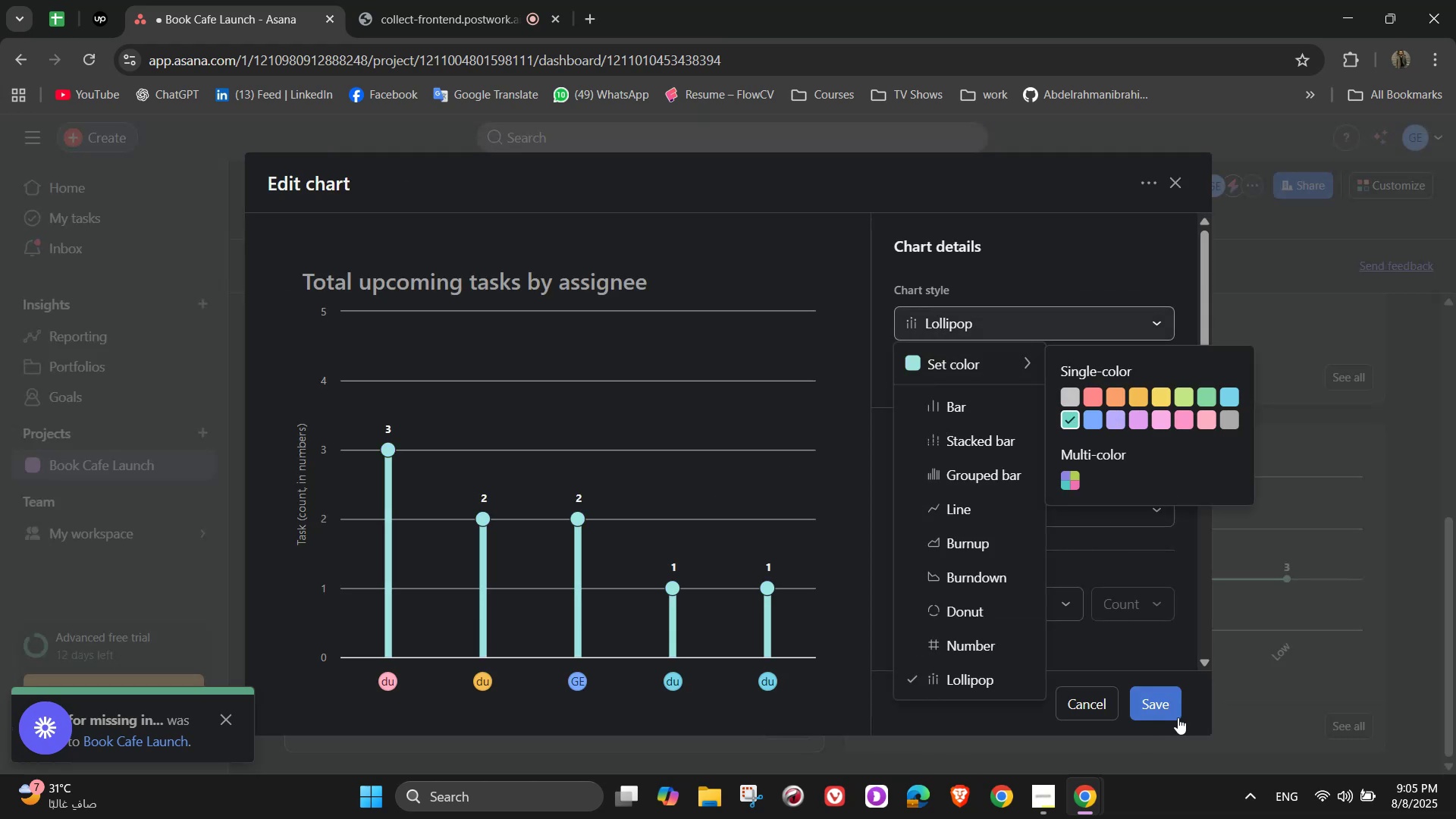 
left_click([1153, 698])
 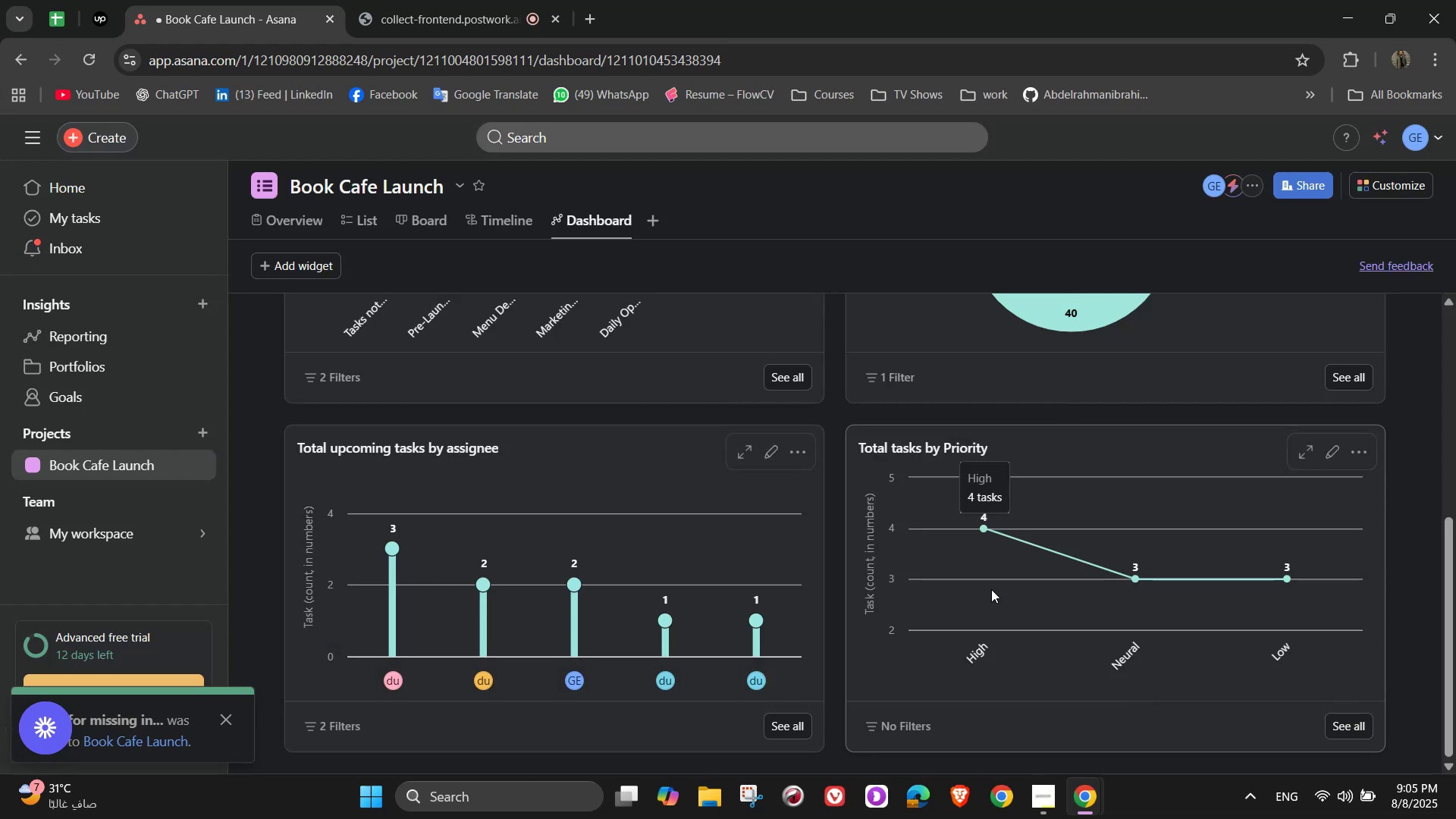 
scroll: coordinate [641, 538], scroll_direction: up, amount: 6.0
 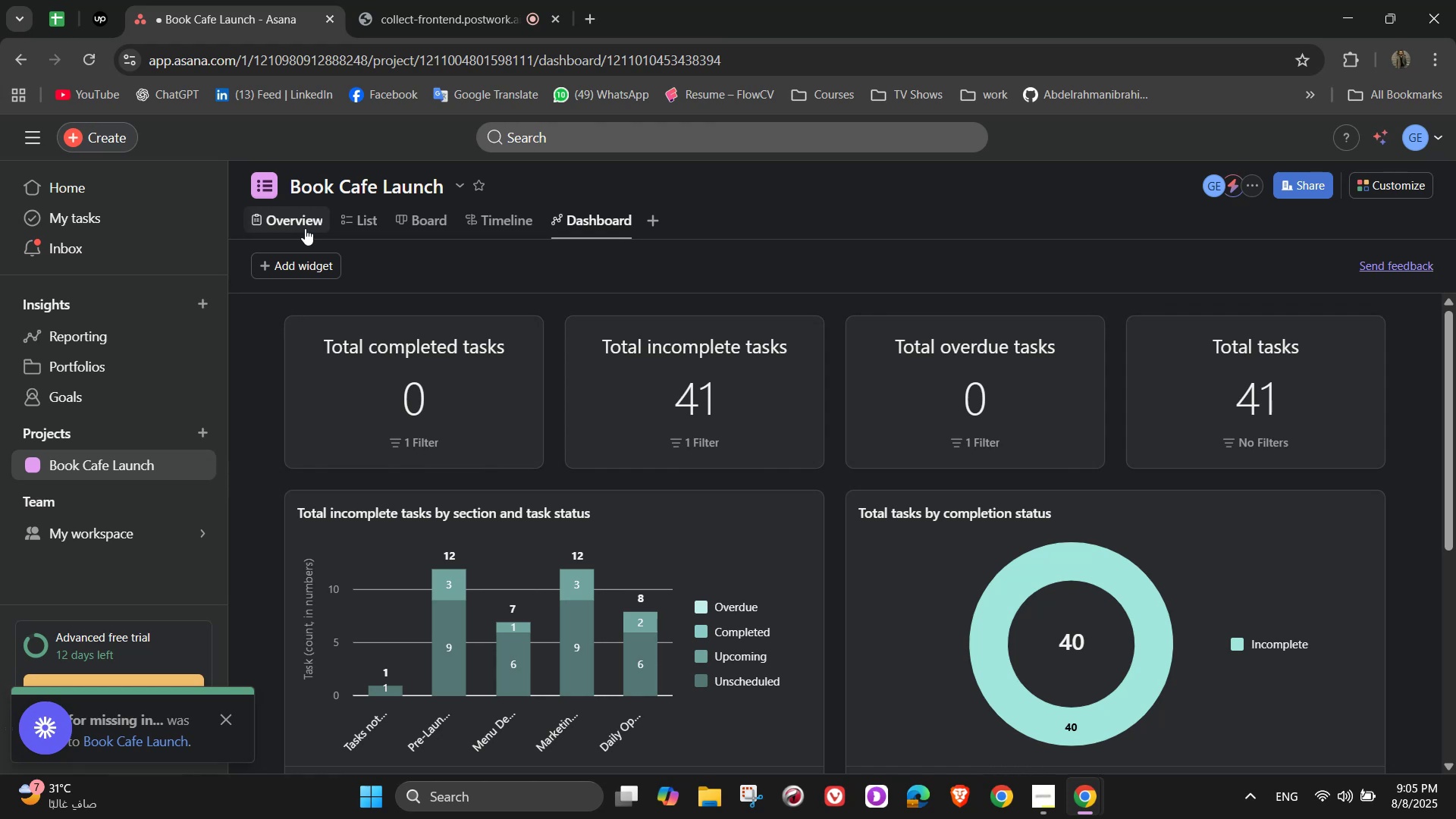 
left_click([355, 227])
 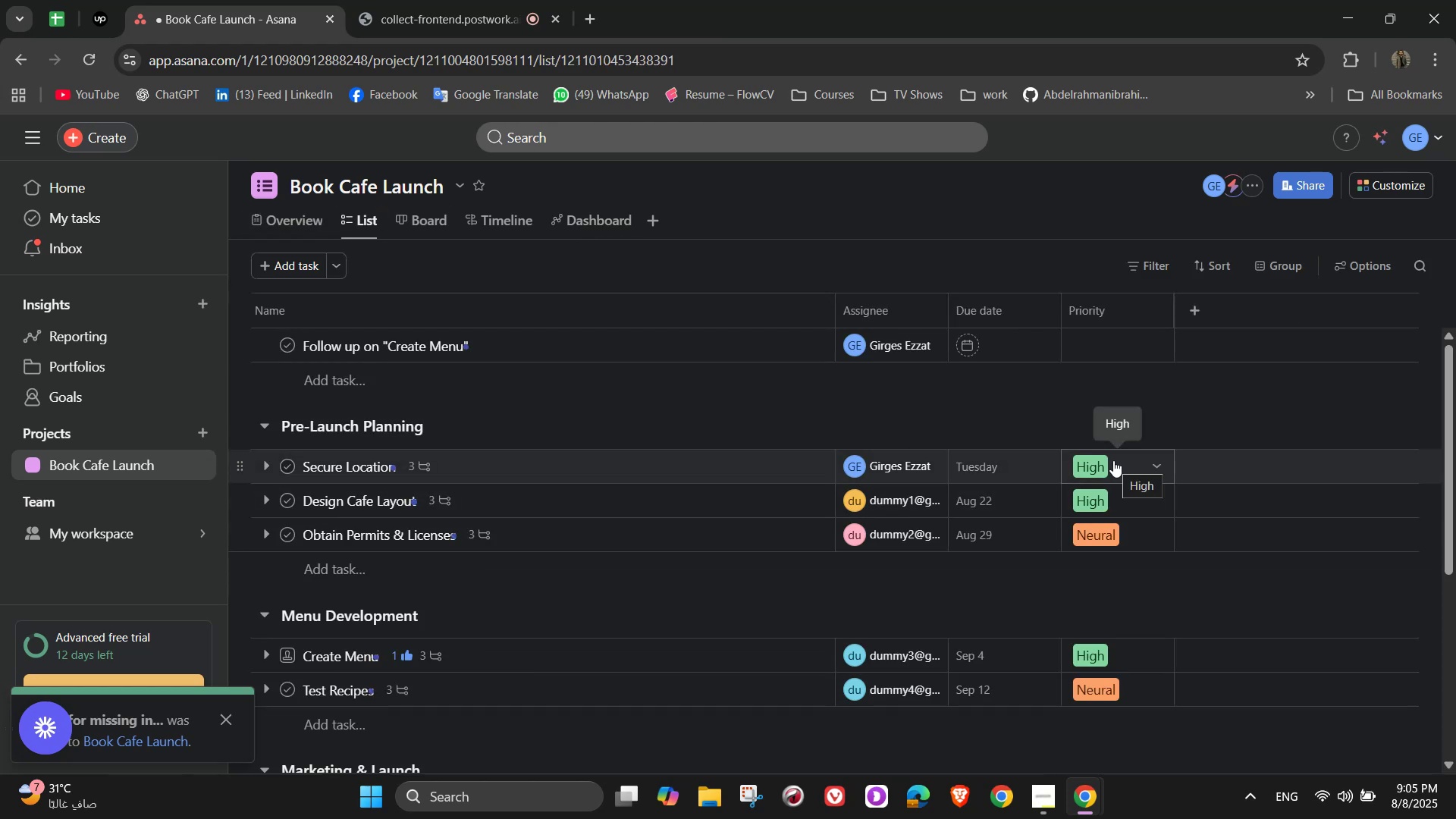 
wait(7.63)
 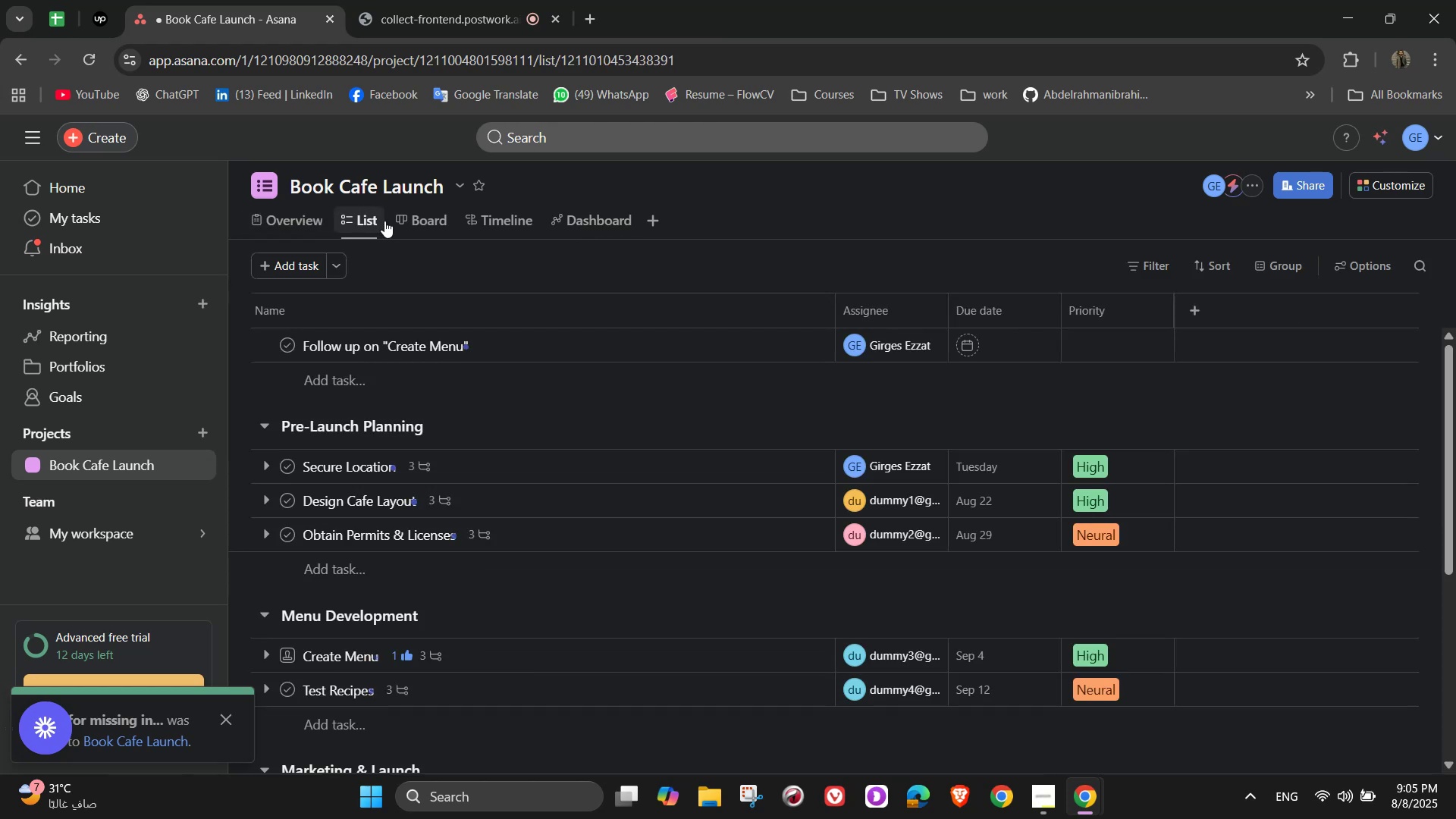 
mouse_move([1129, 469])
 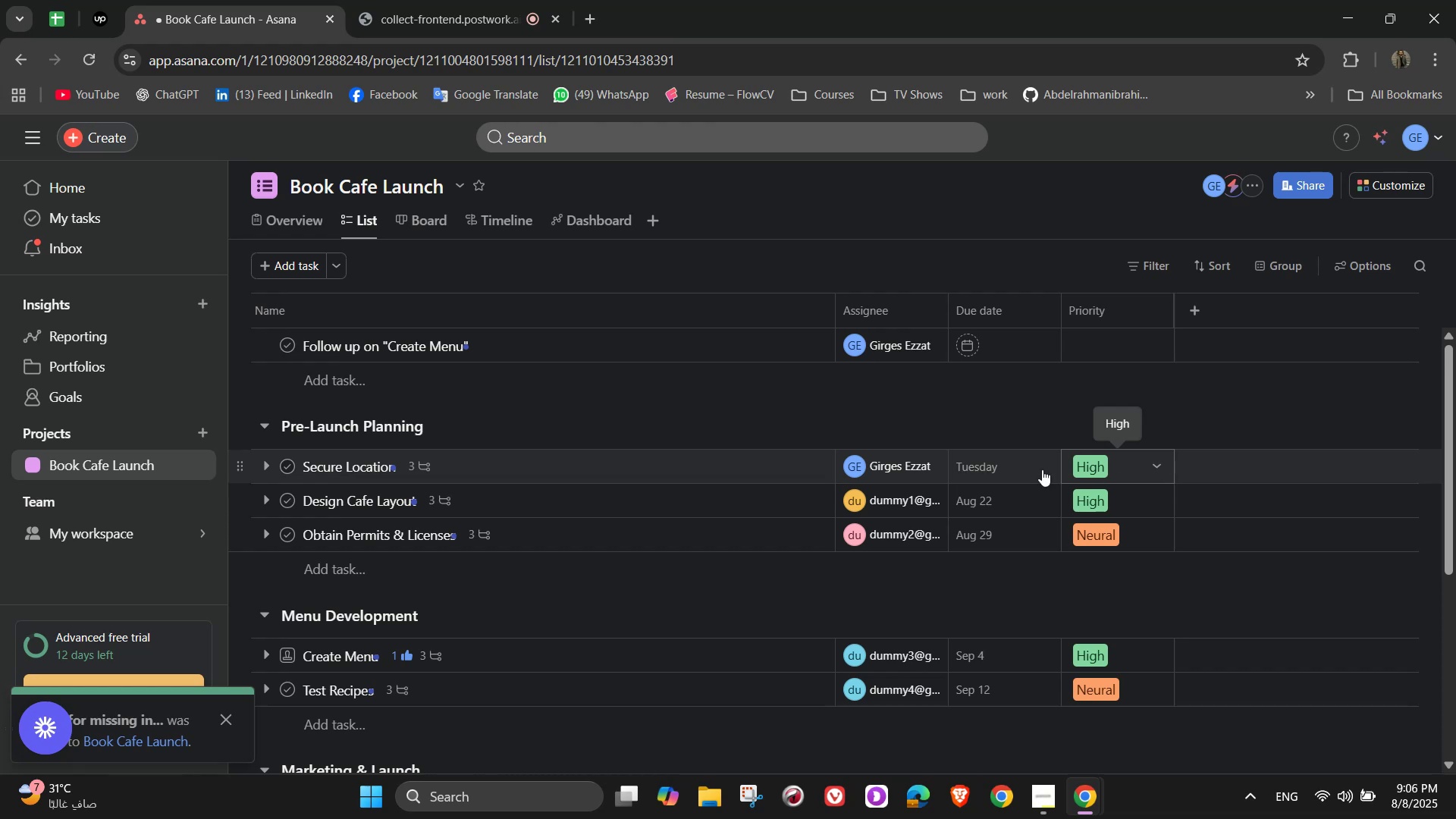 
scroll: coordinate [752, 507], scroll_direction: up, amount: 4.0
 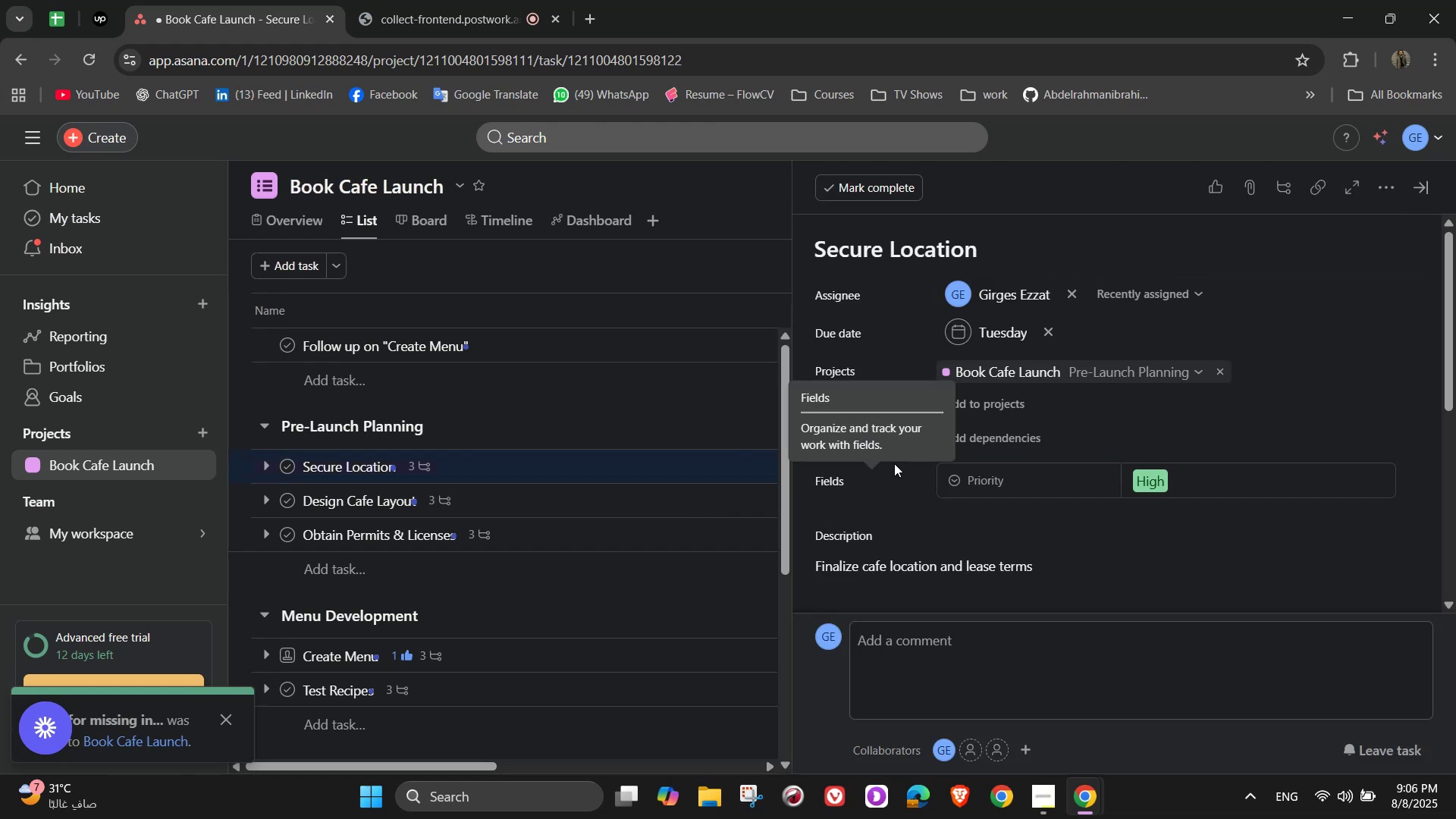 
wait(7.84)
 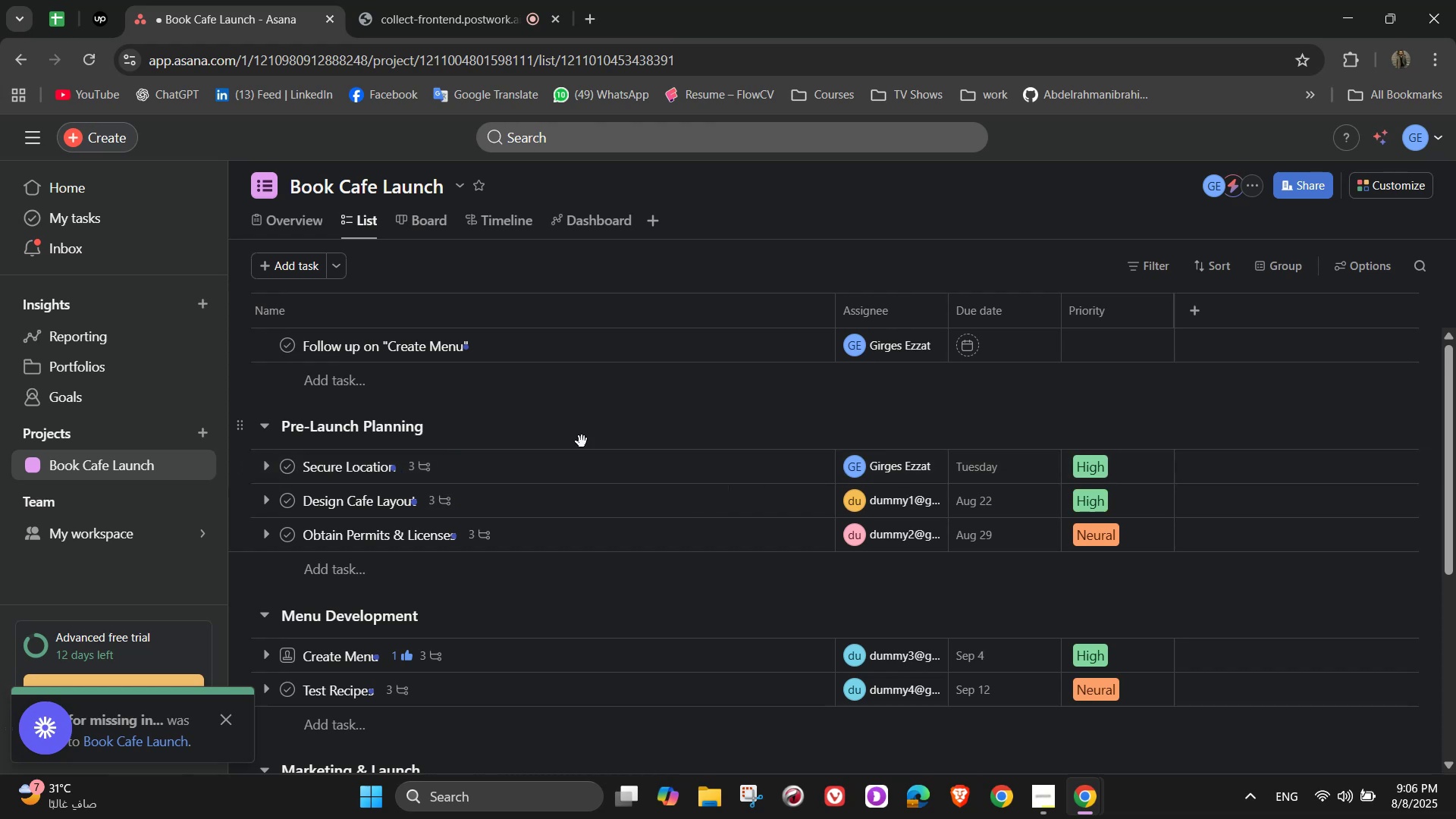 
left_click([564, 403])
 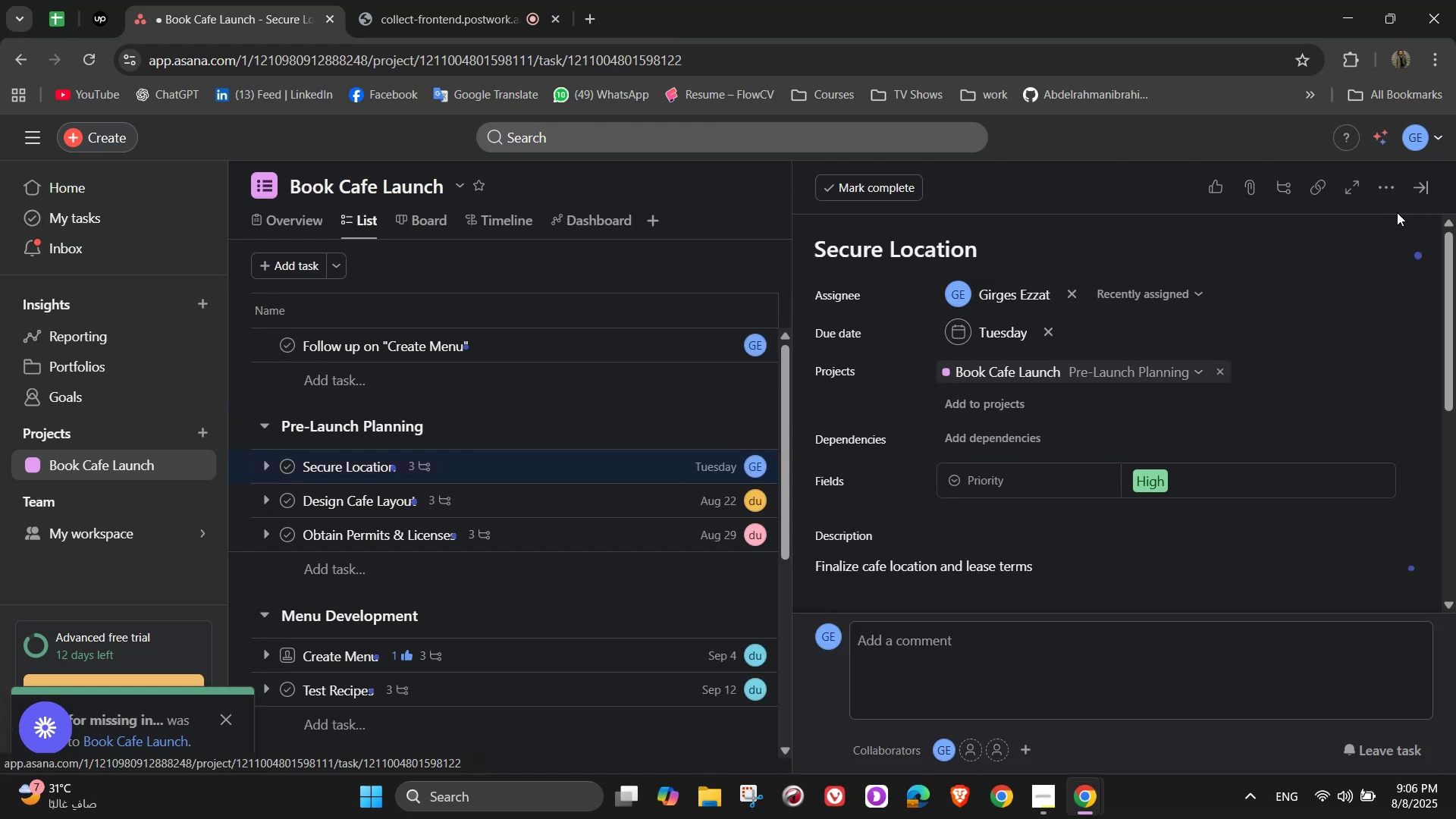 
left_click([1426, 187])
 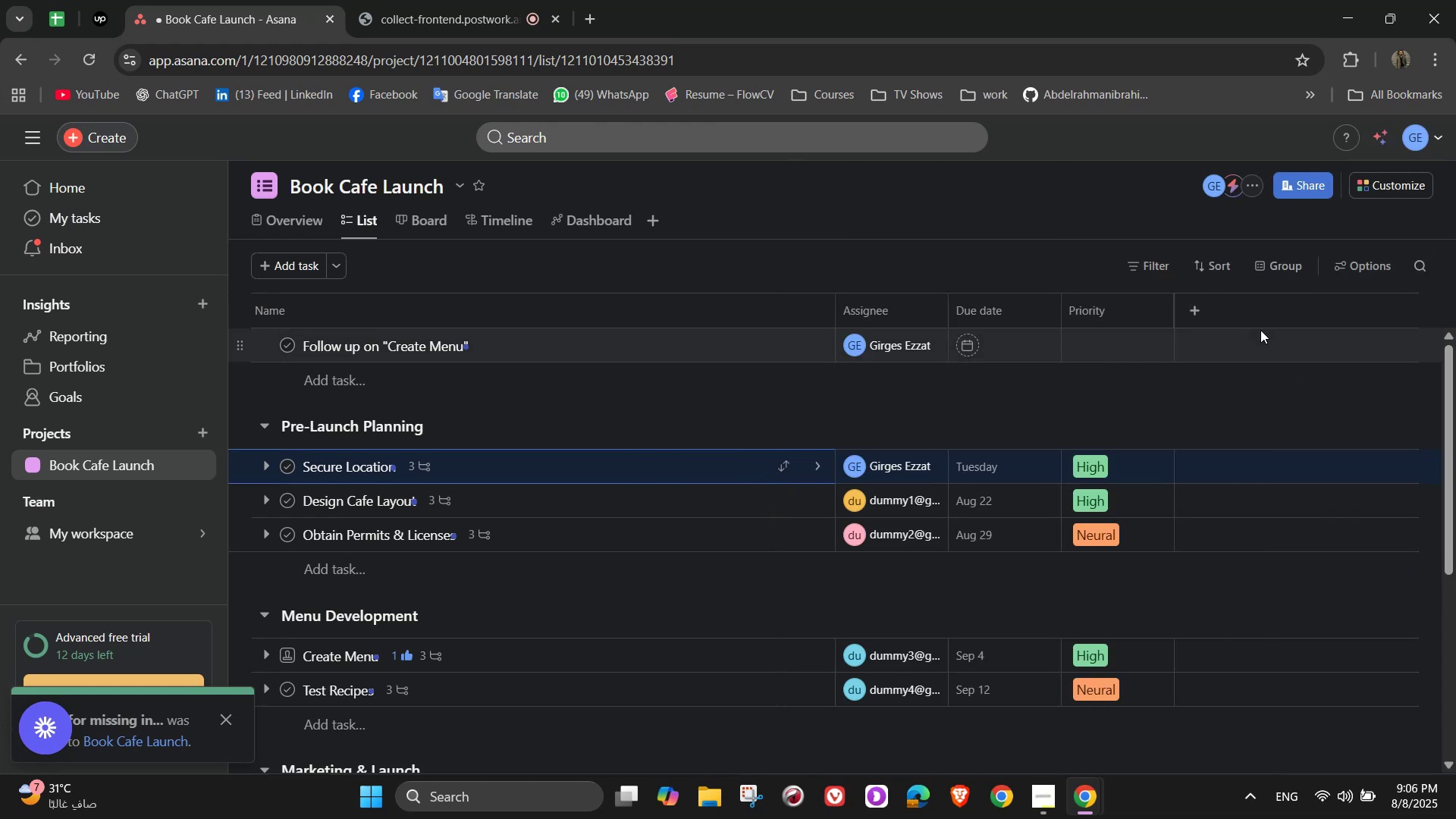 
left_click([1206, 318])
 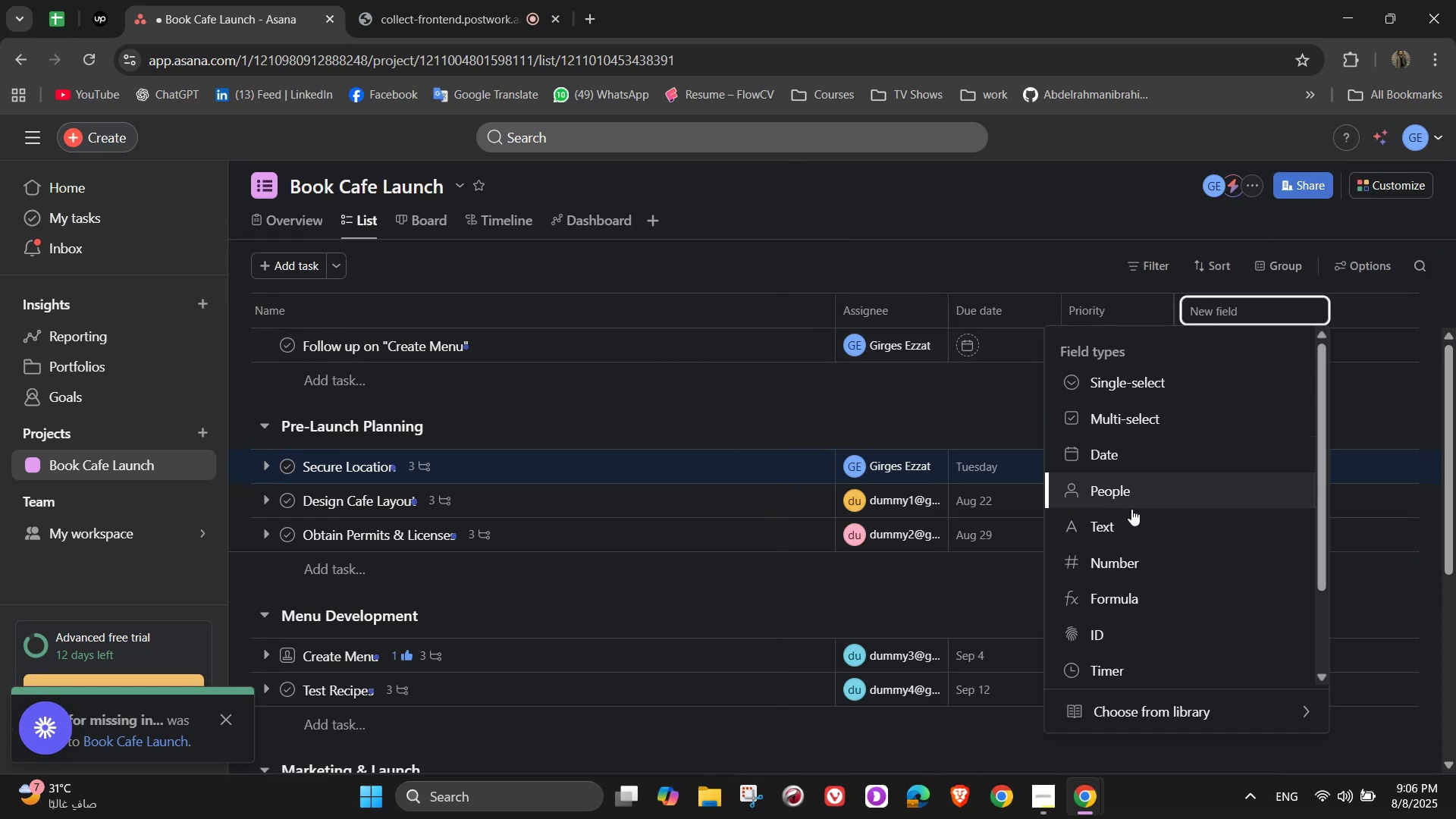 
scroll: coordinate [1145, 556], scroll_direction: down, amount: 3.0
 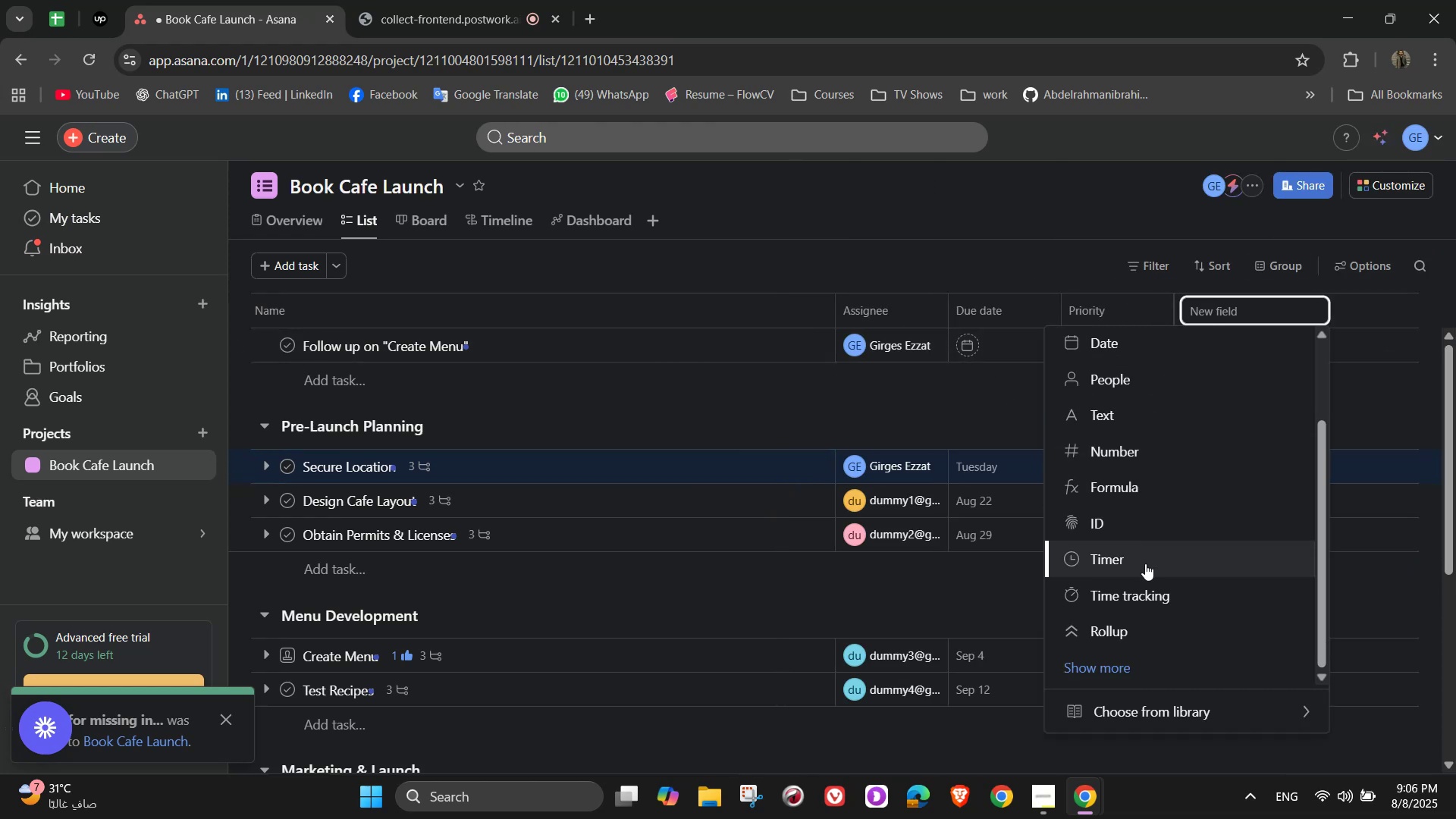 
scroll: coordinate [1155, 628], scroll_direction: none, amount: 0.0
 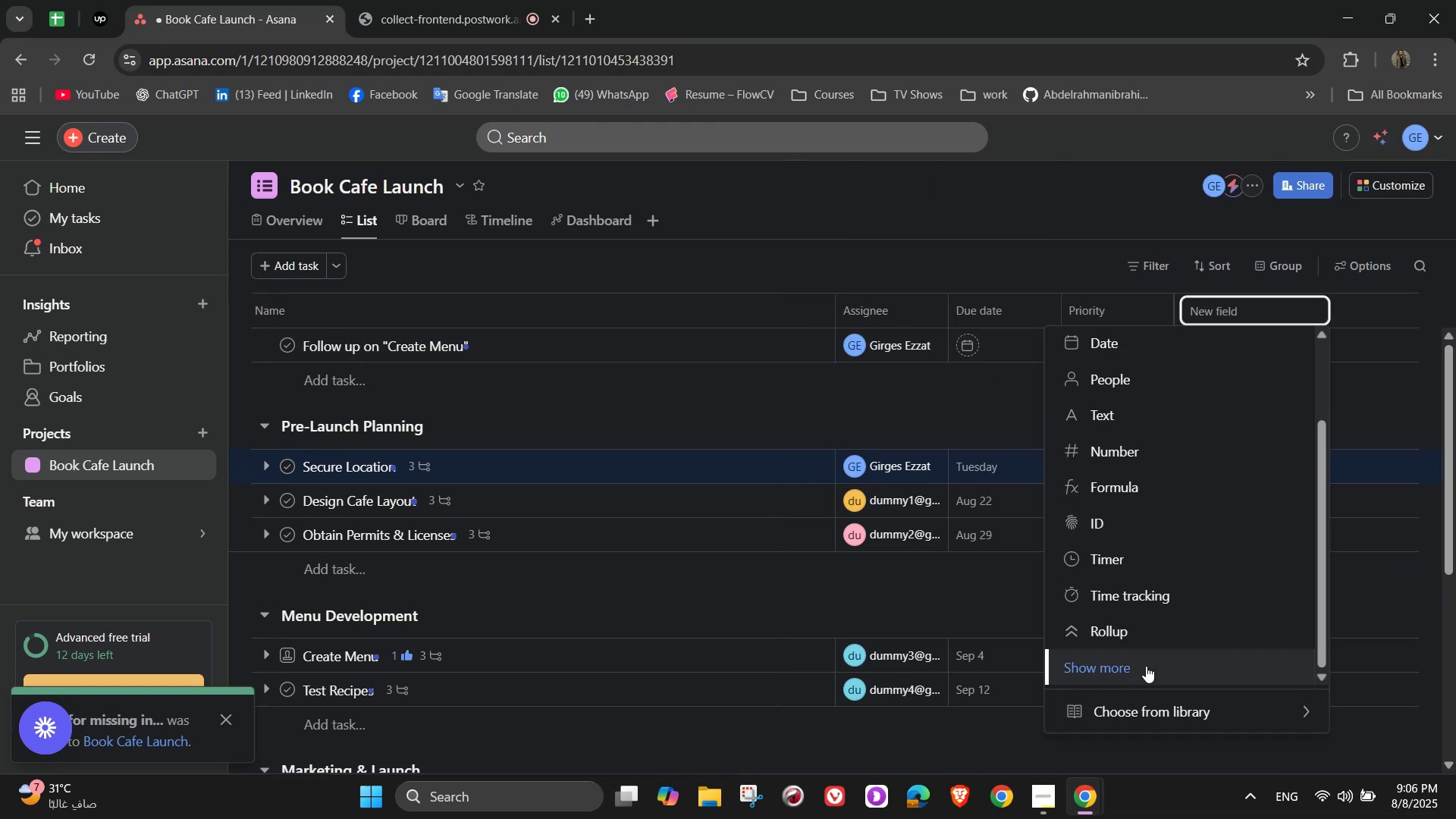 
scroll: coordinate [1166, 644], scroll_direction: down, amount: 3.0
 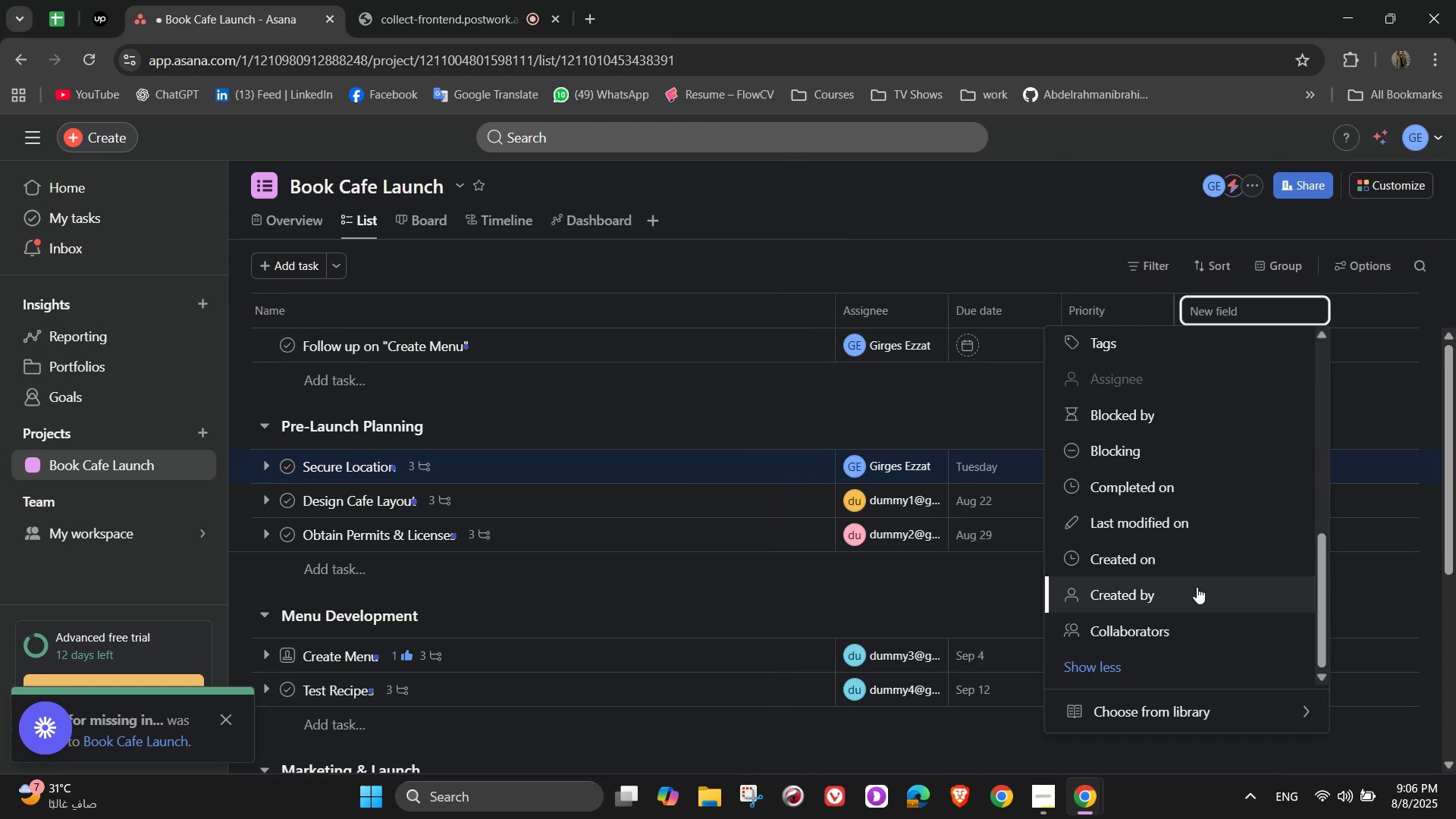 
scroll: coordinate [1234, 447], scroll_direction: up, amount: 6.0
 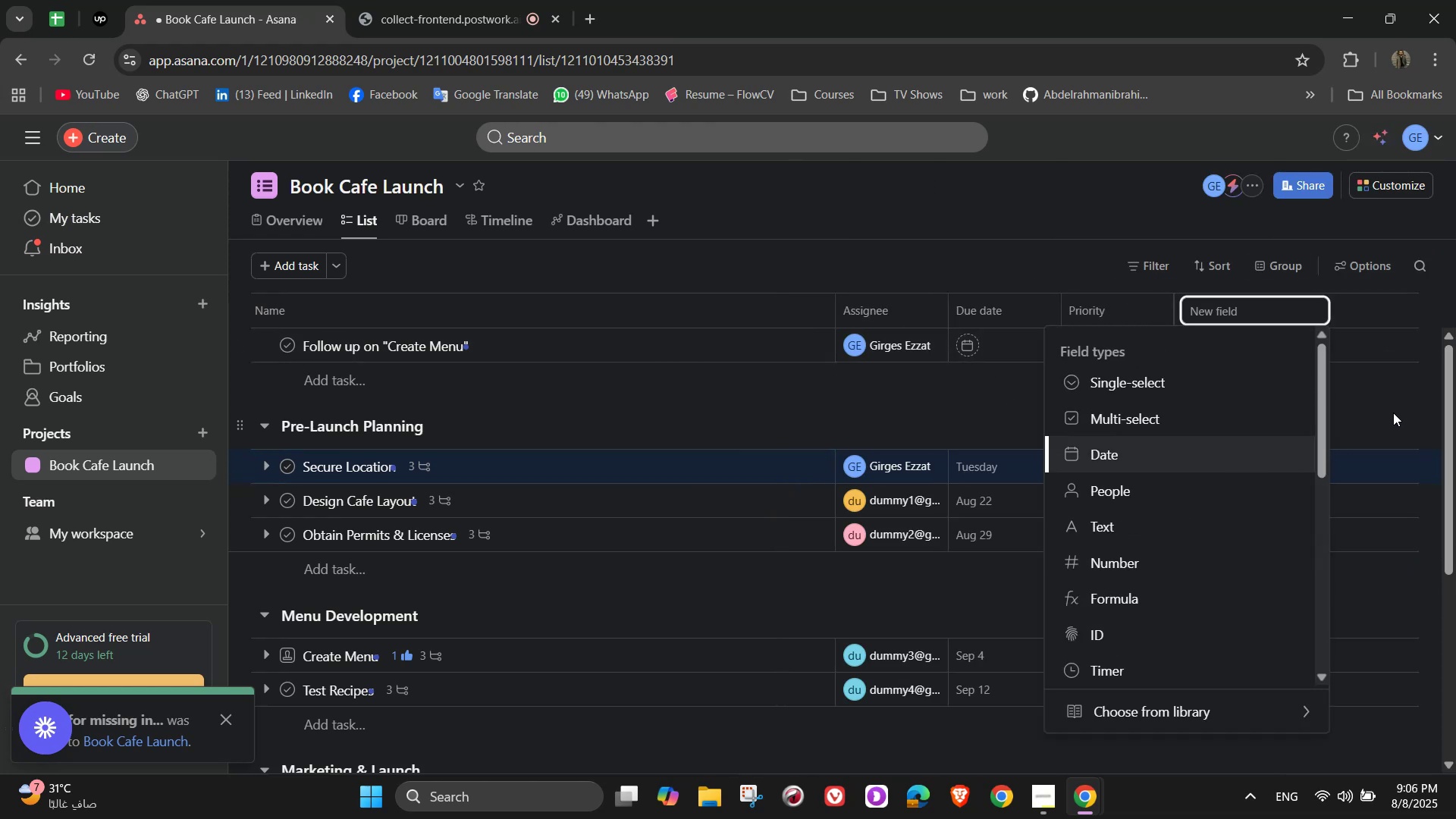 
left_click([1385, 412])
 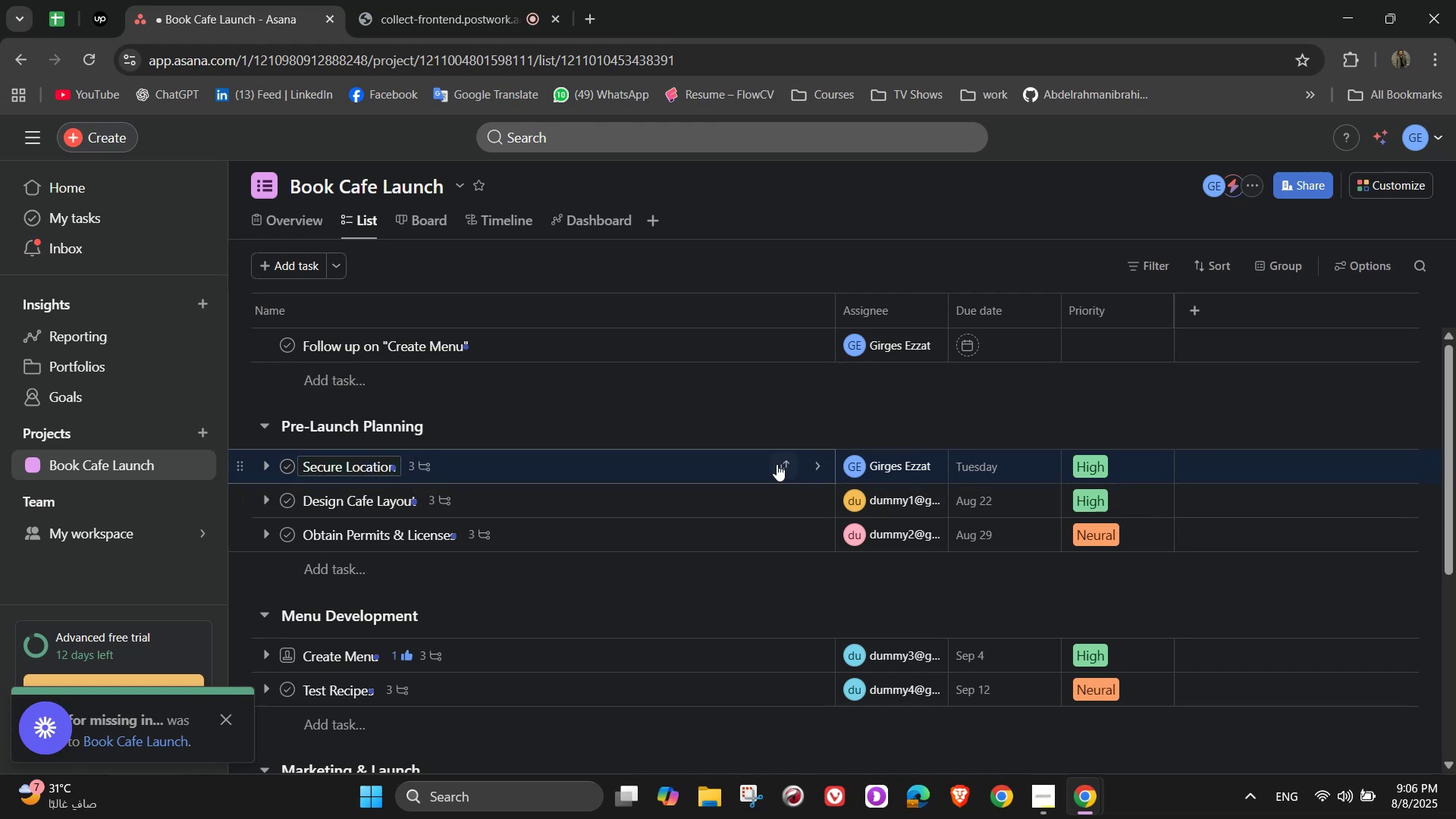 
left_click([817, 465])
 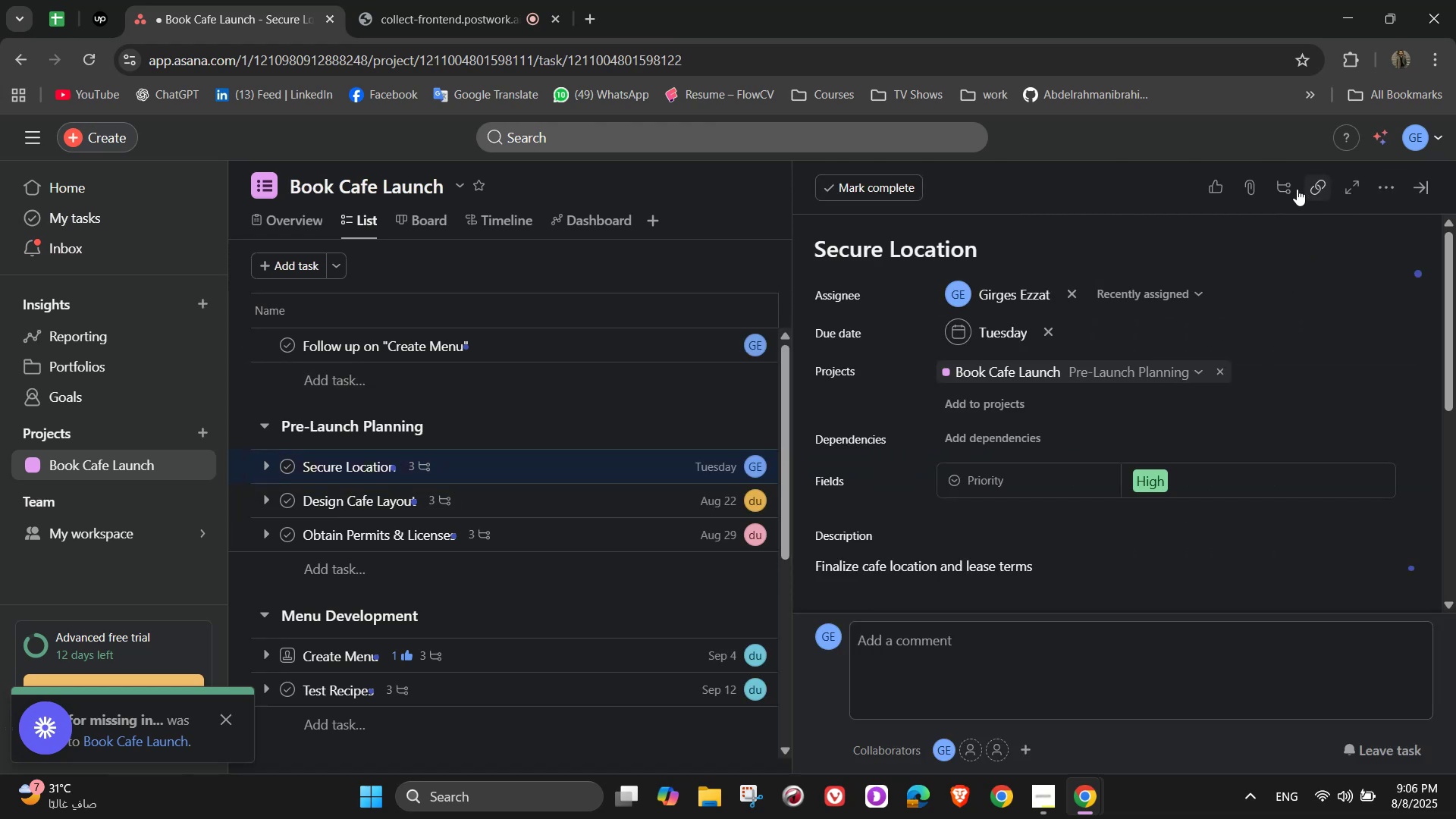 
mouse_move([1285, 191])
 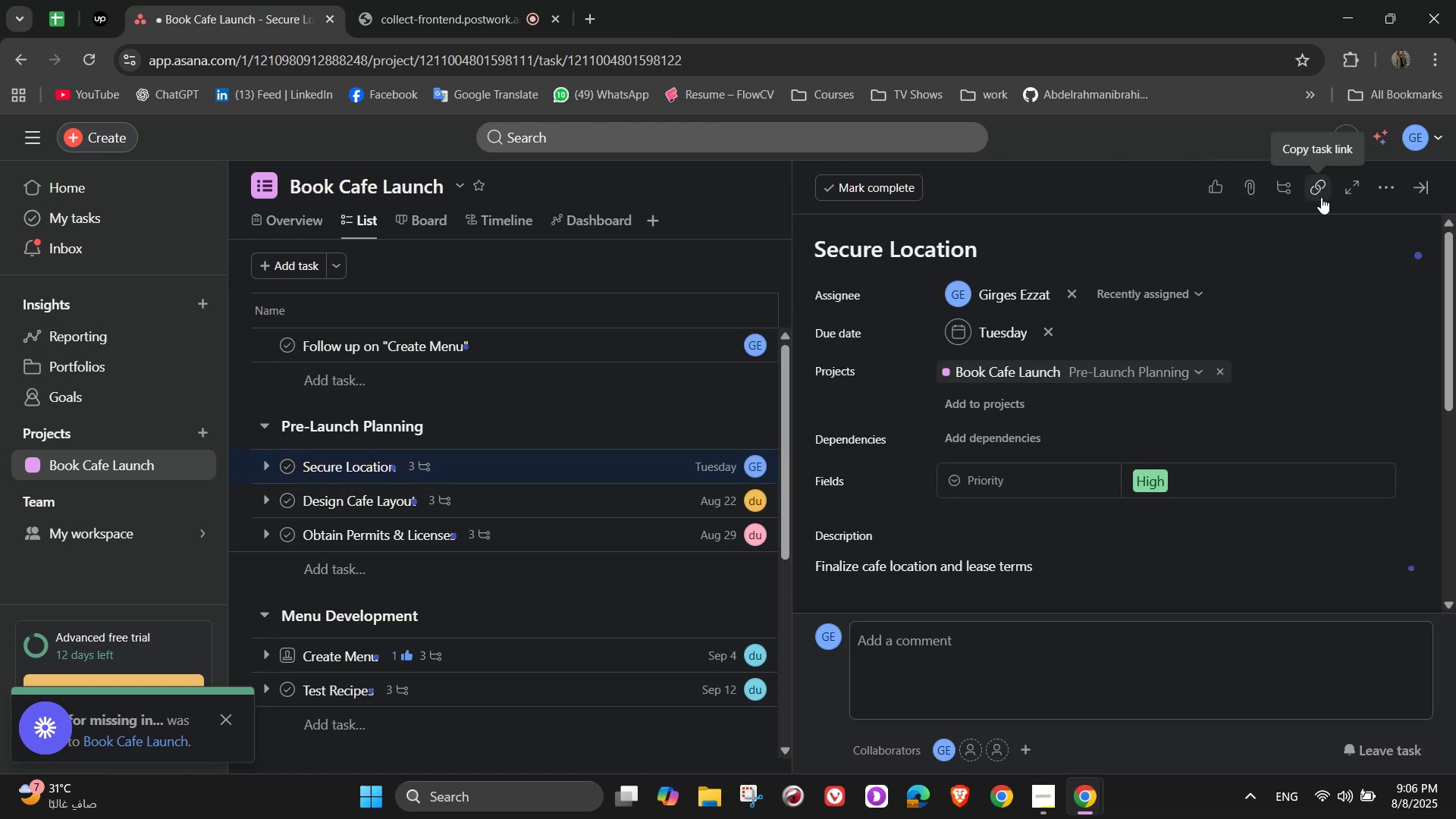 
left_click([1379, 193])
 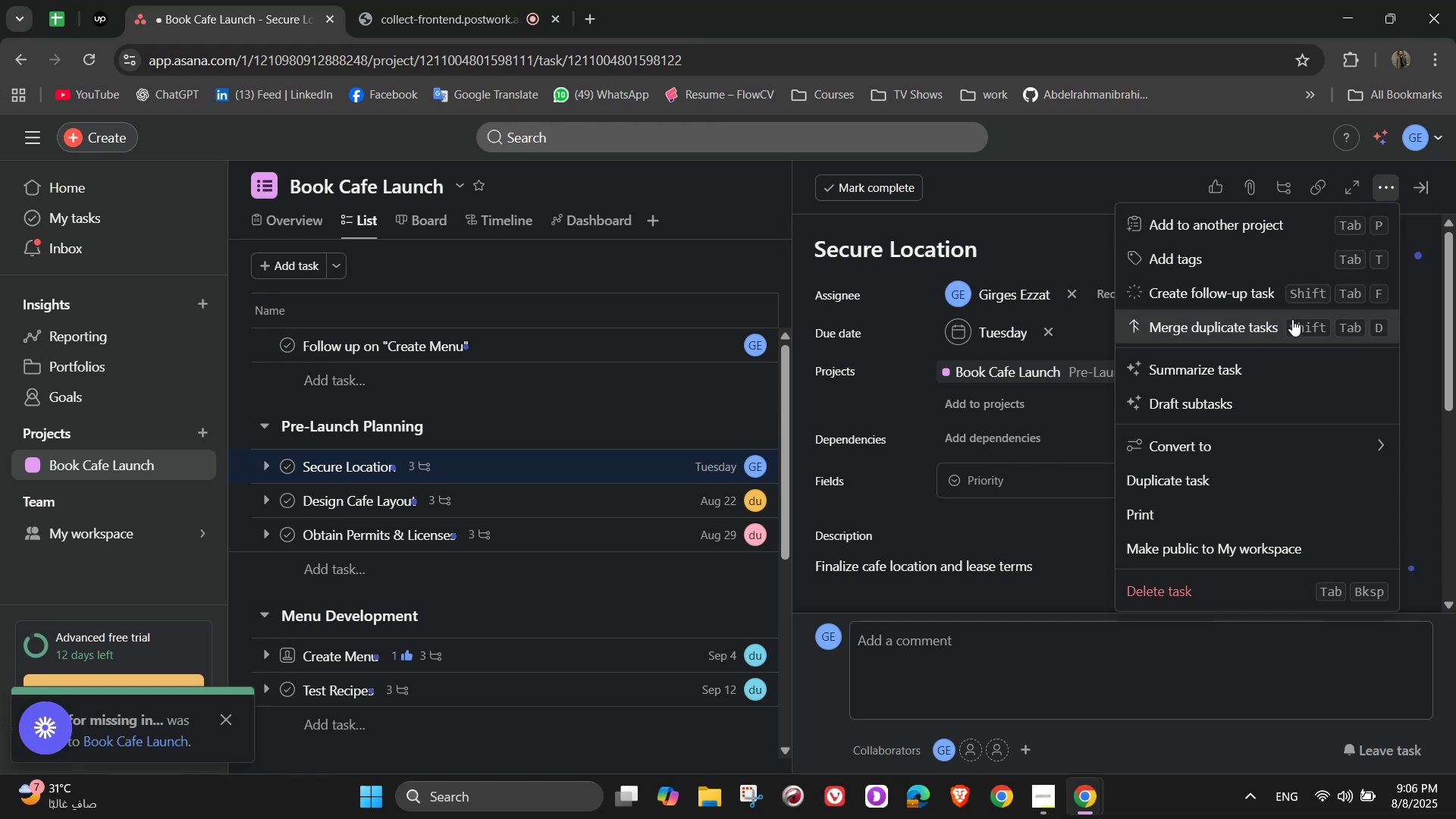 
left_click([1208, 265])
 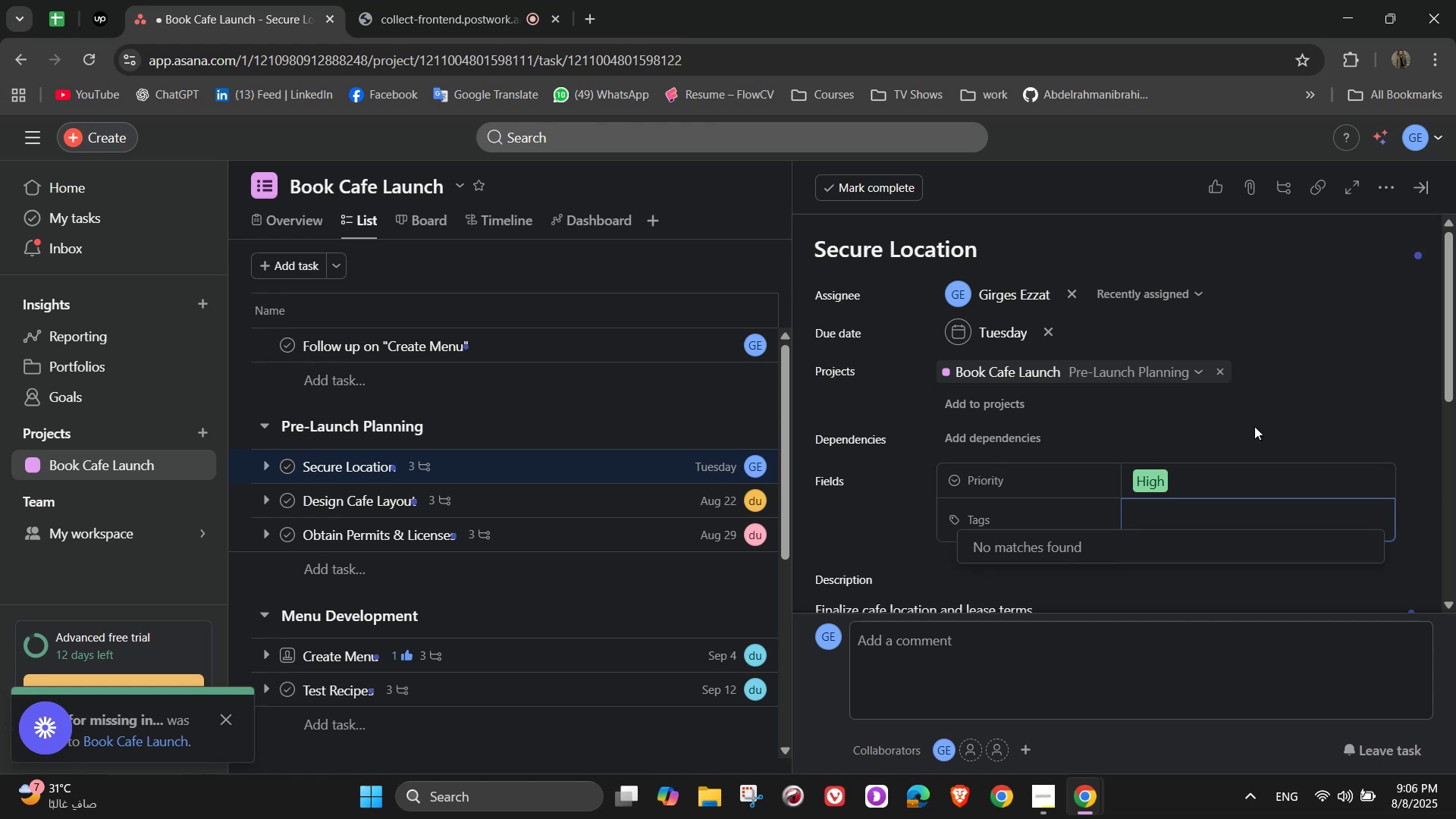 
wait(15.3)
 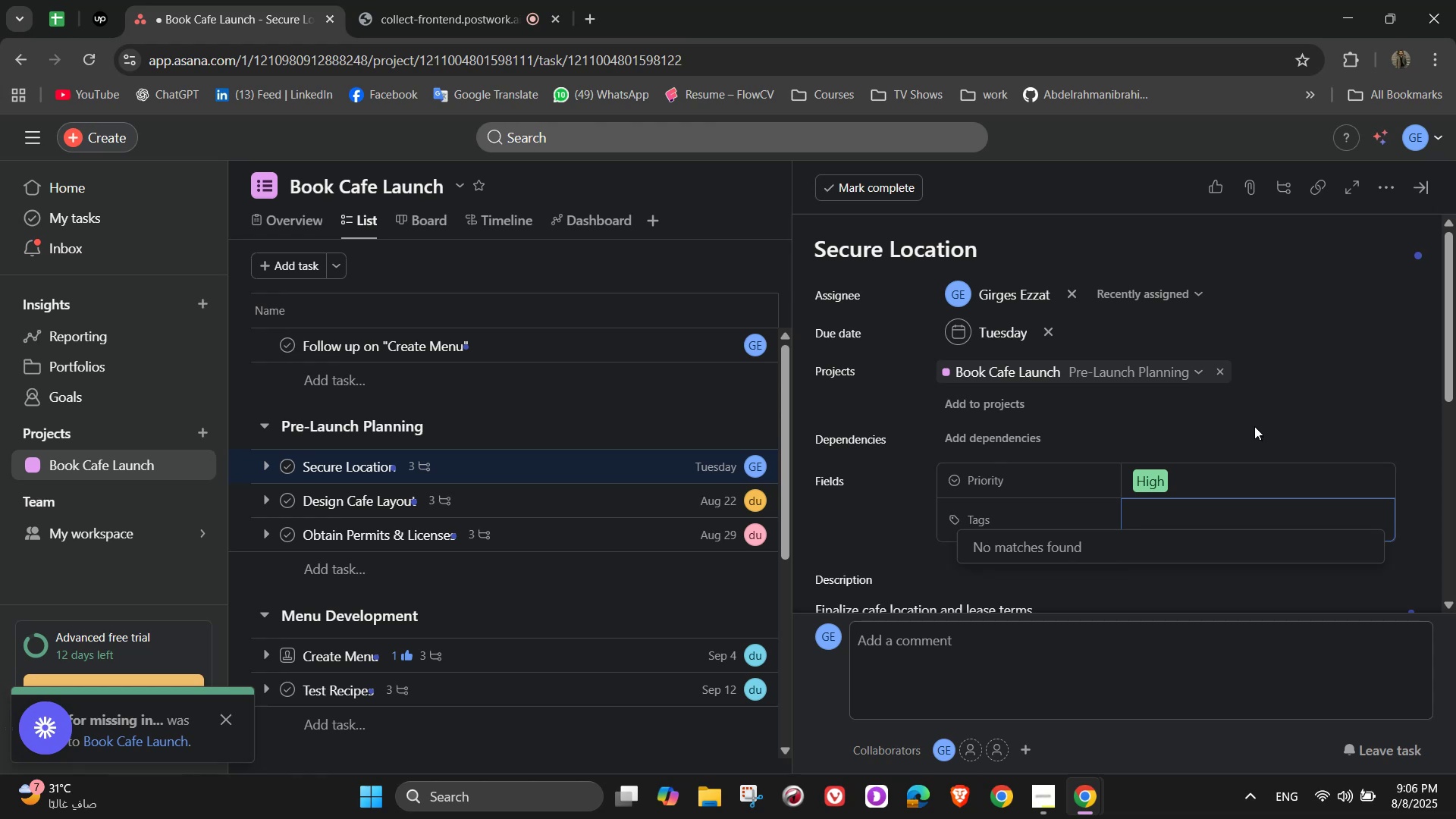 
hold_key(key=ShiftLeft, duration=1.52)
 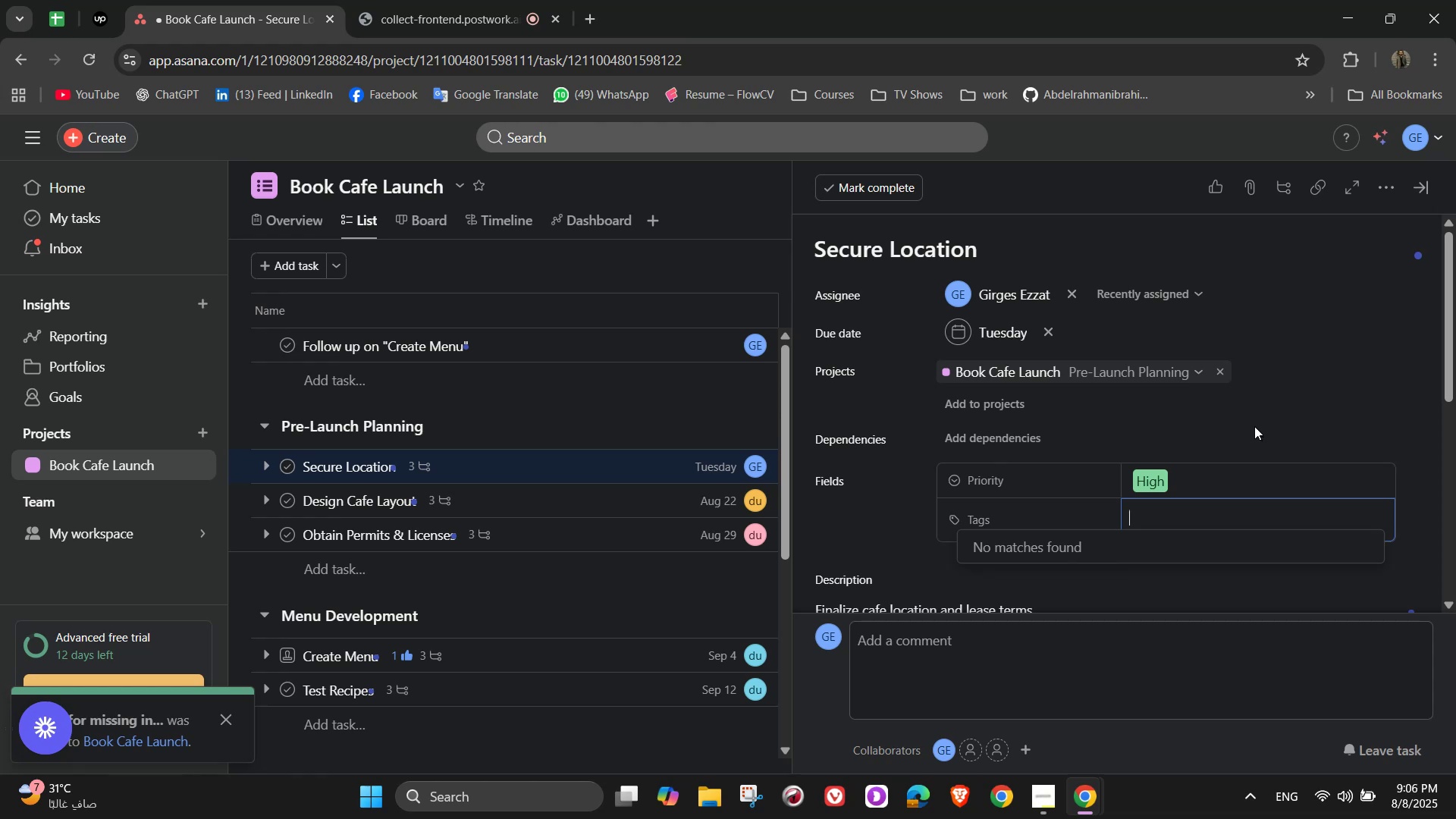 
hold_key(key=ShiftLeft, duration=1.51)
 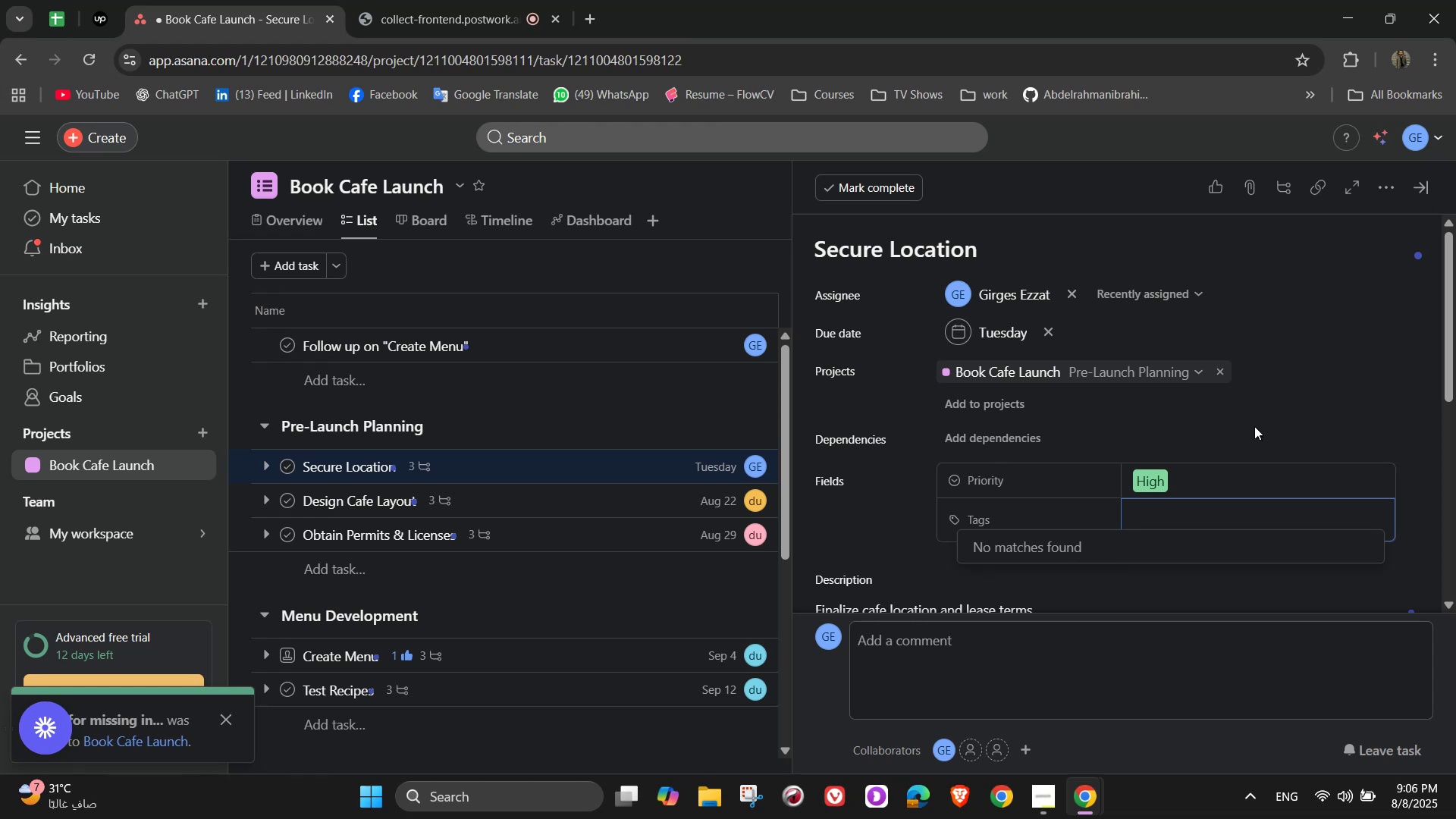 
type(#)
key(Backspace)
type(#PreLaunch)
 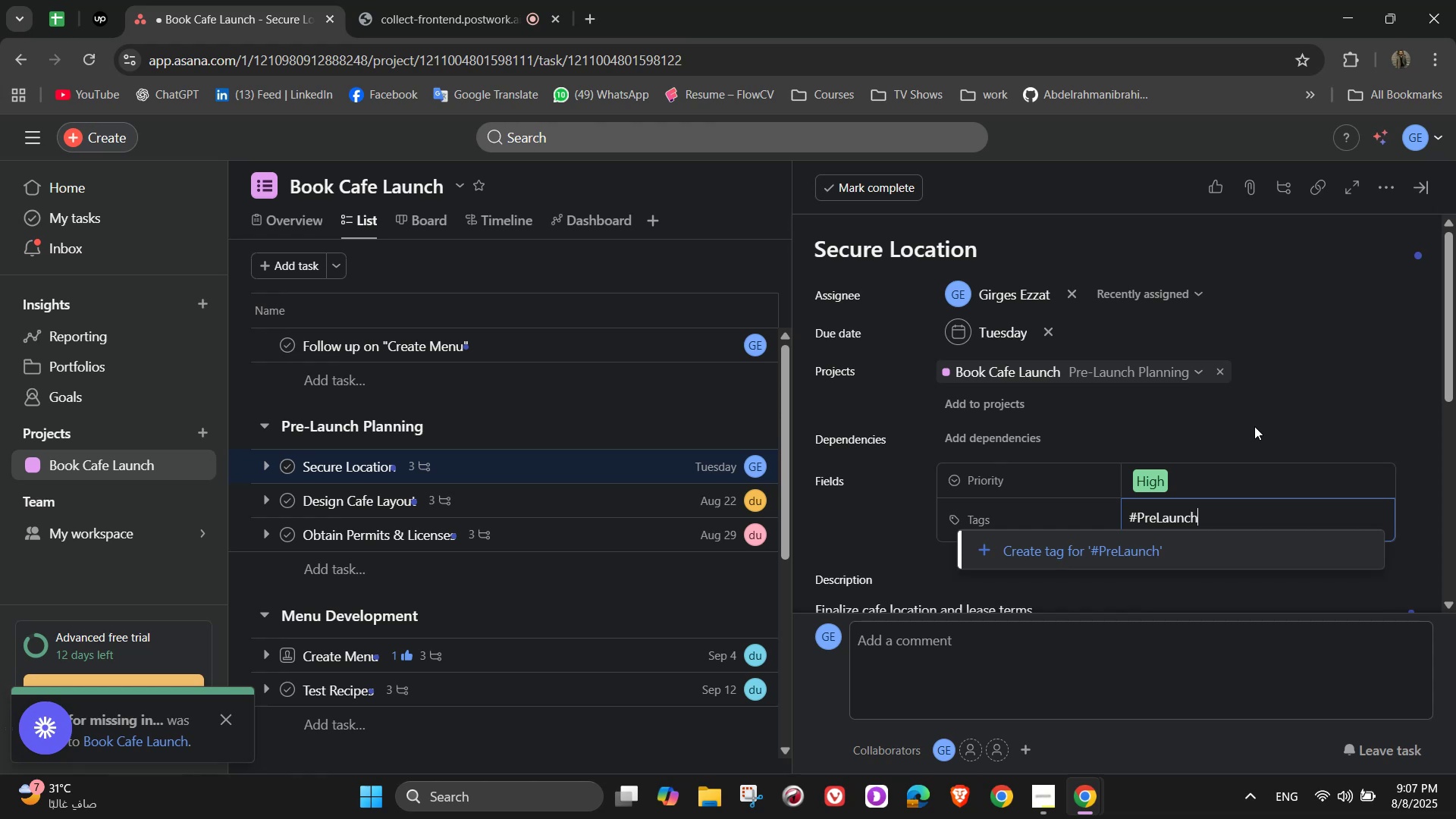 
key(Space)
 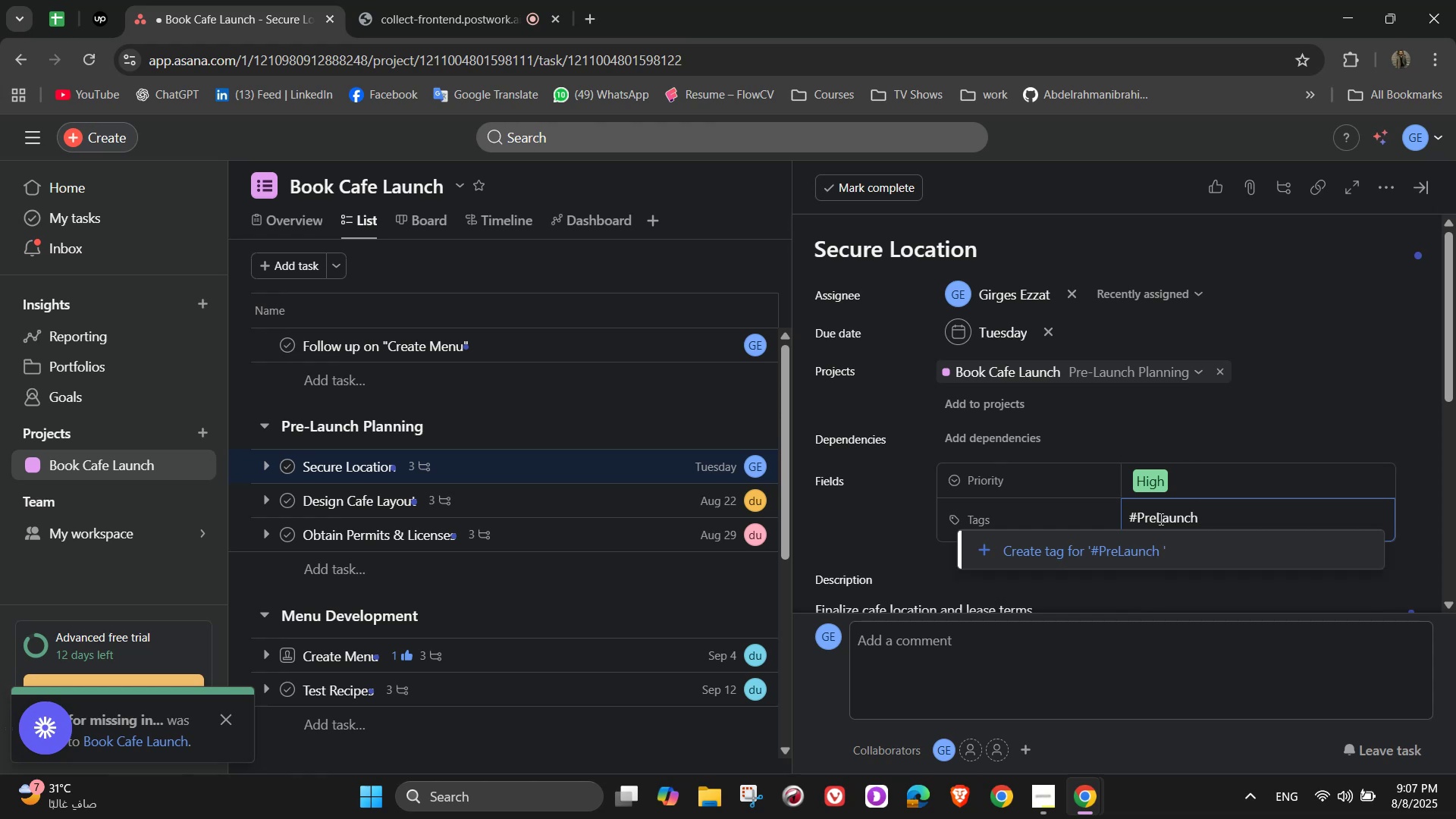 
left_click([1165, 560])
 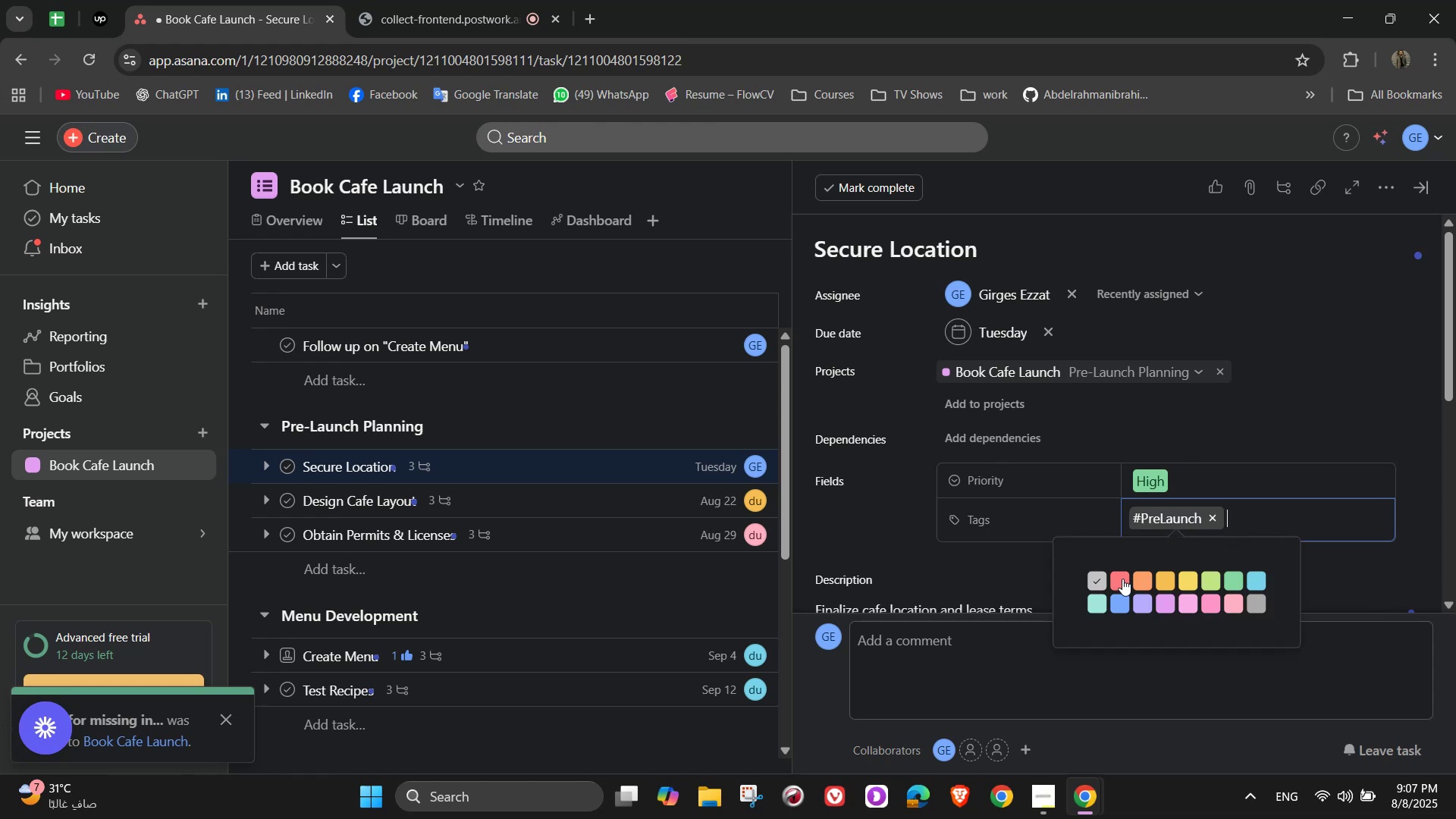 
left_click([1125, 581])
 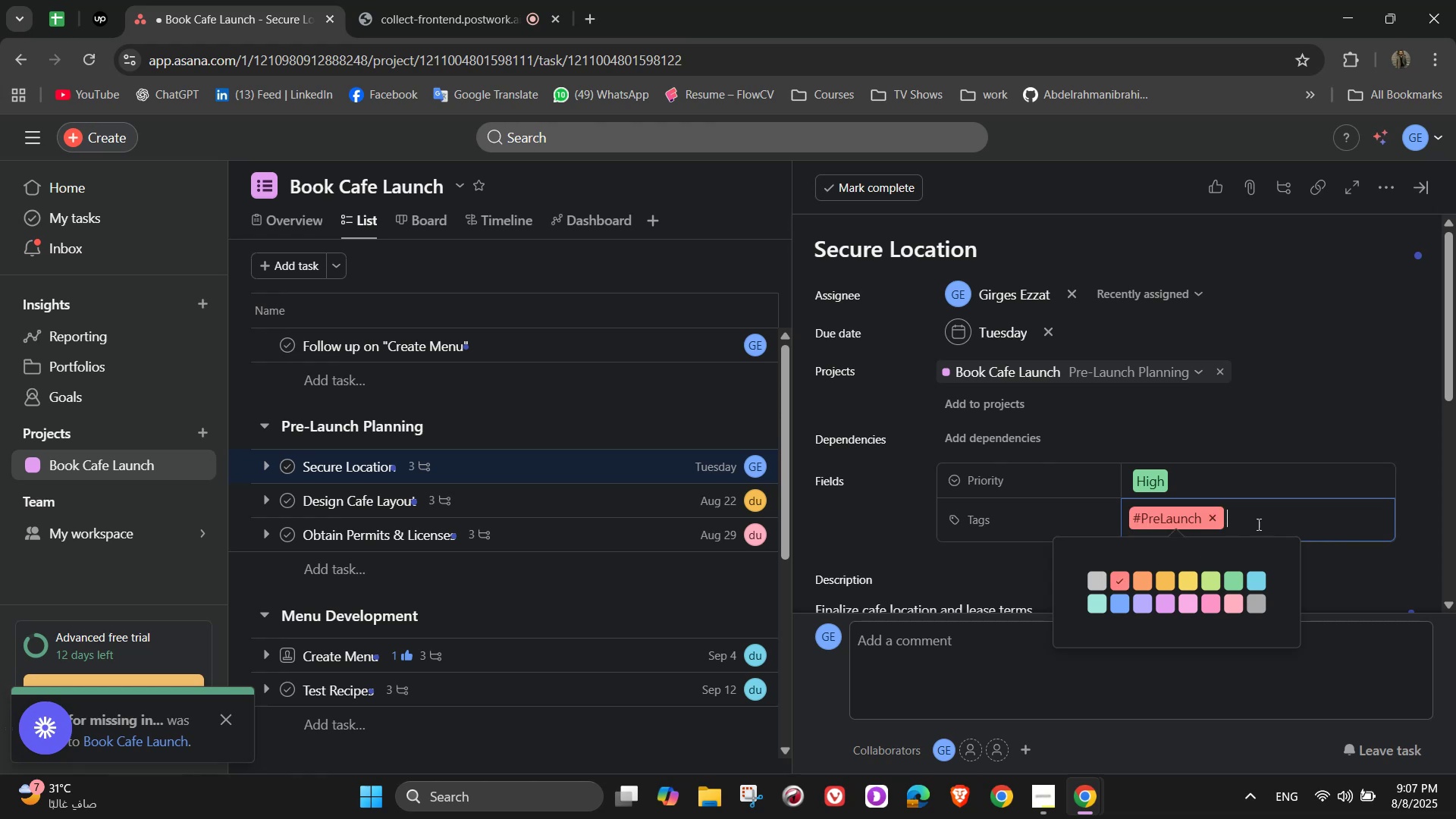 
left_click([1254, 519])
 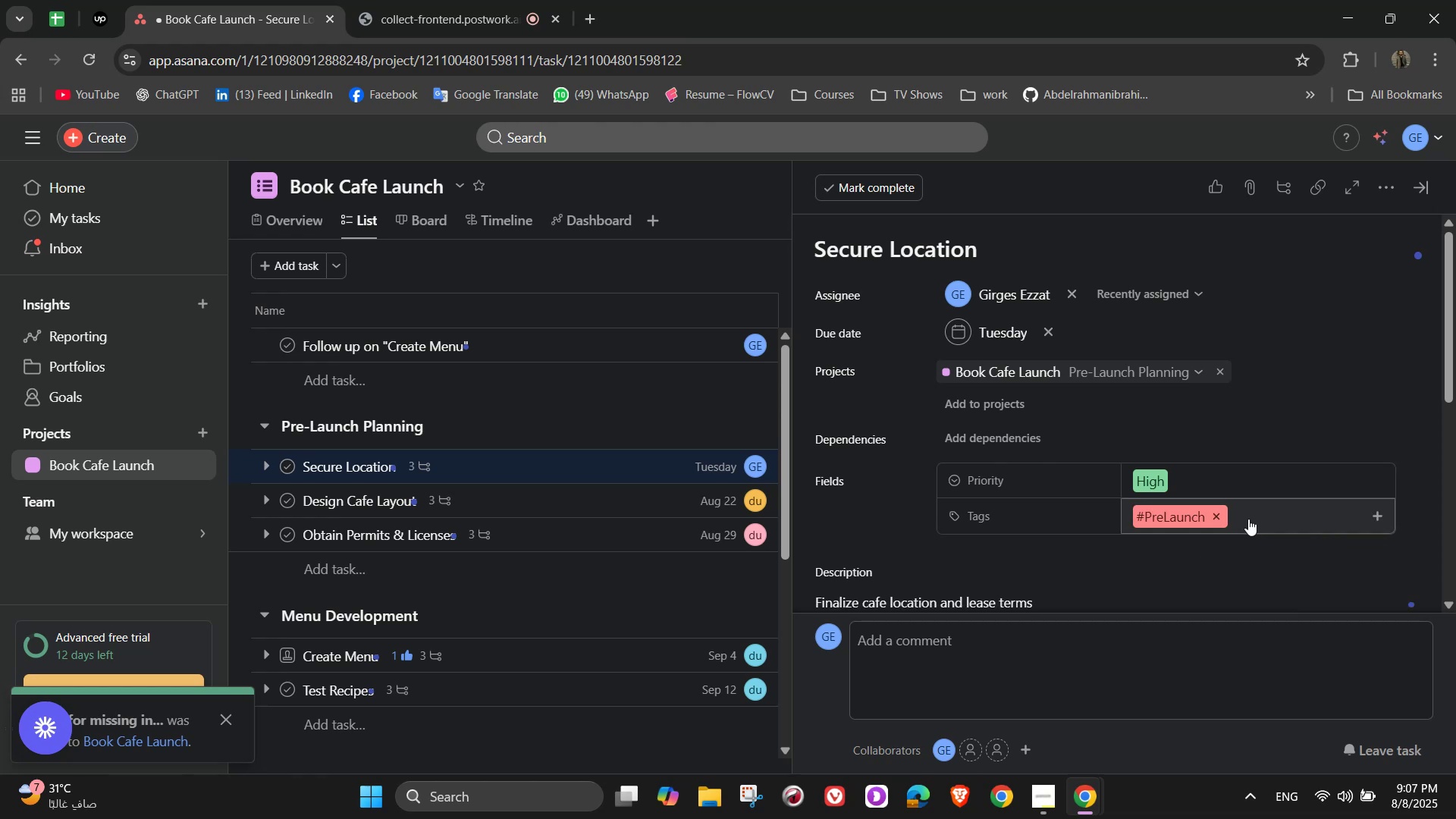 
left_click([1247, 518])
 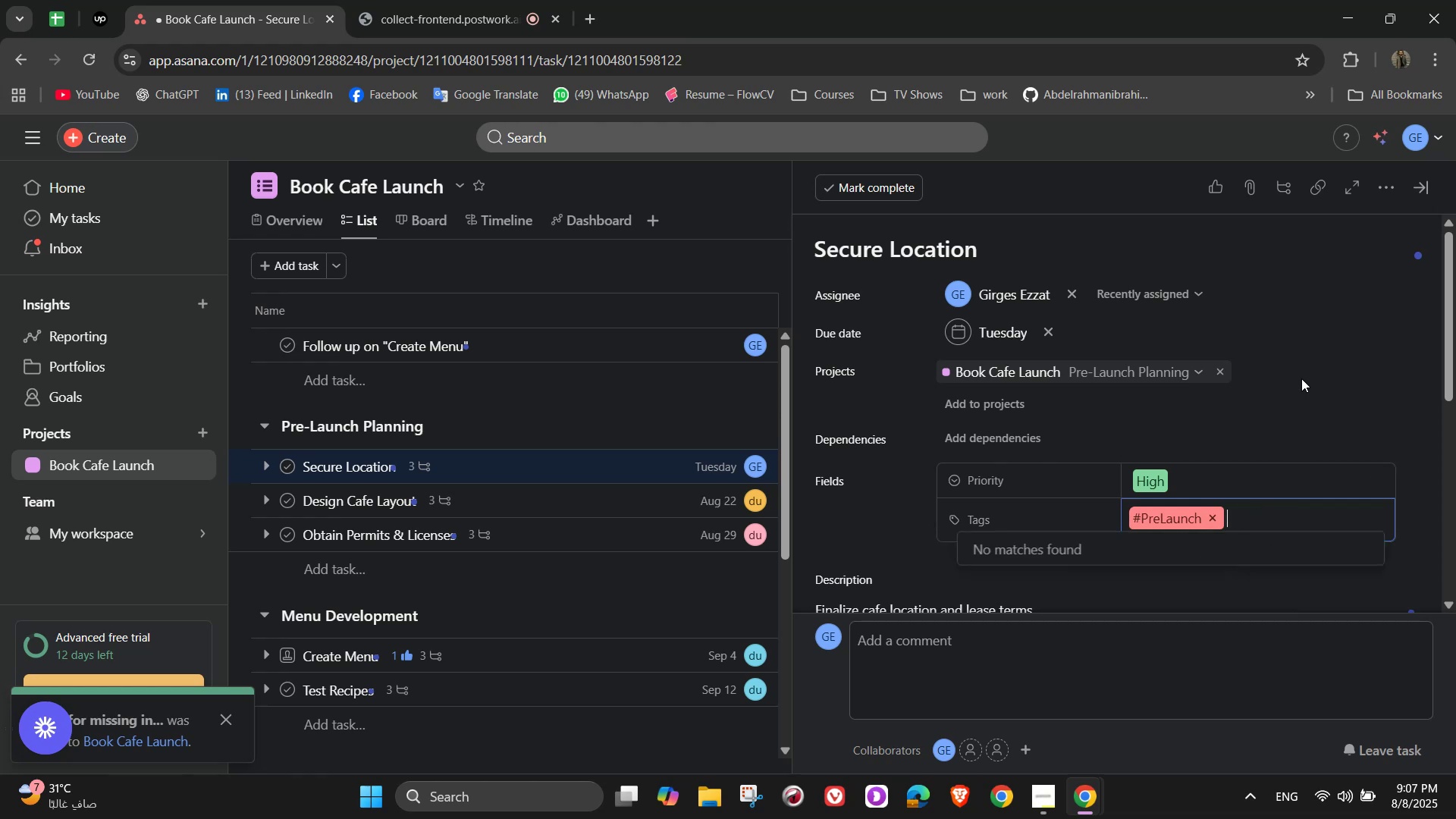 
type(#Admin)
 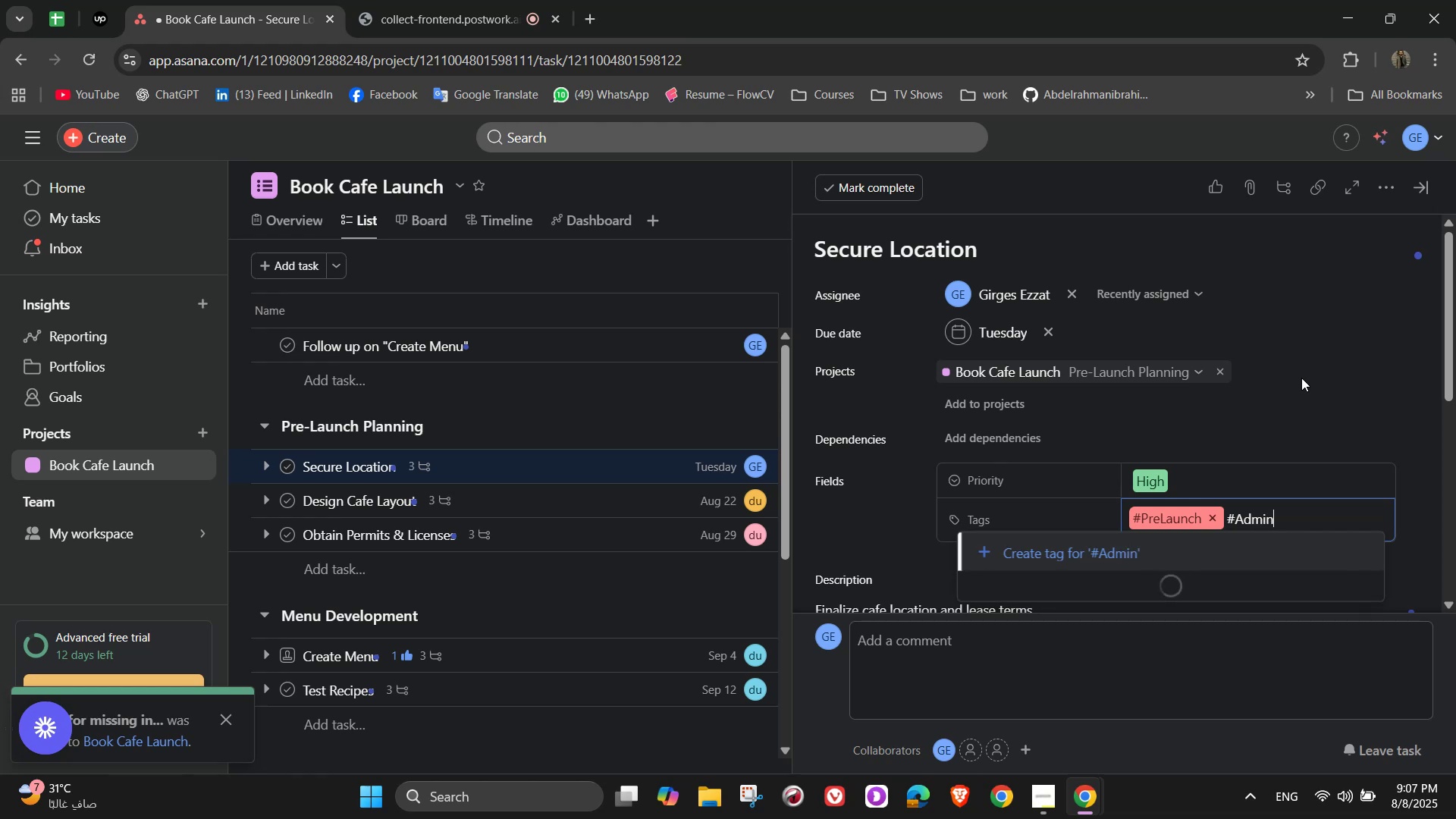 
left_click([1131, 554])
 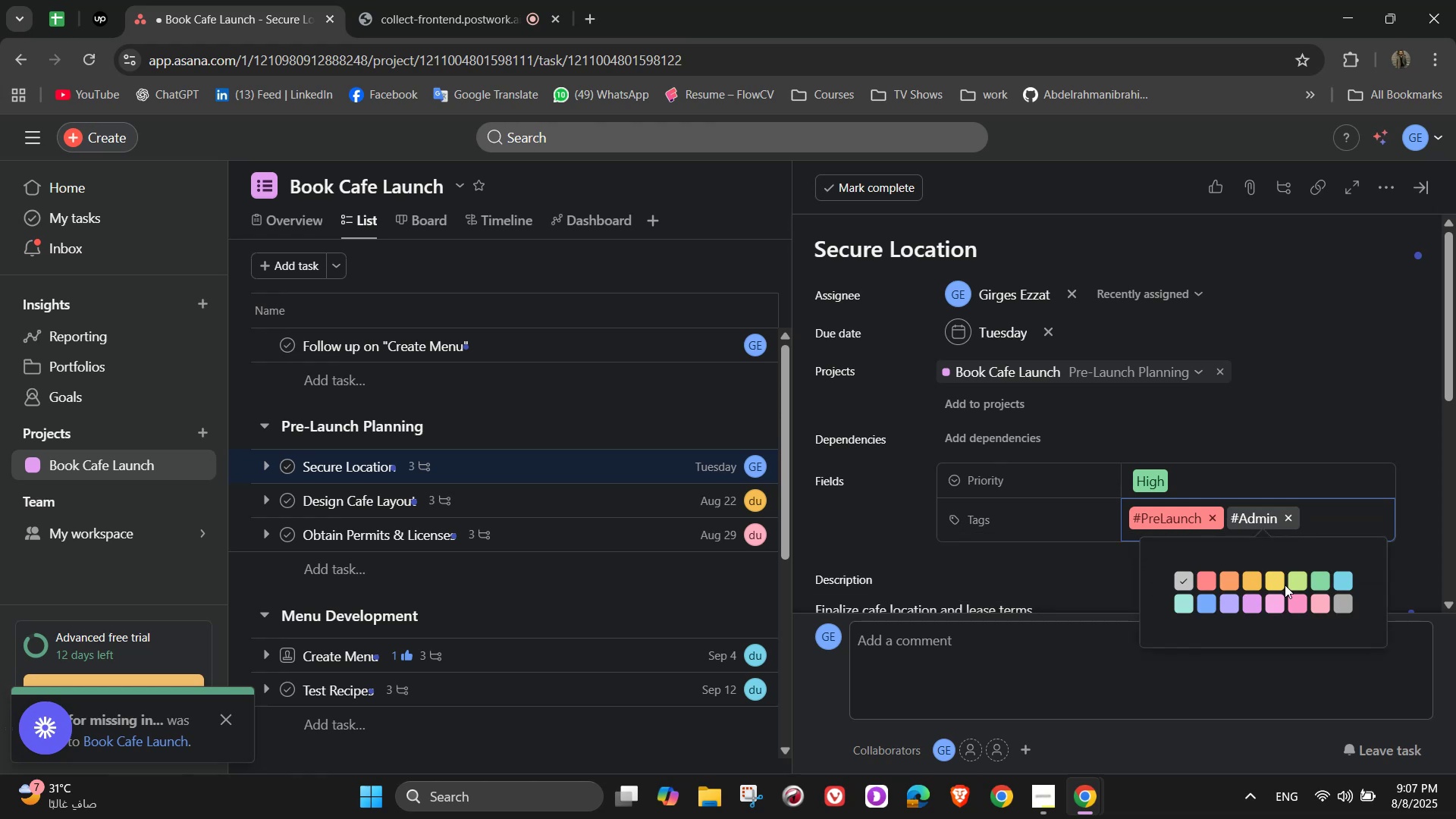 
left_click([1229, 576])
 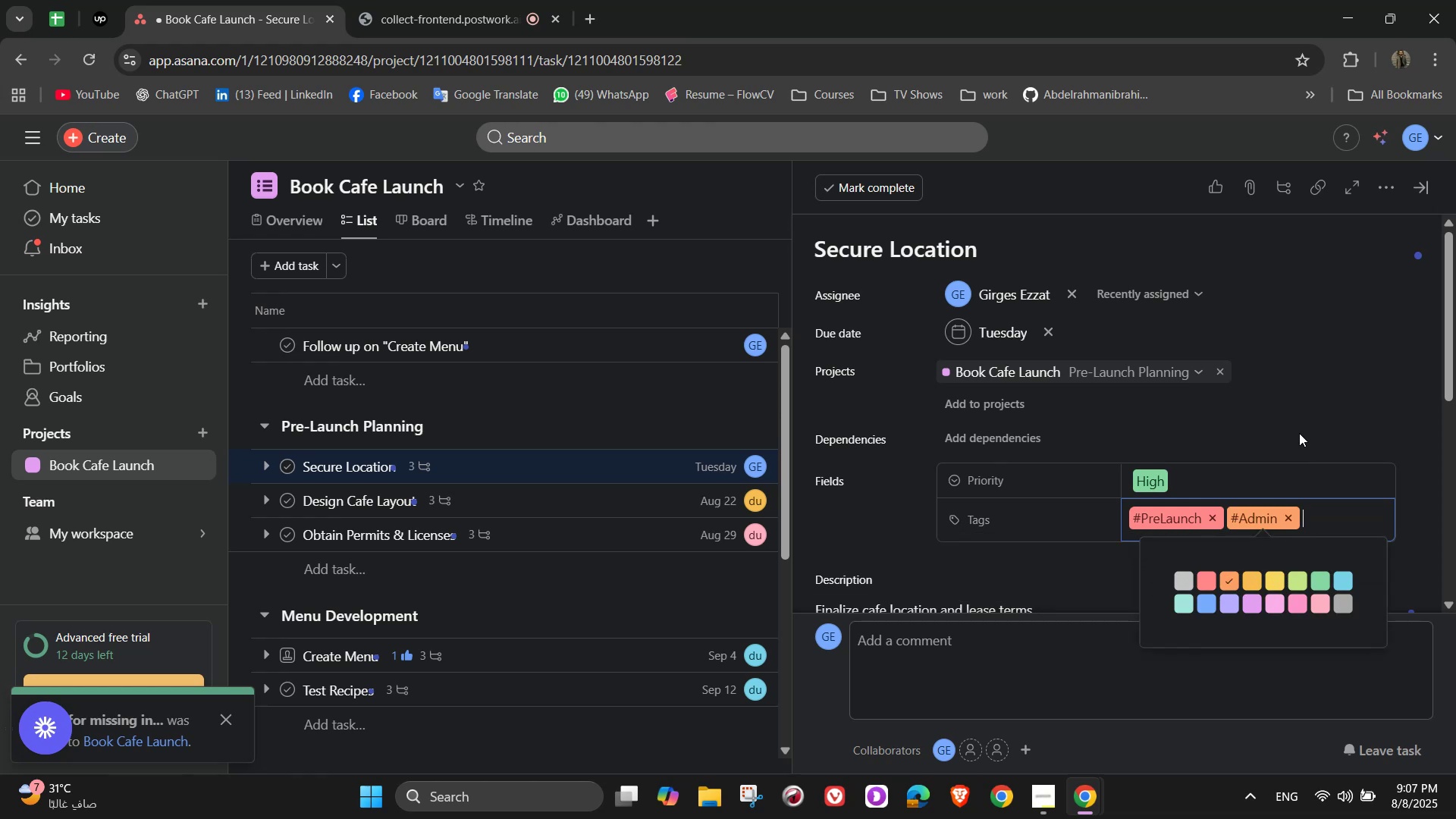 
left_click([1299, 433])
 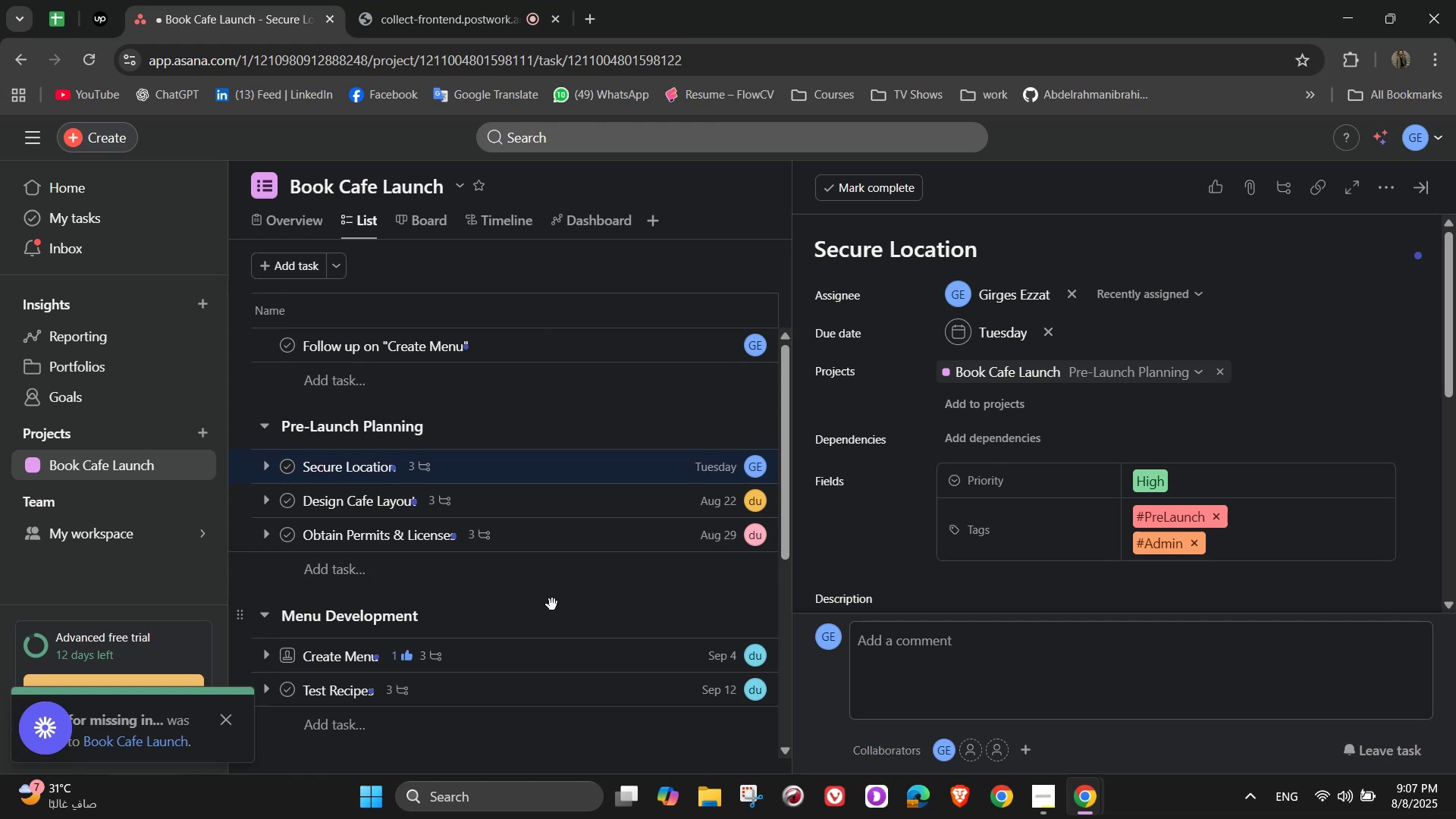 
wait(13.18)
 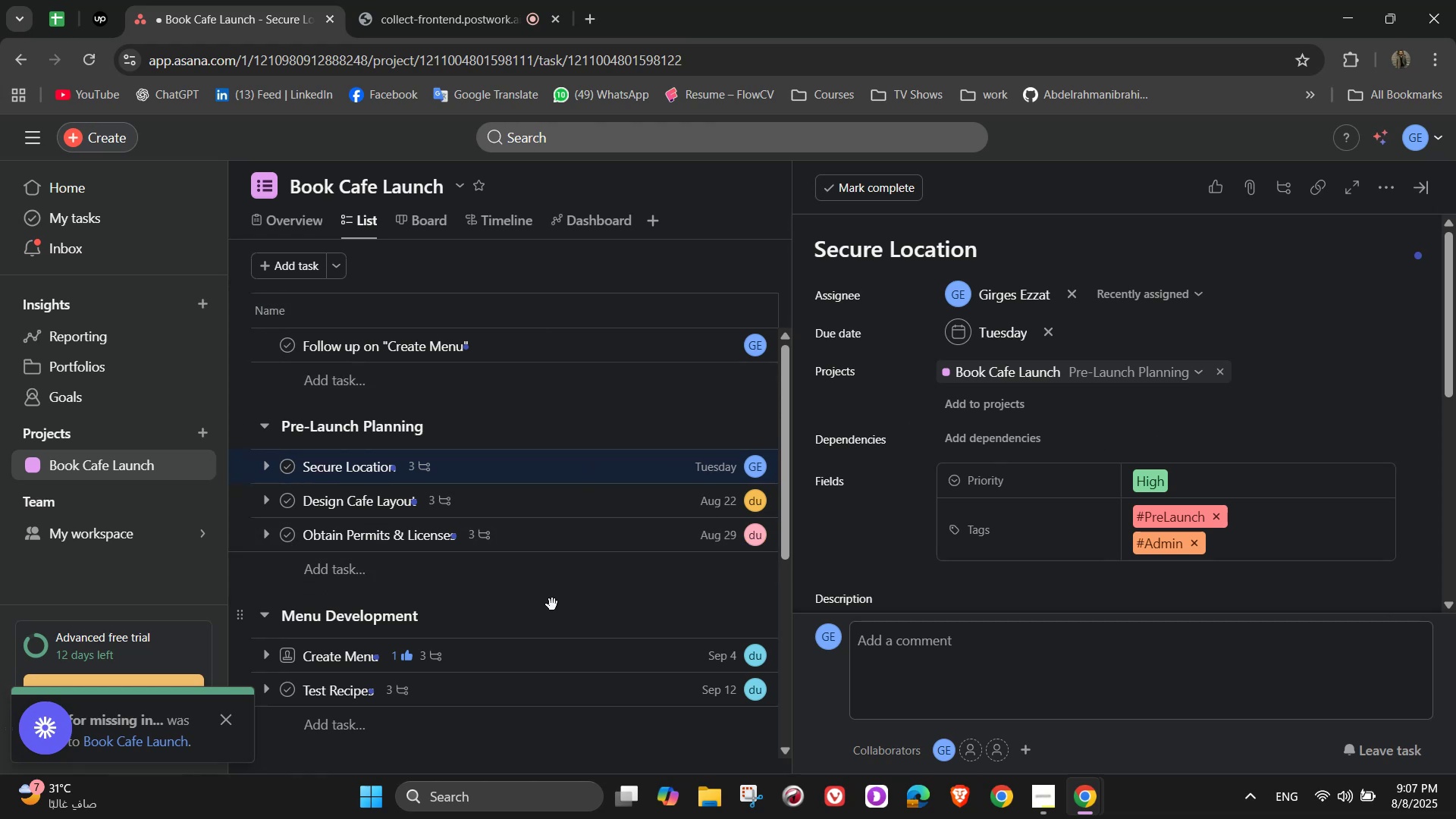 
left_click([1429, 185])
 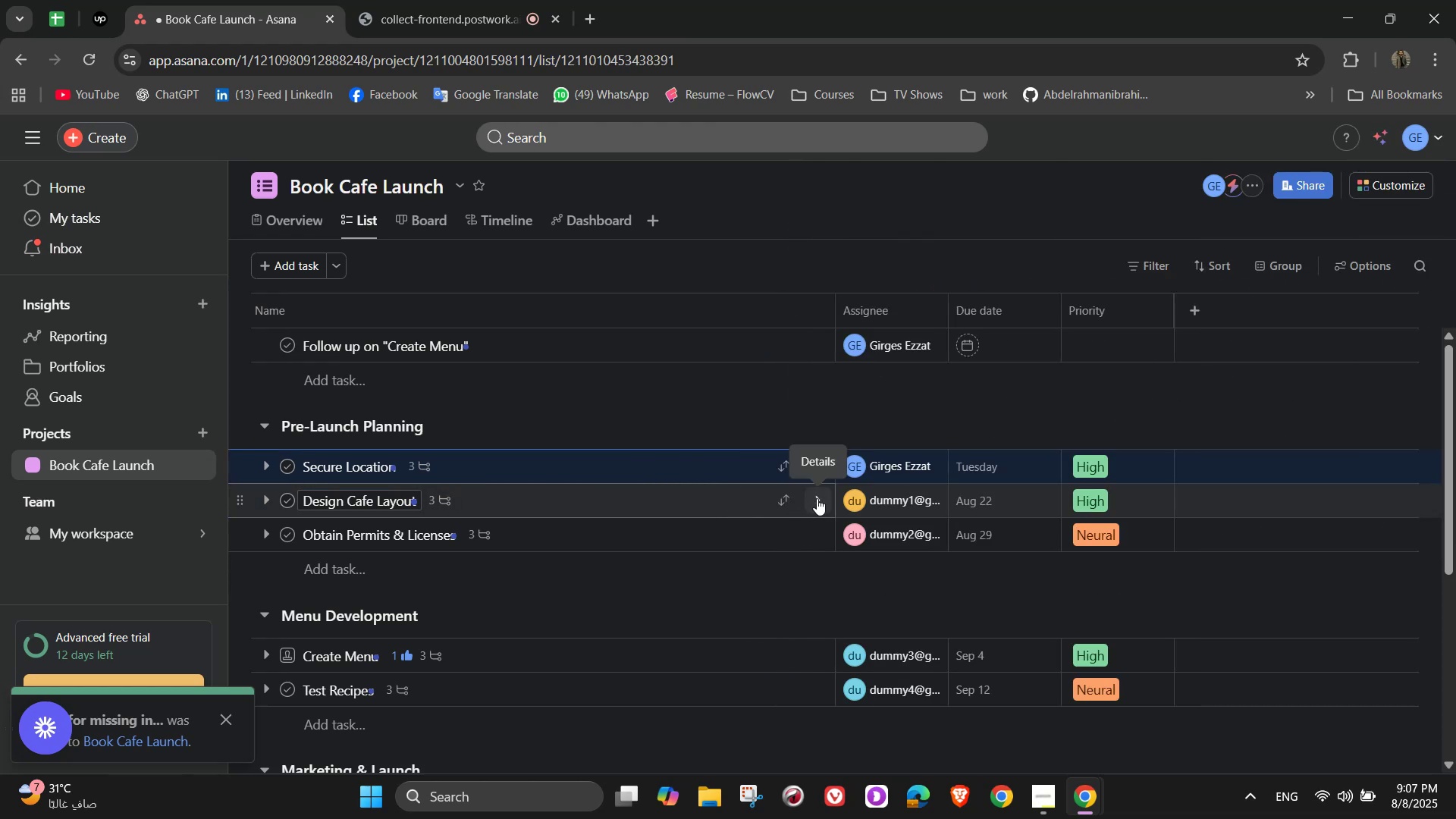 
left_click([817, 498])
 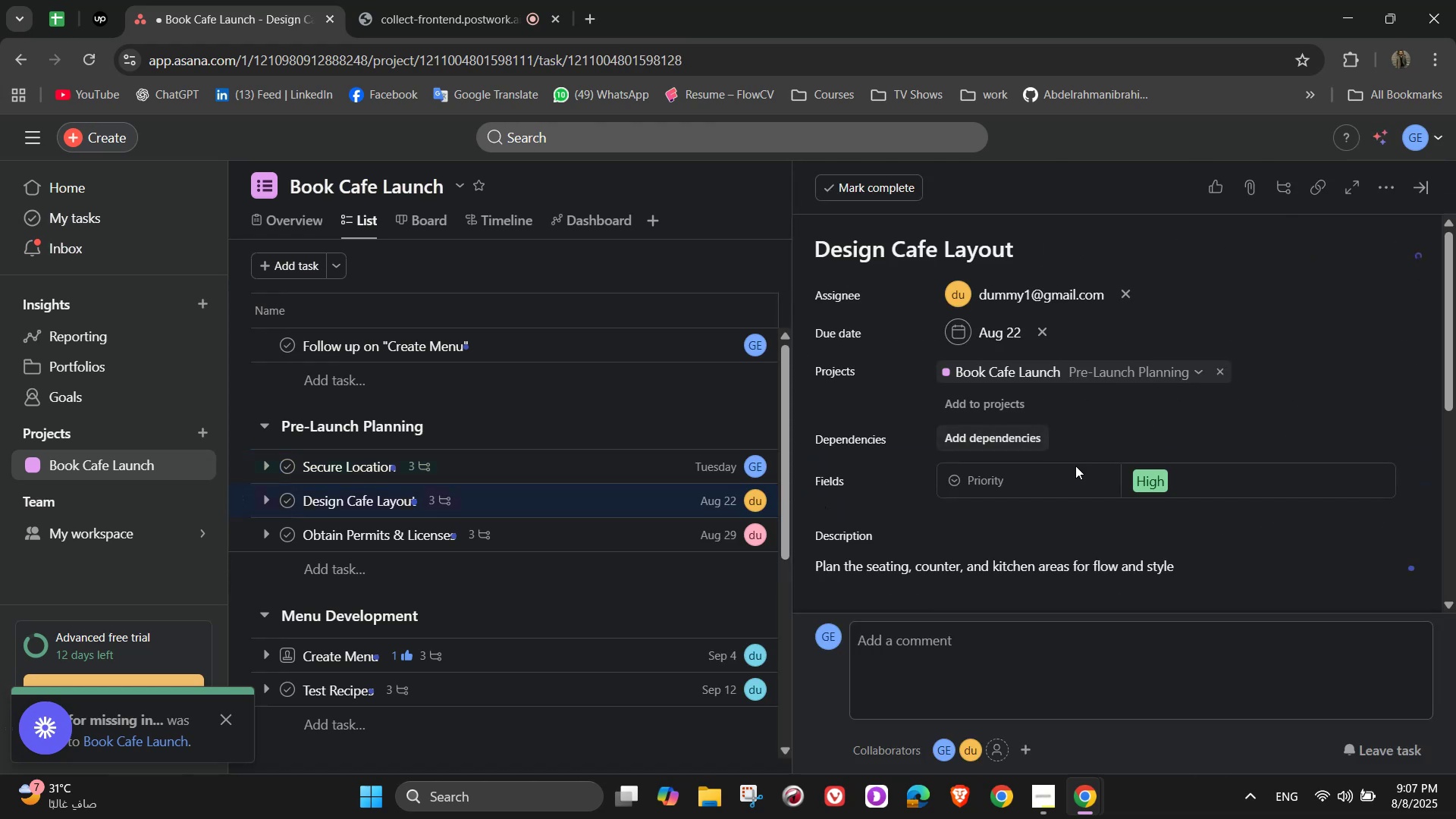 
left_click([1390, 190])
 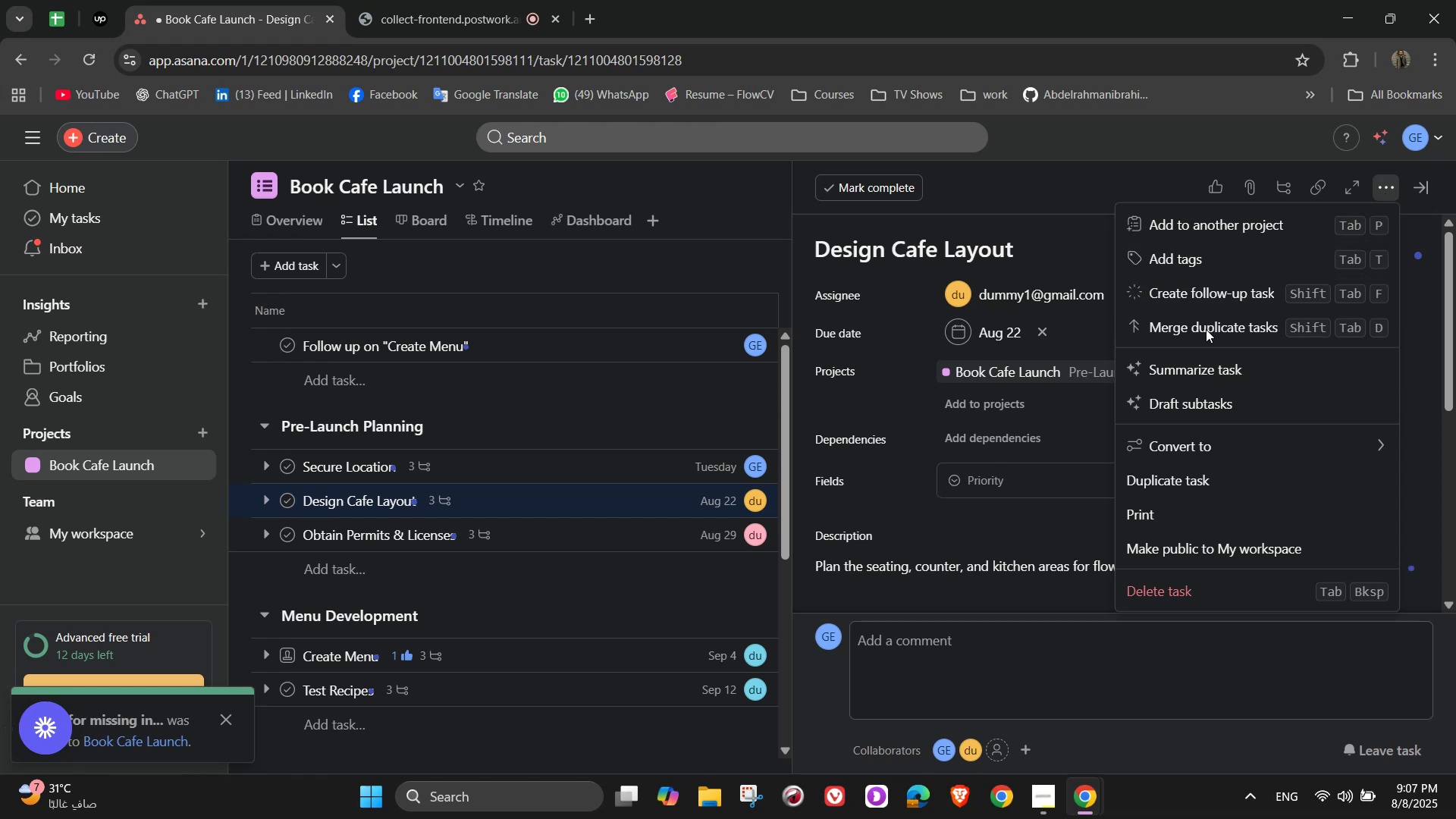 
left_click([1189, 258])
 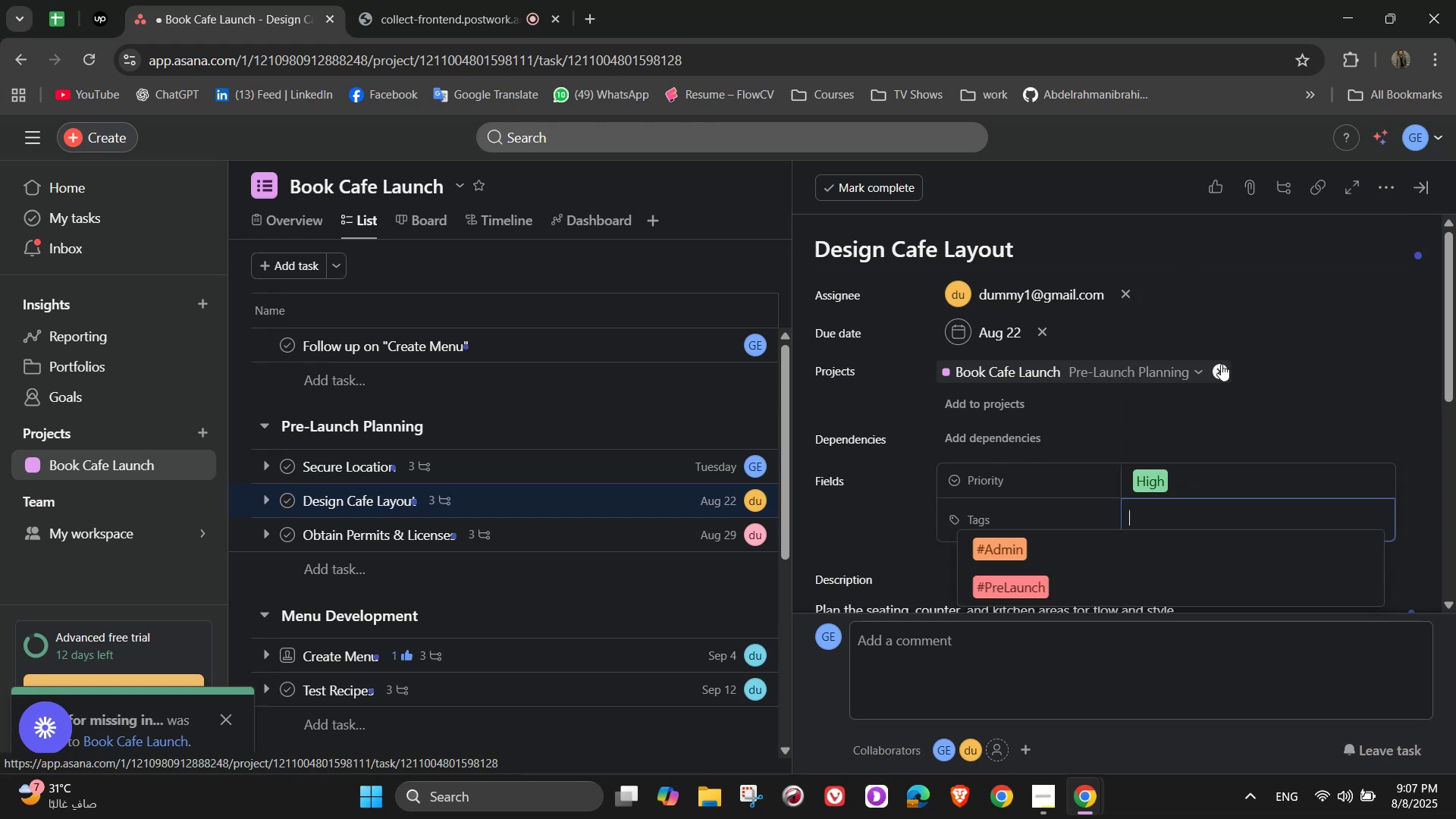 
wait(7.54)
 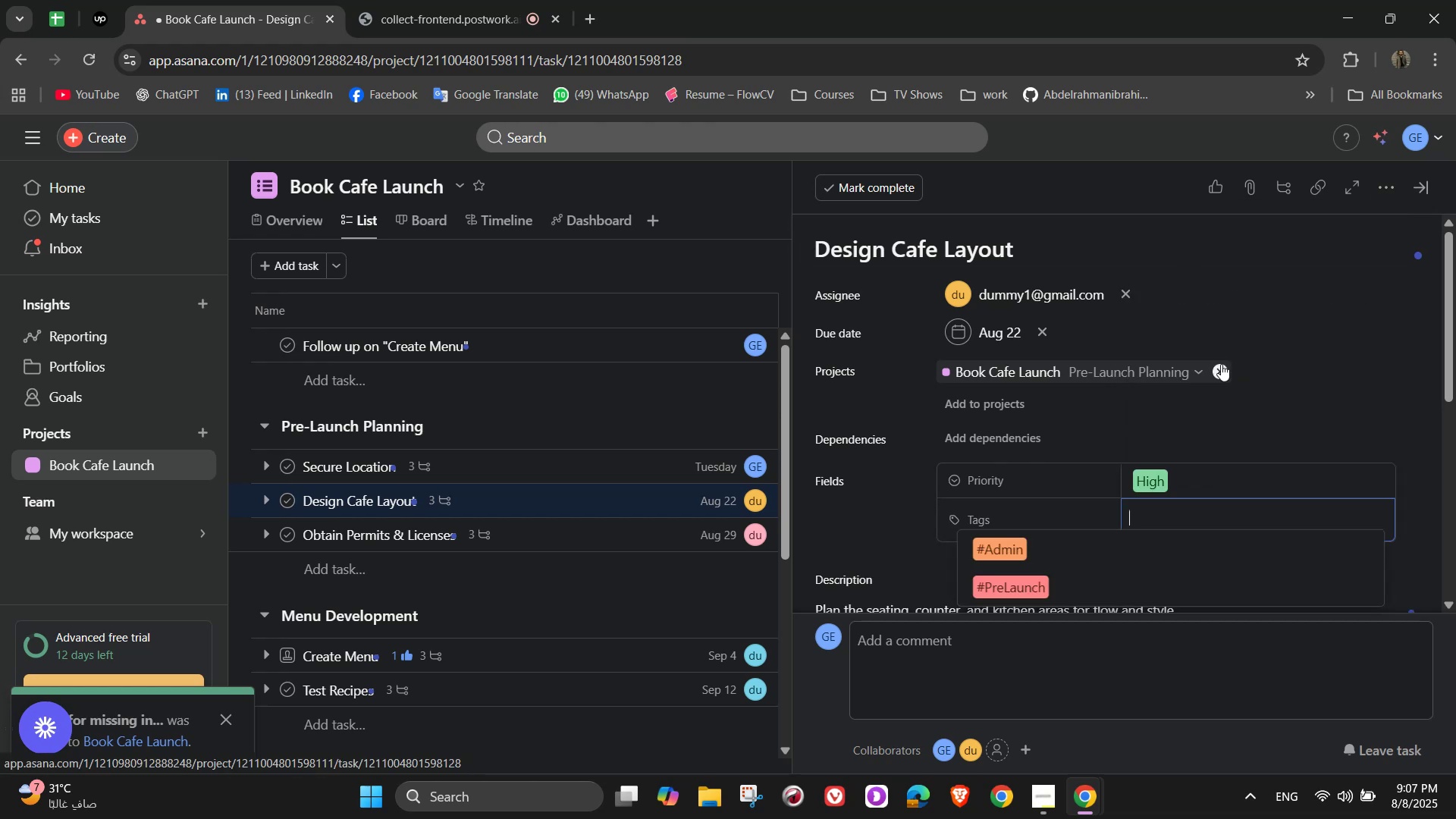 
left_click([1016, 592])
 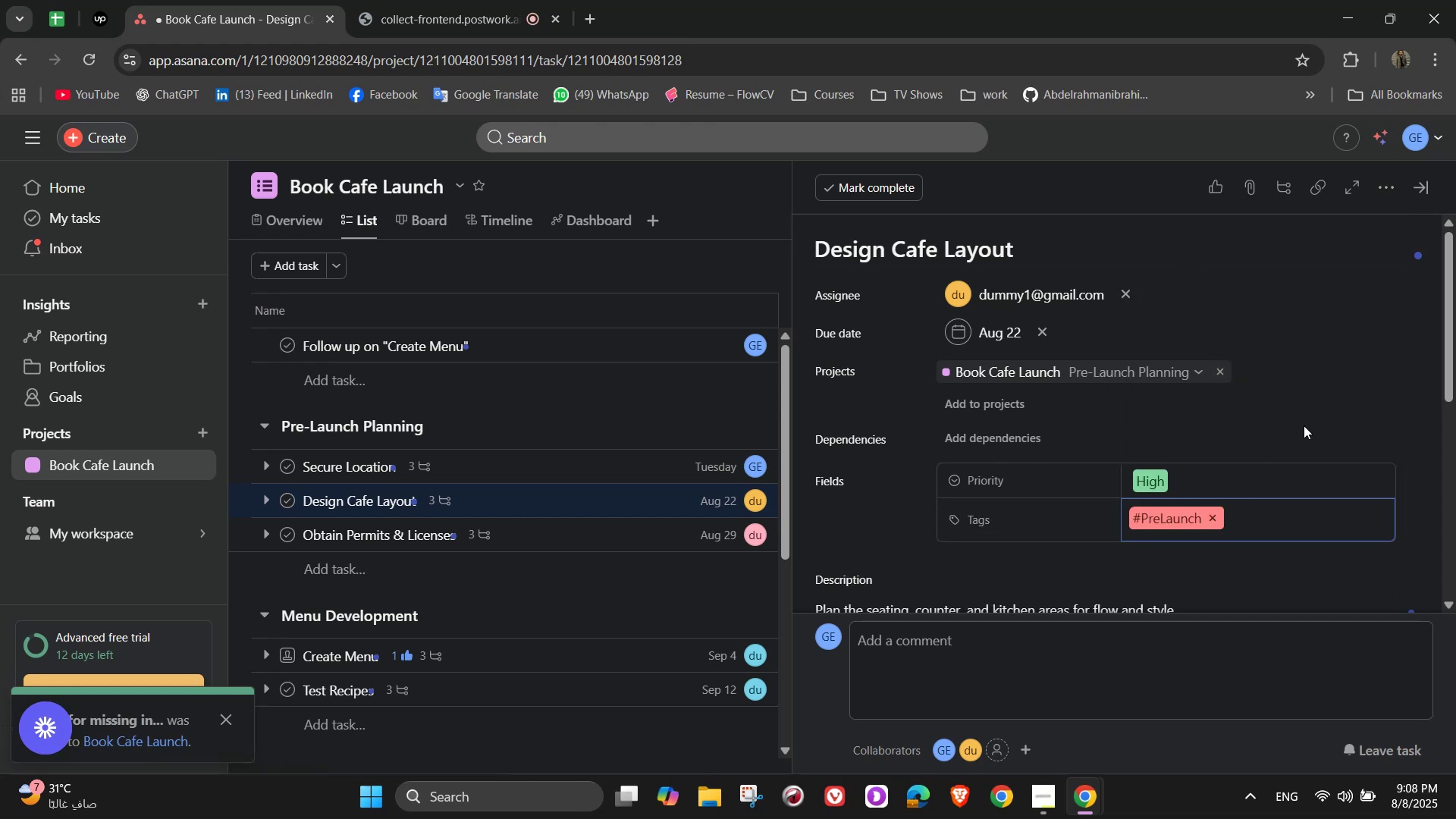 
key(Shift+3)
 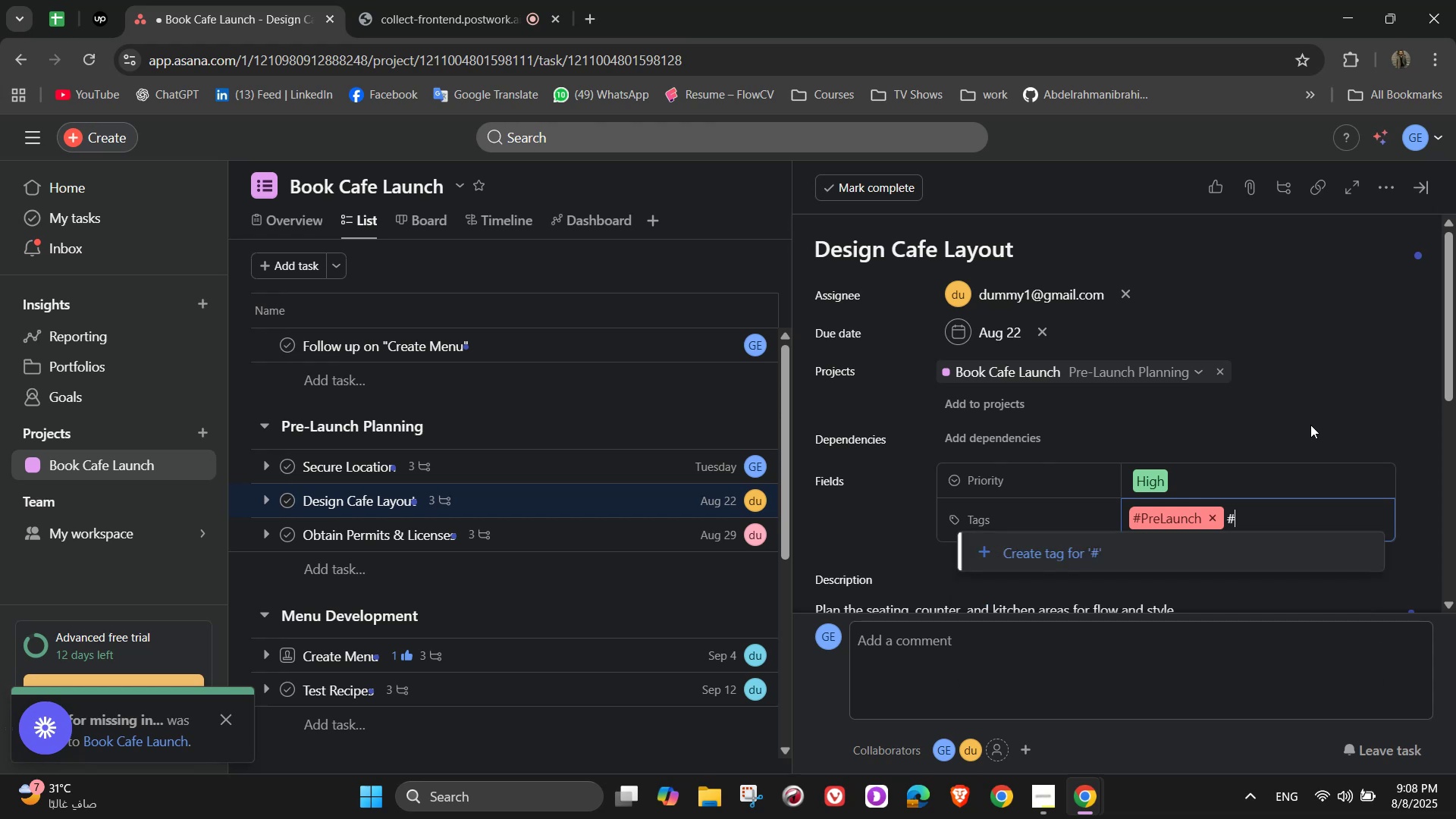 
type(Design)
 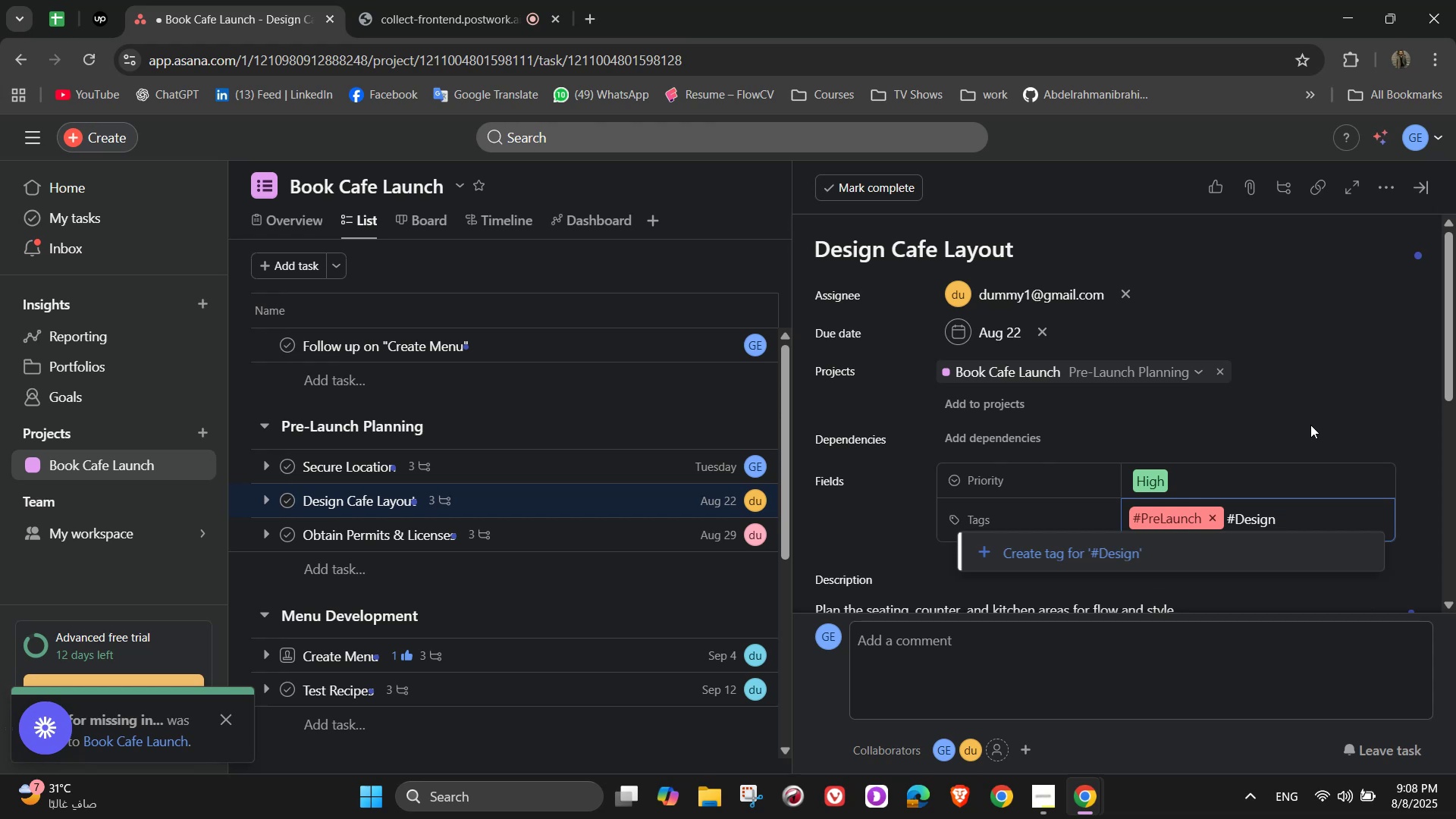 
wait(9.01)
 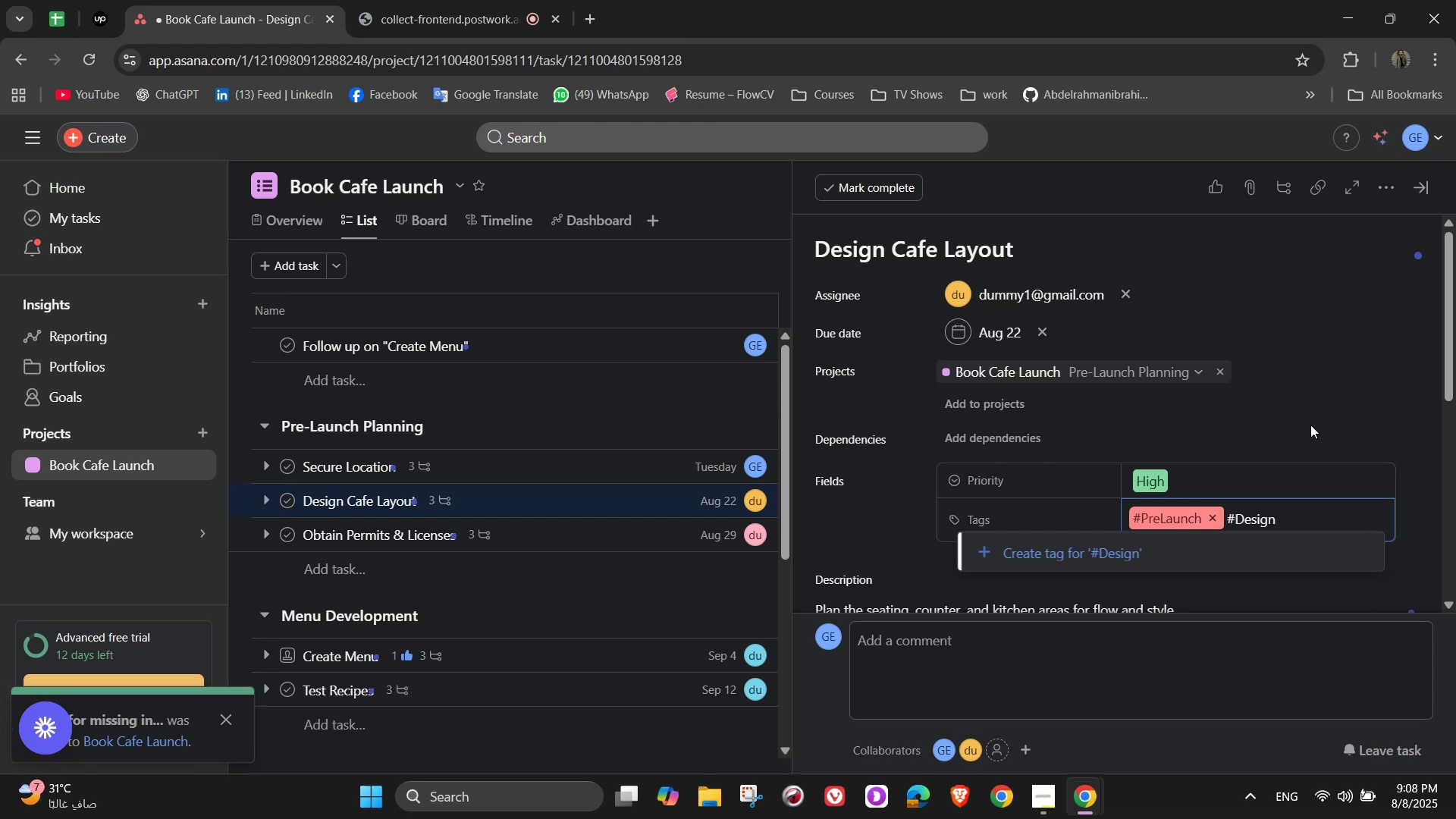 
left_click([1172, 549])
 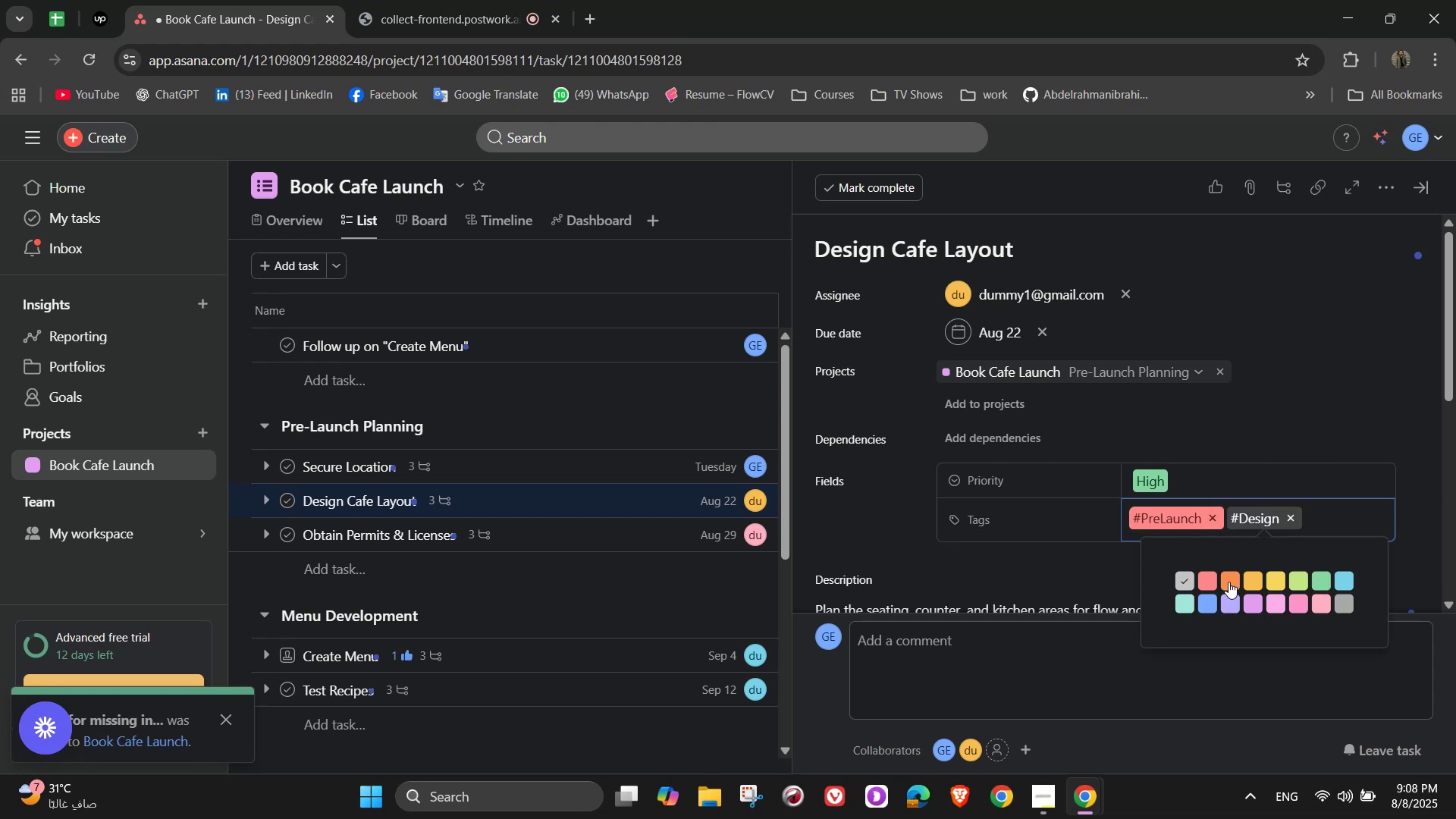 
left_click([1255, 582])
 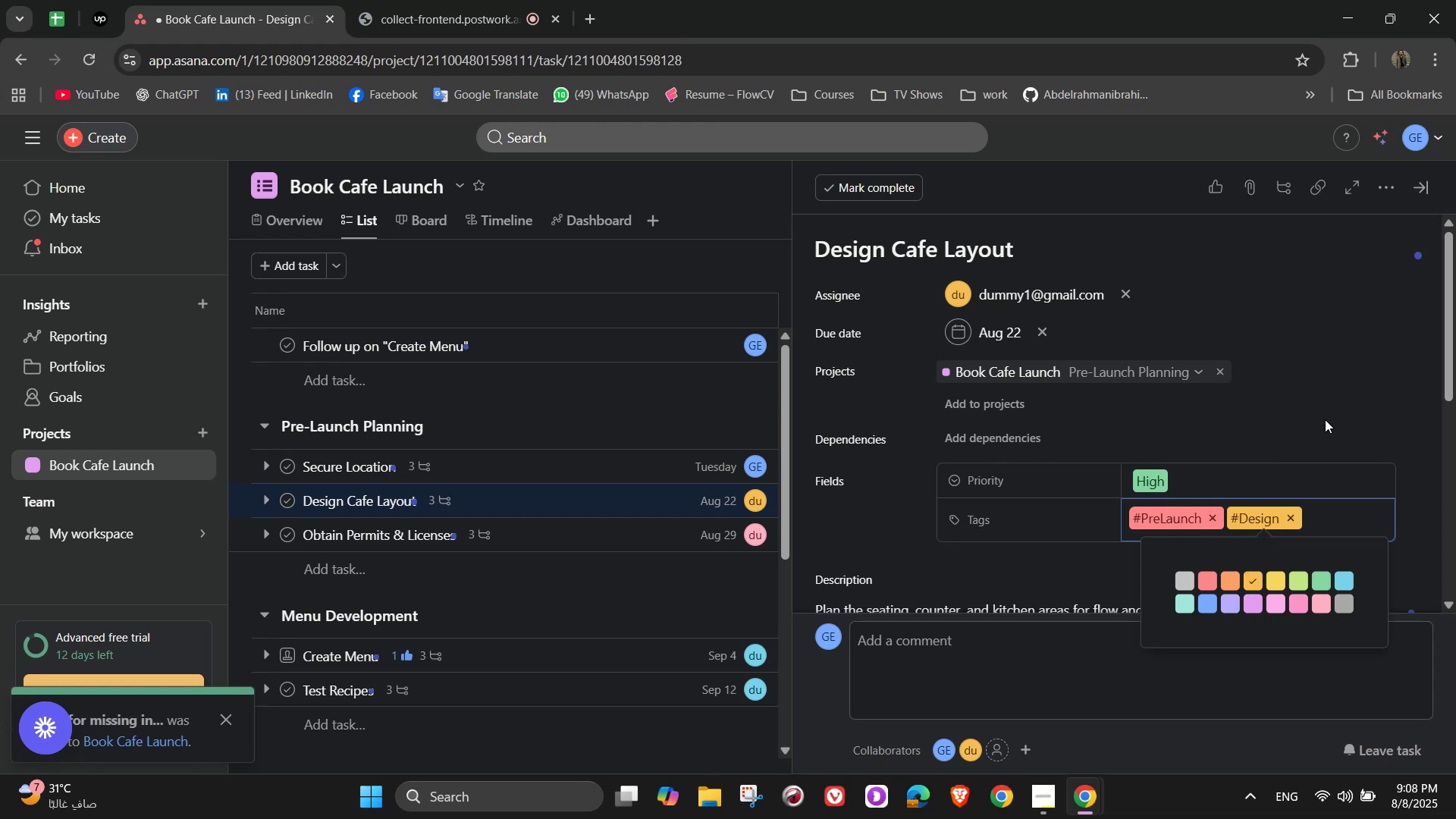 
left_click([1303, 428])
 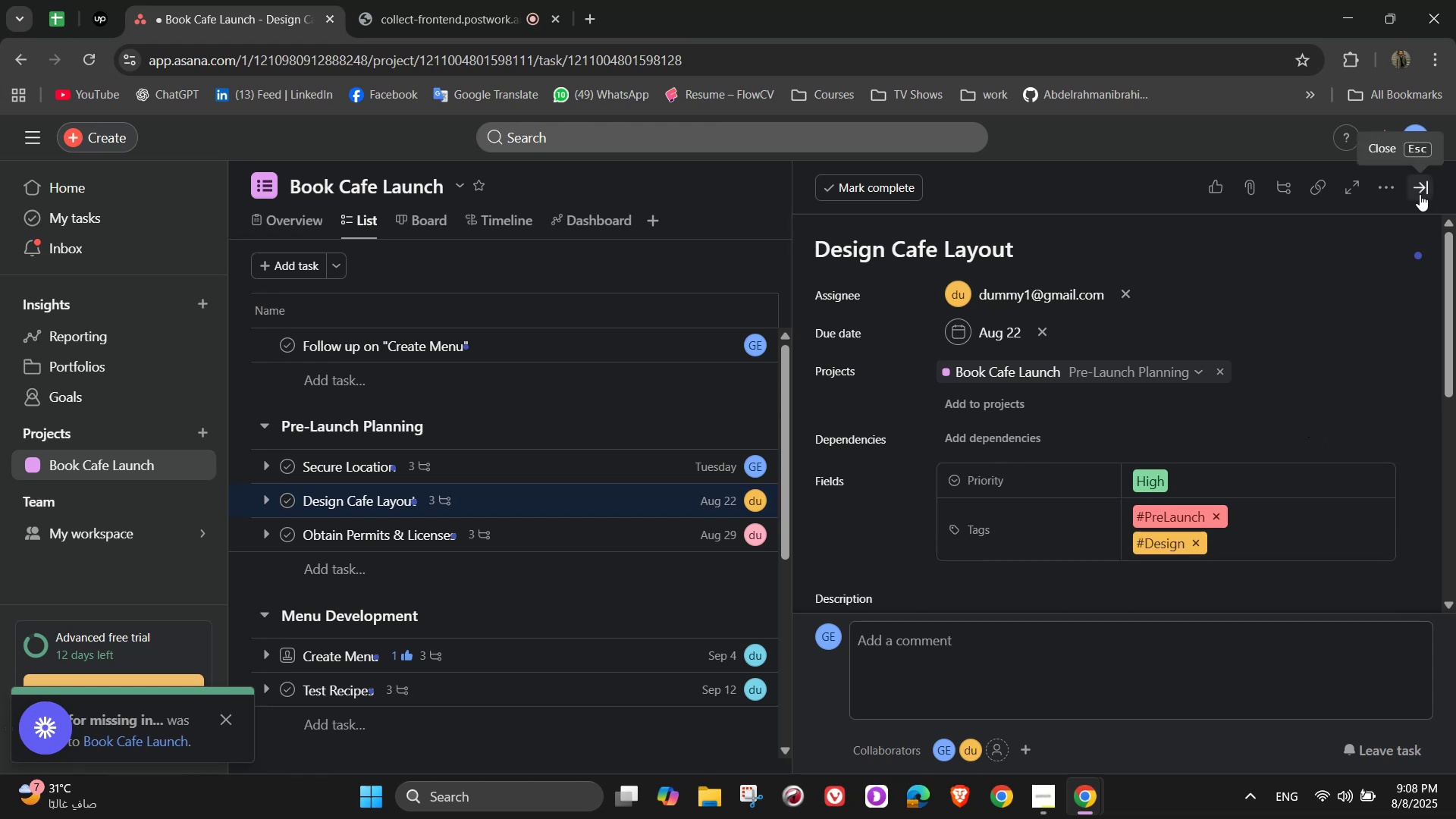 
left_click([1420, 193])
 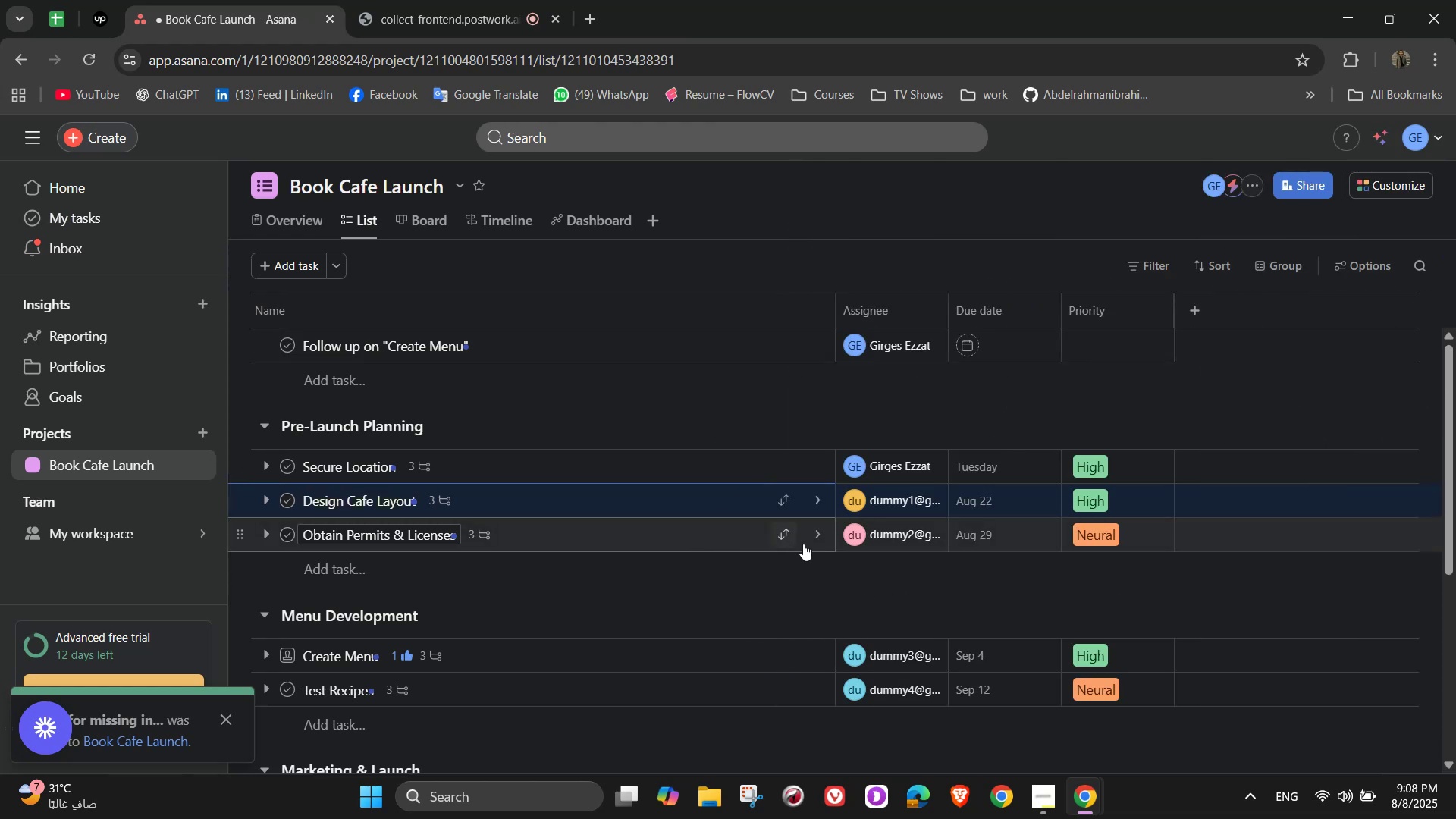 
left_click([814, 540])
 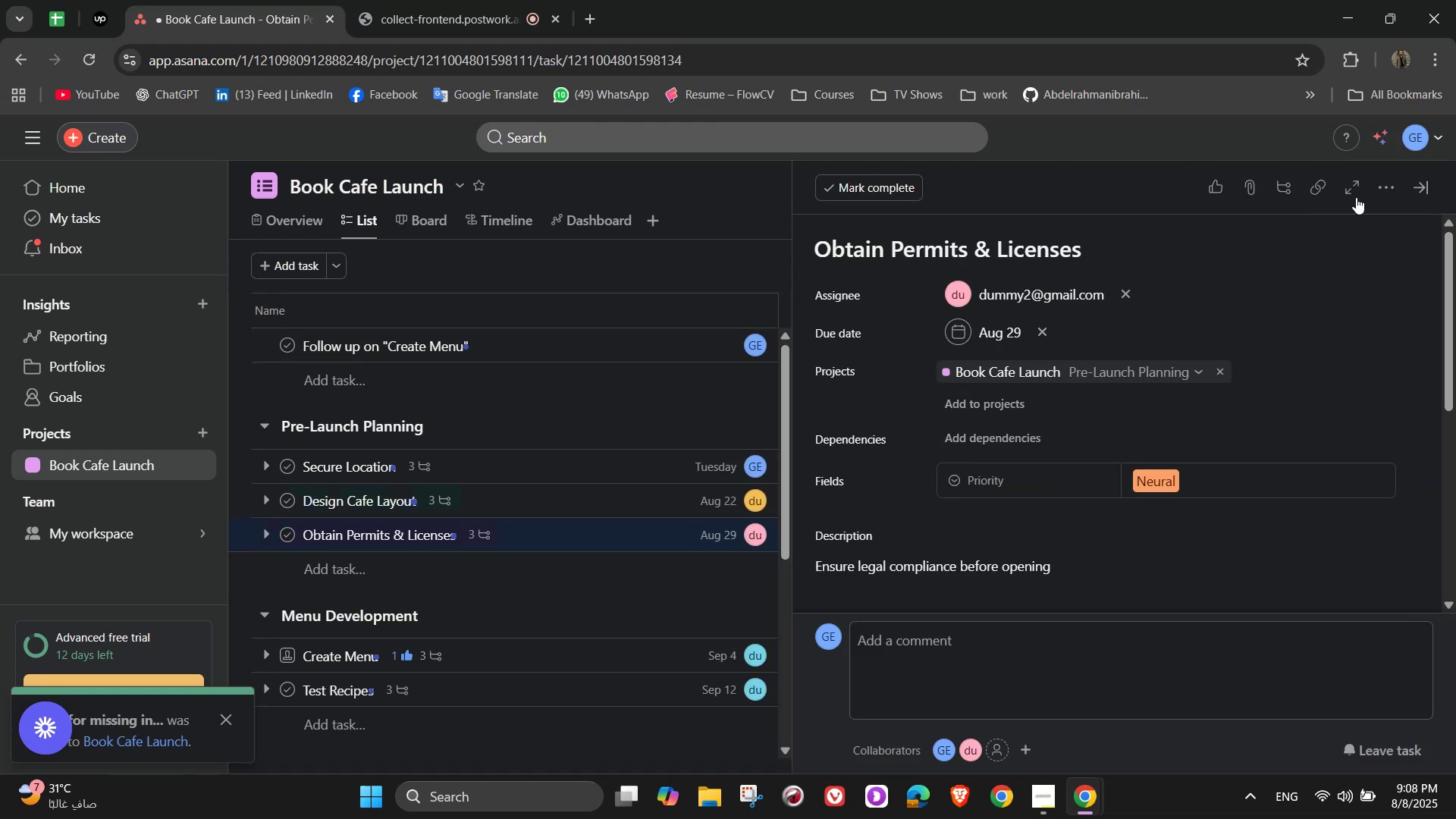 
left_click([1381, 191])
 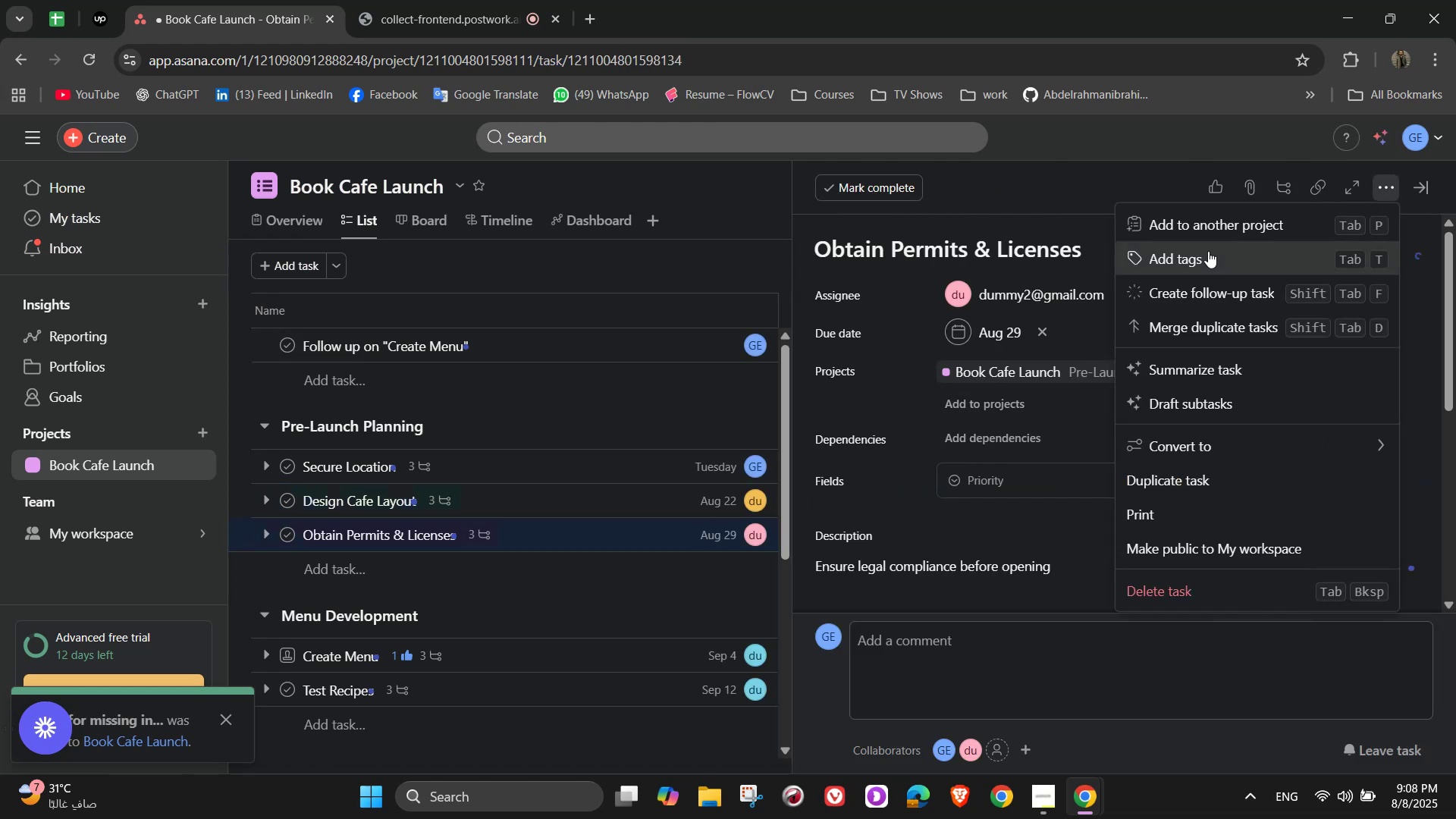 
left_click([1207, 251])
 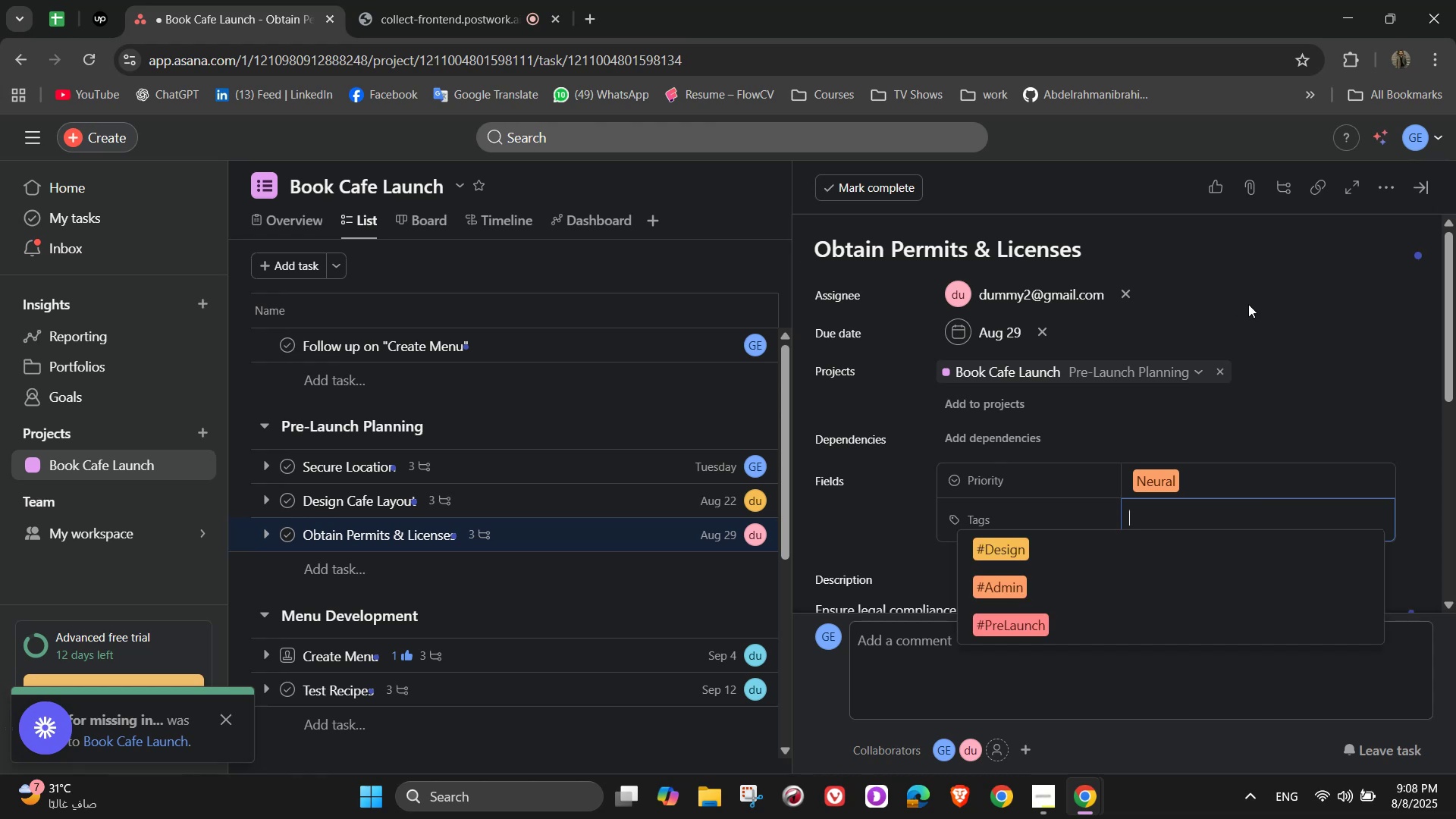 
wait(6.55)
 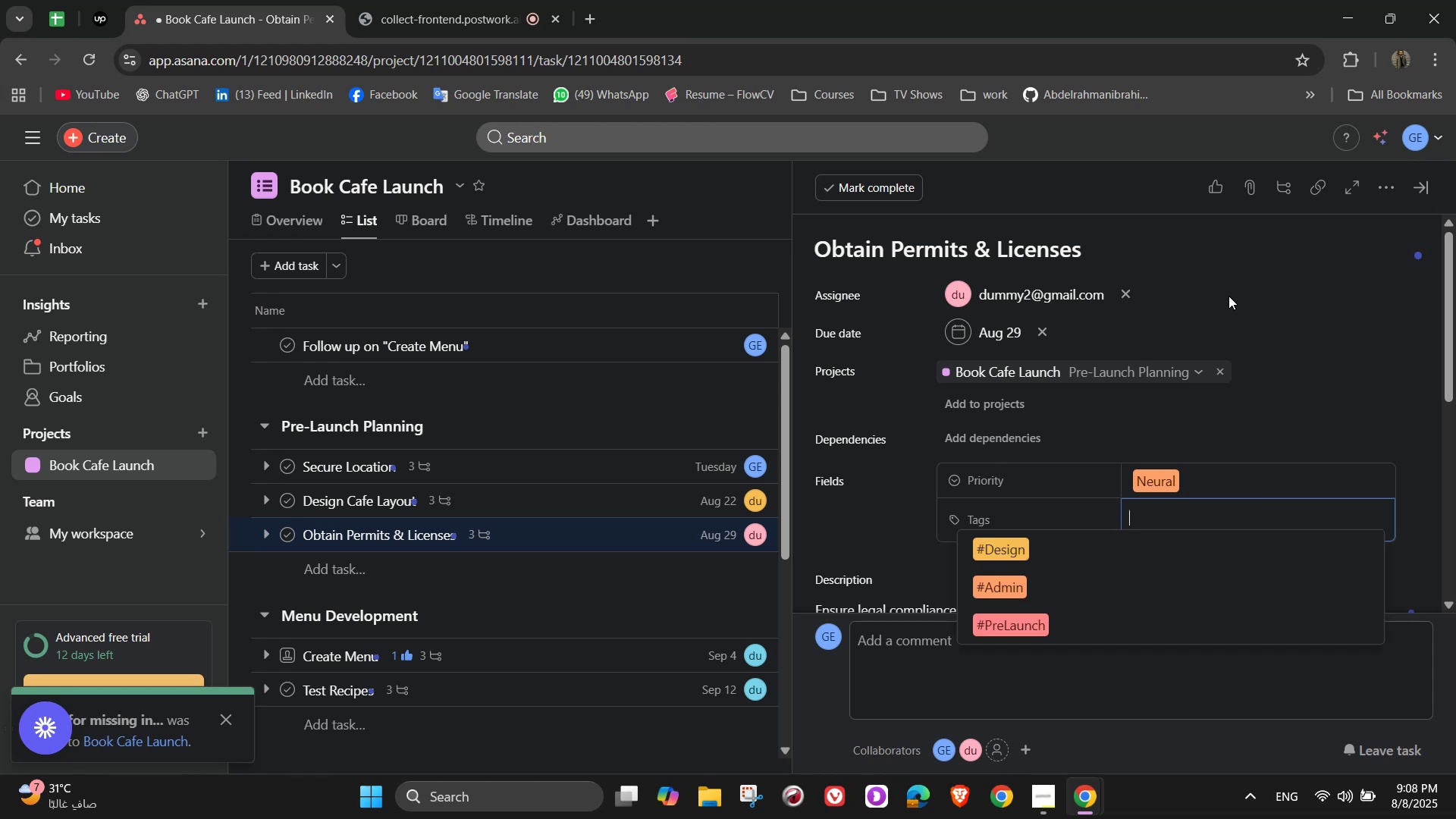 
left_click([1045, 620])
 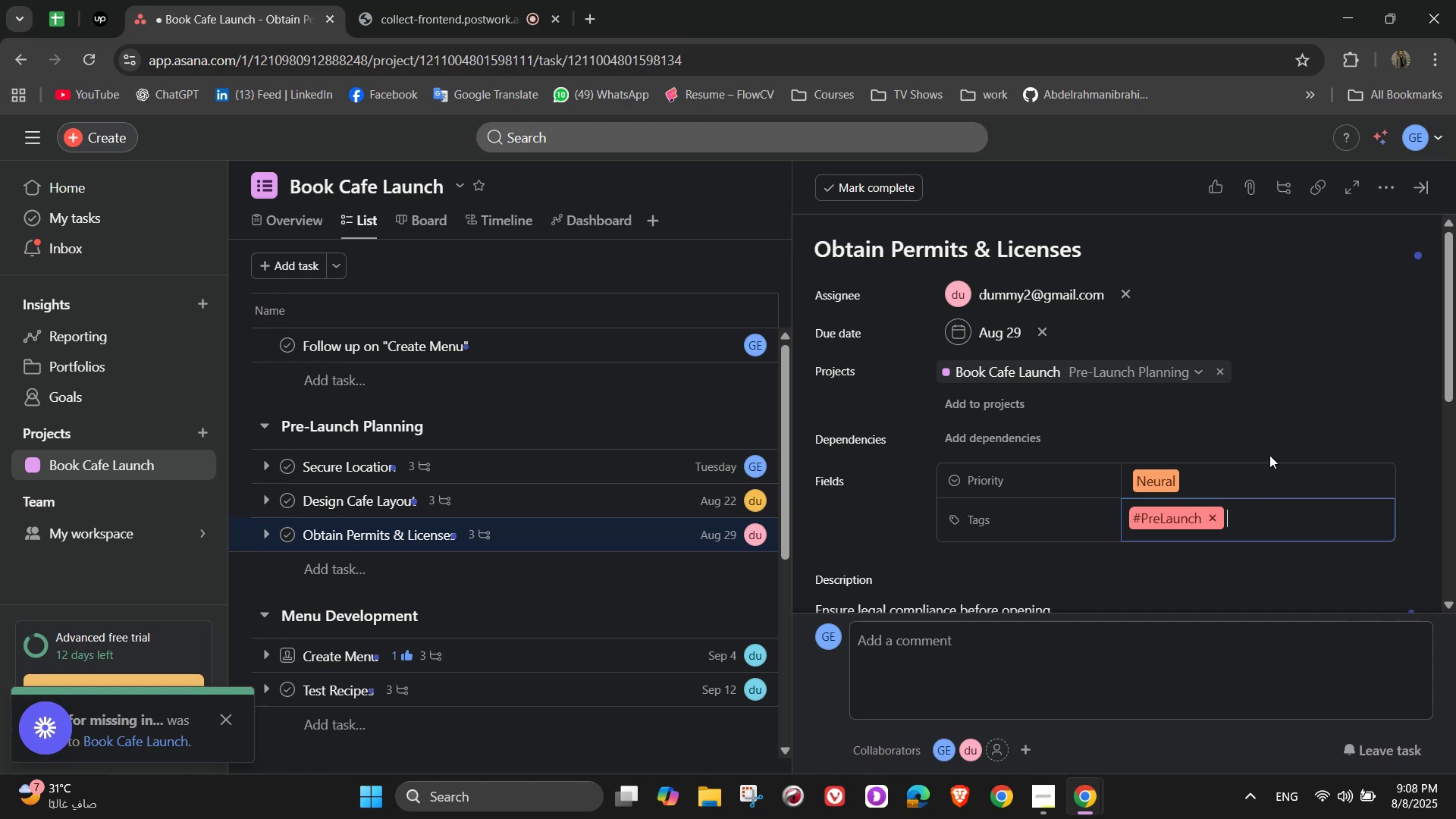 
key(Shift+3)
 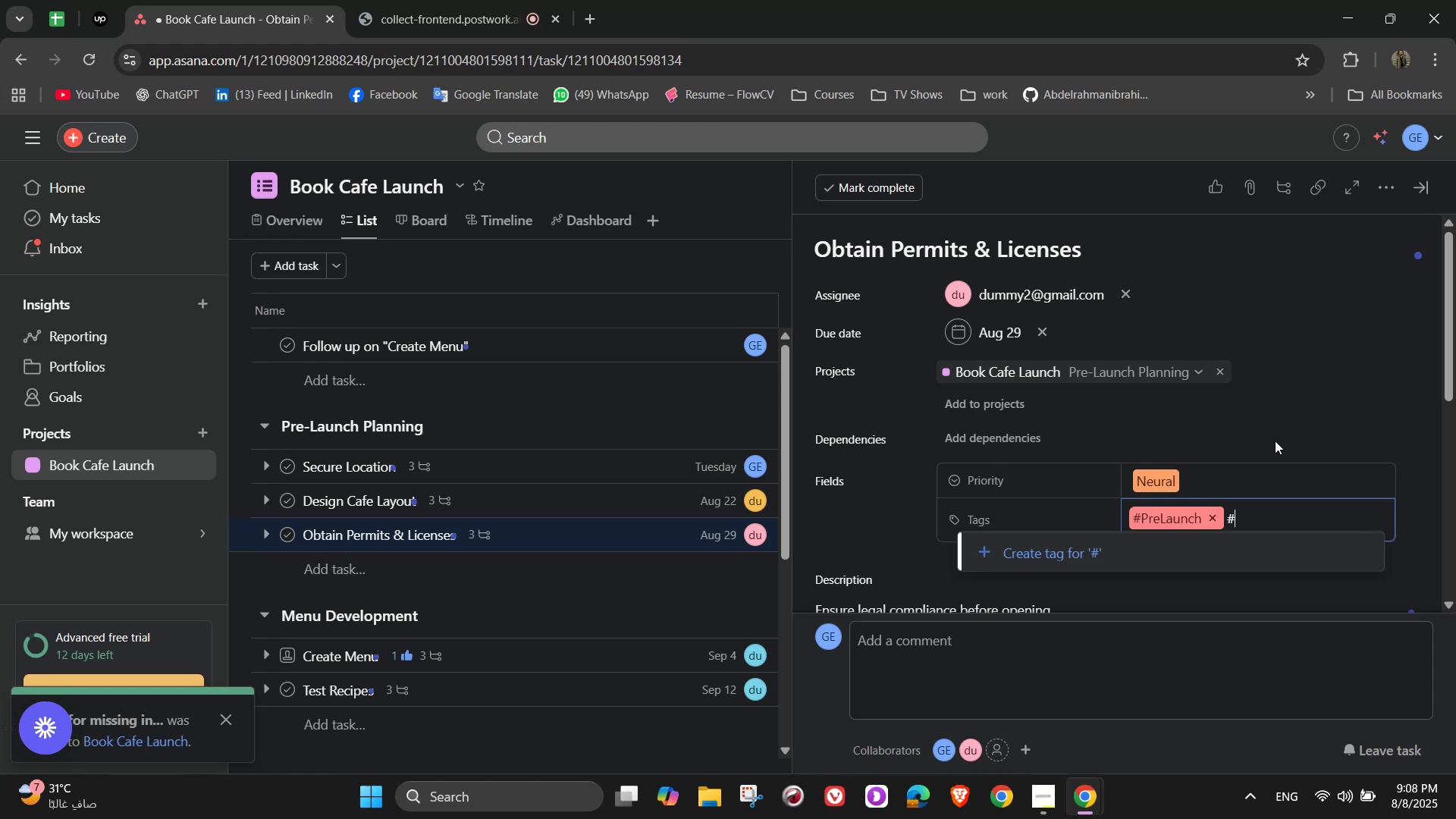 
type(Legal)
 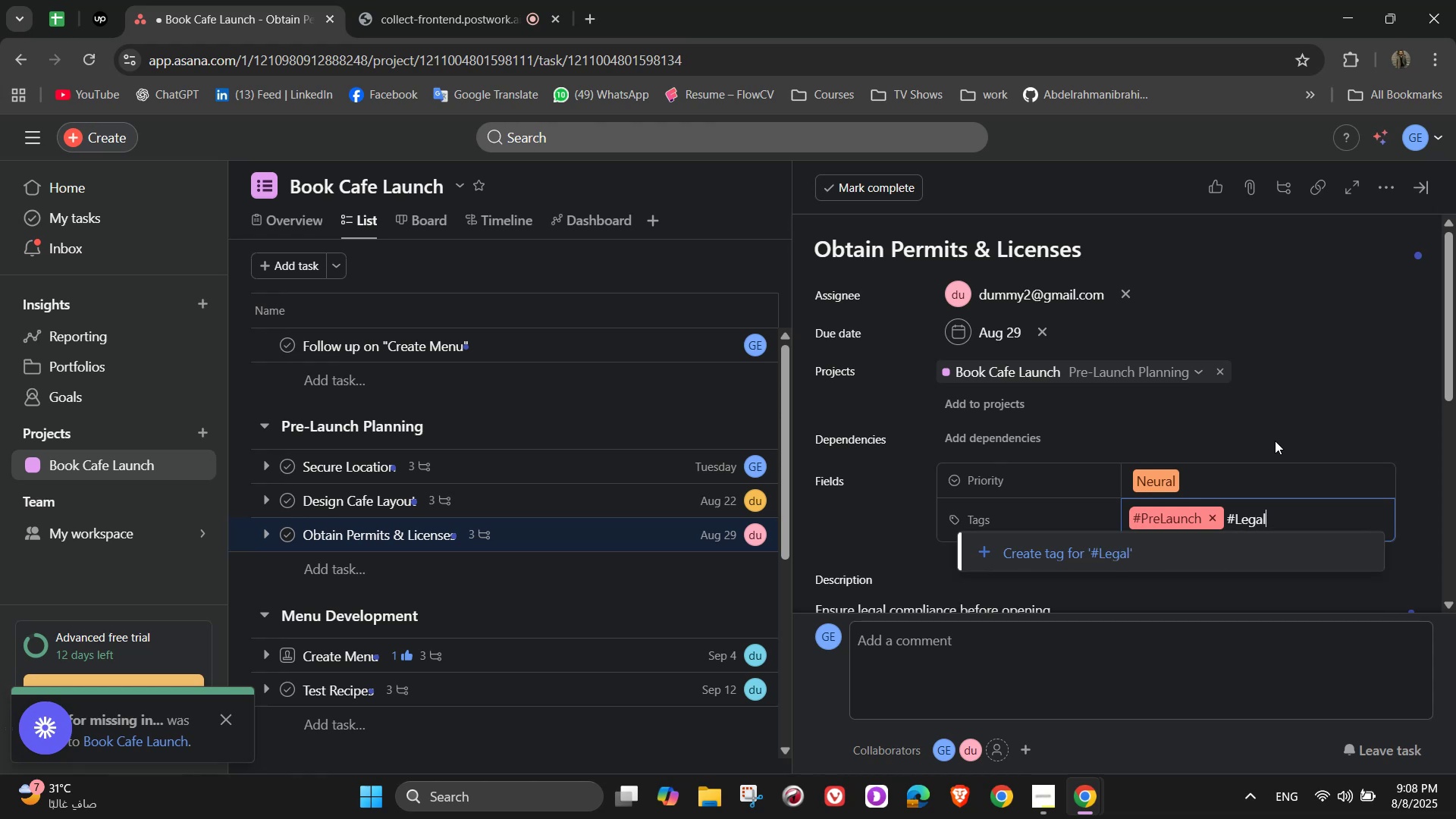 
left_click([1219, 544])
 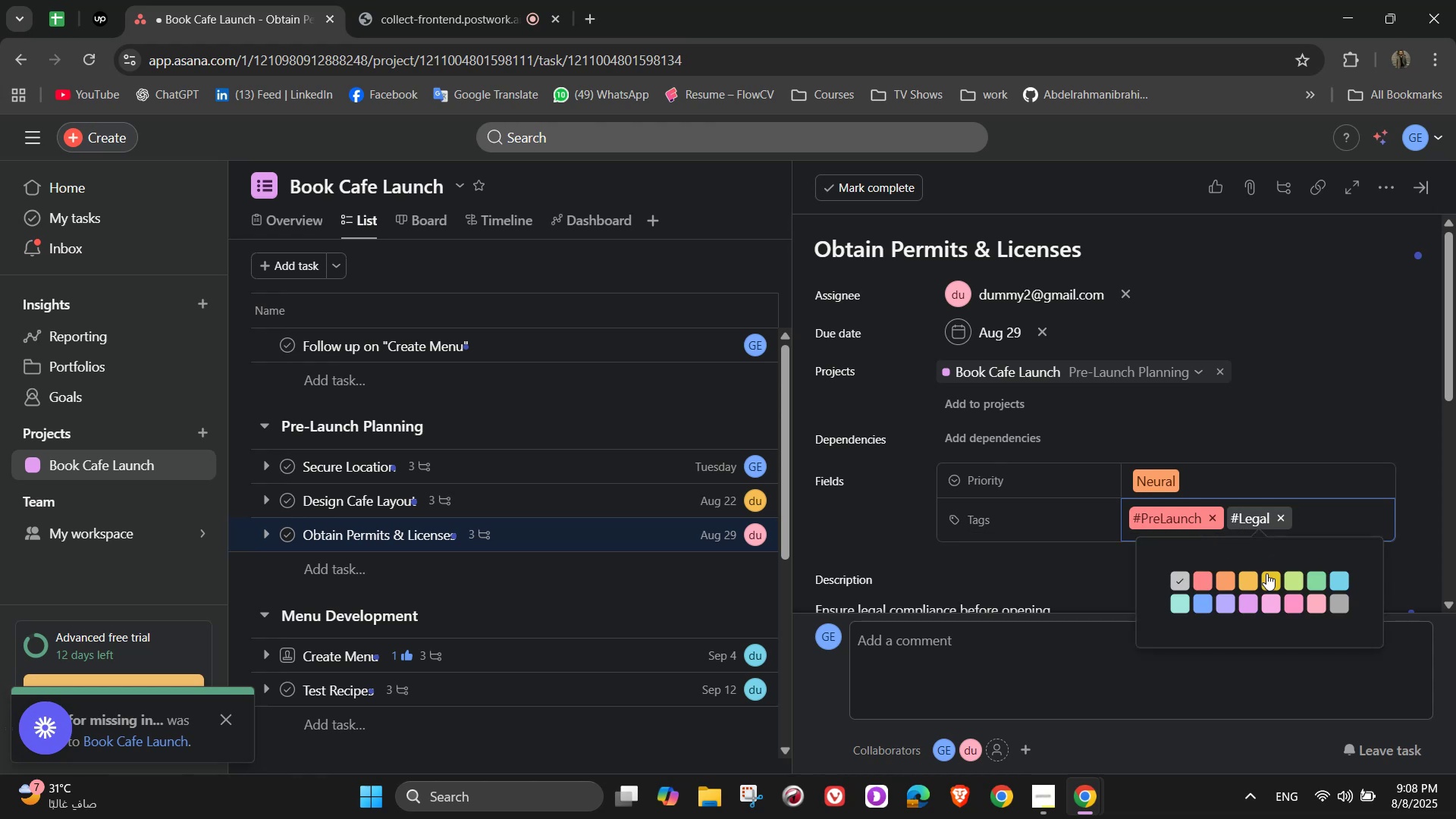 
left_click([1266, 573])
 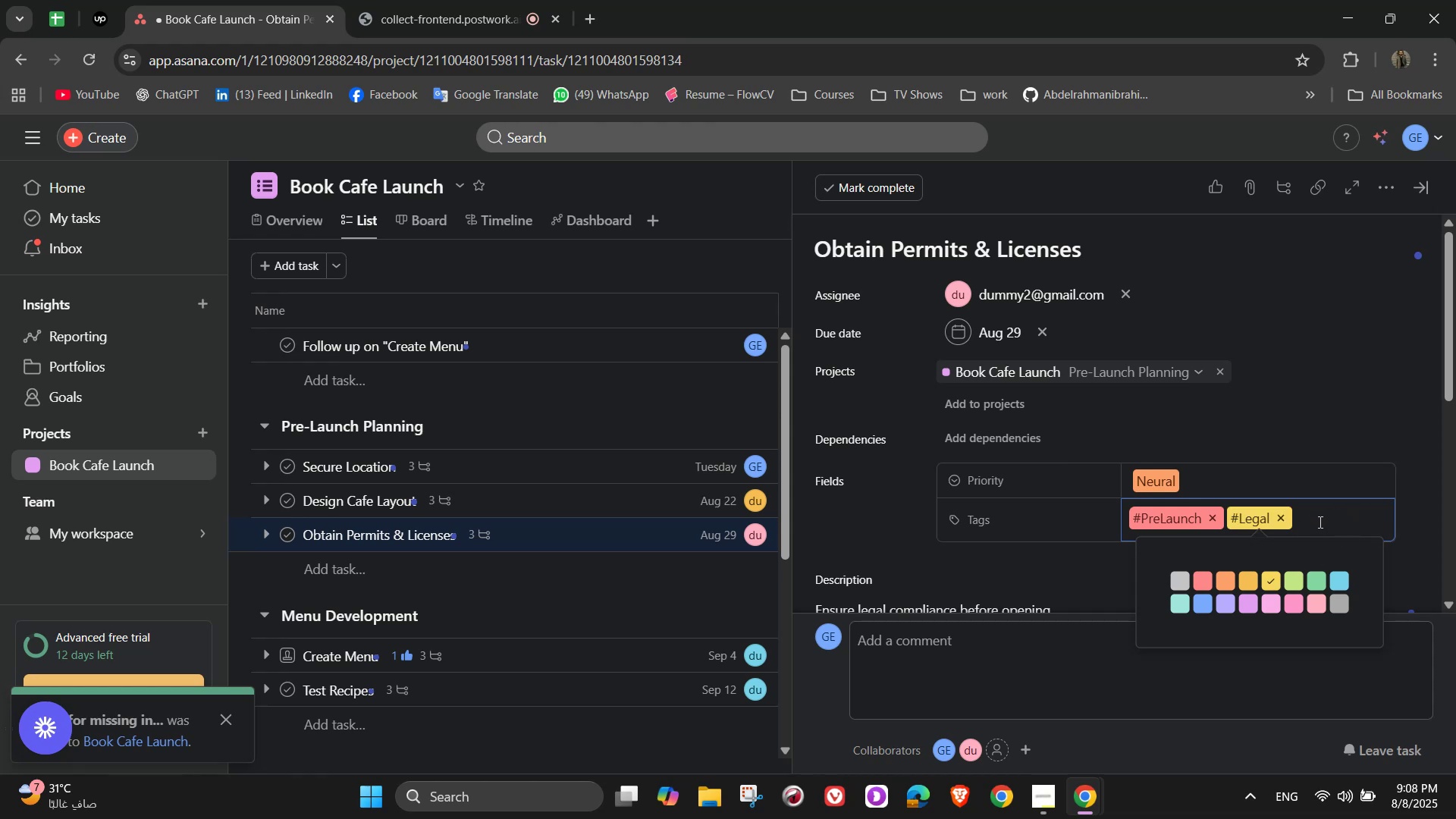 
wait(8.68)
 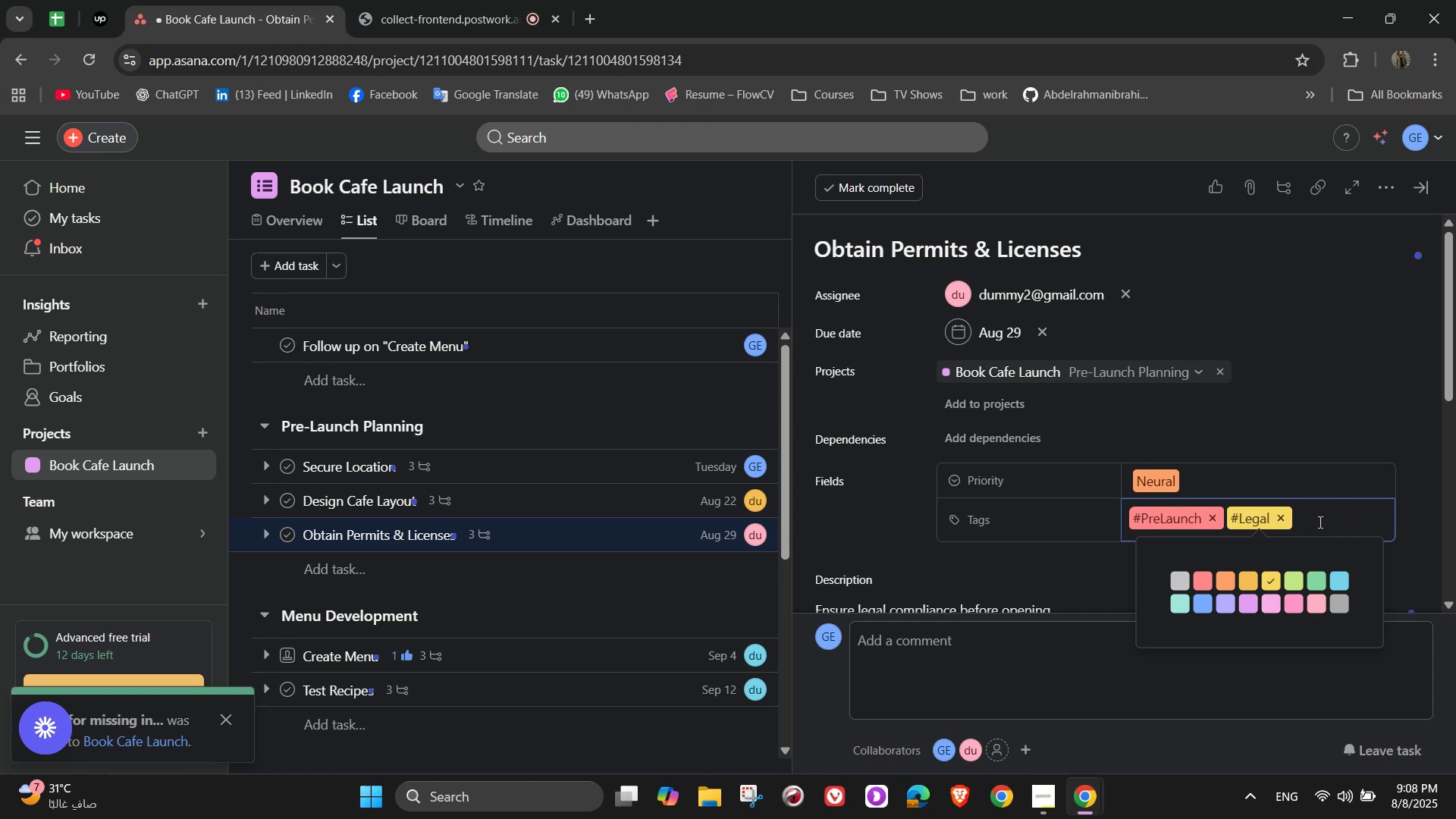 
left_click([1426, 206])
 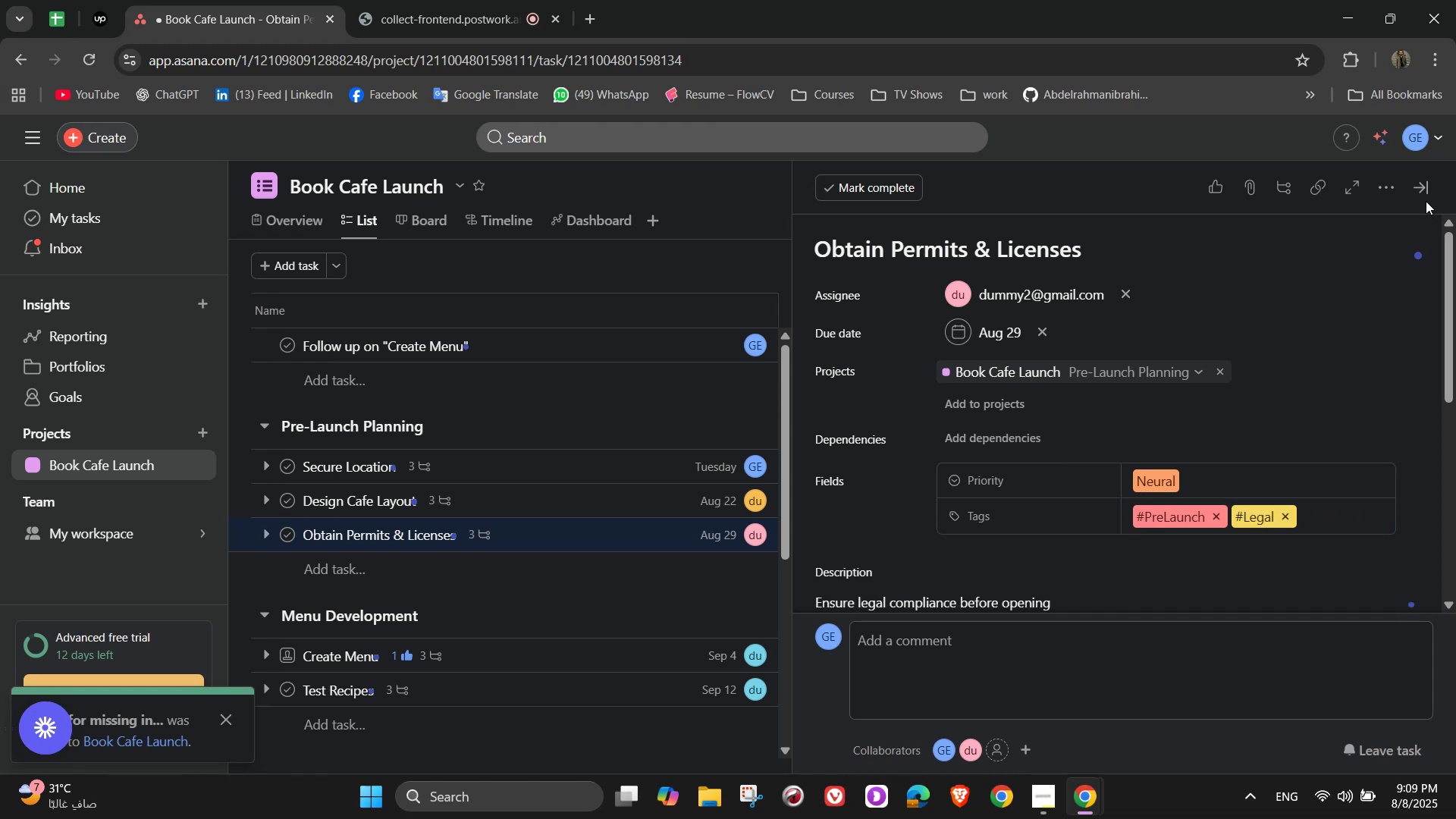 
left_click([1426, 201])
 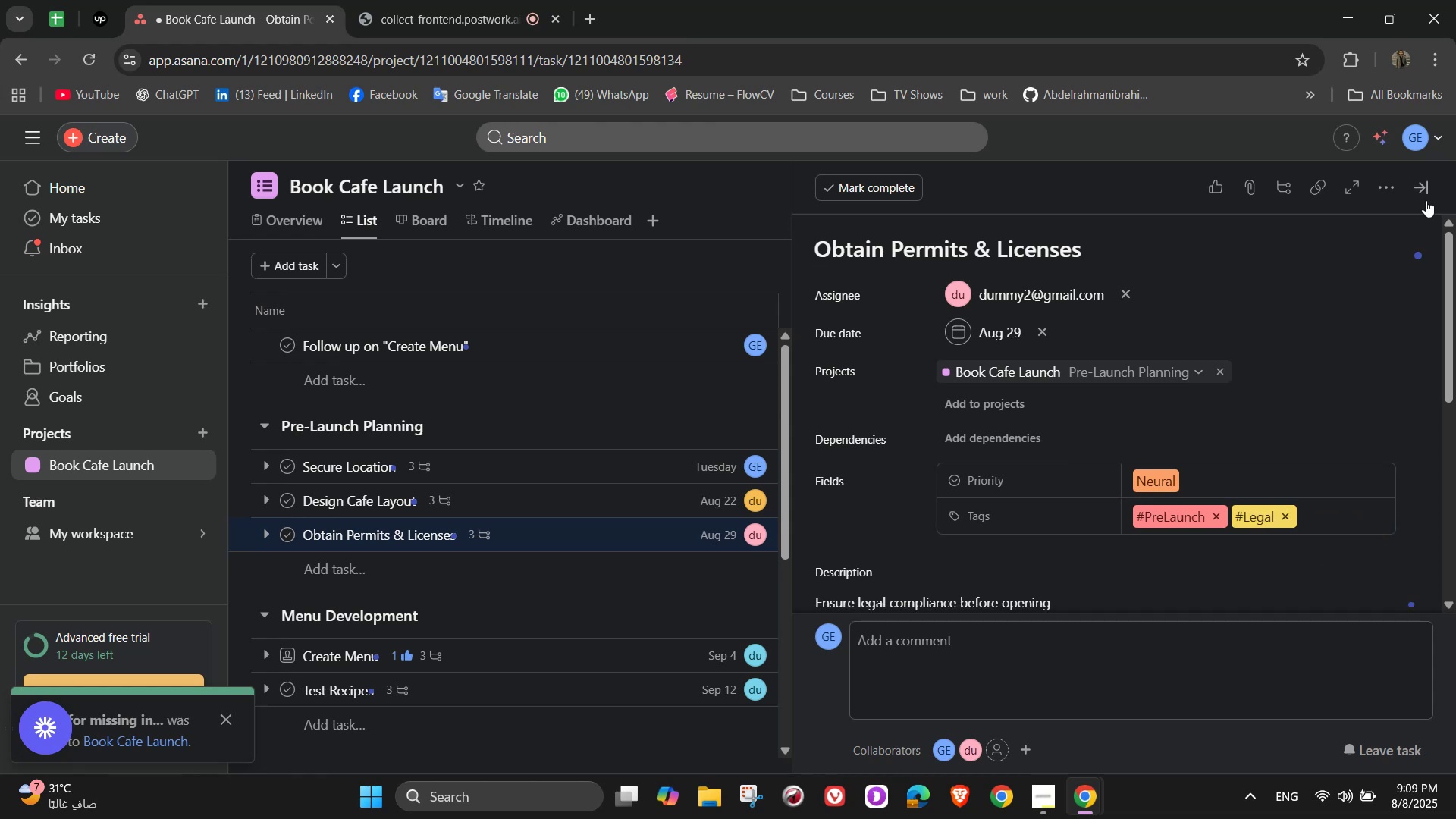 
left_click([1424, 198])
 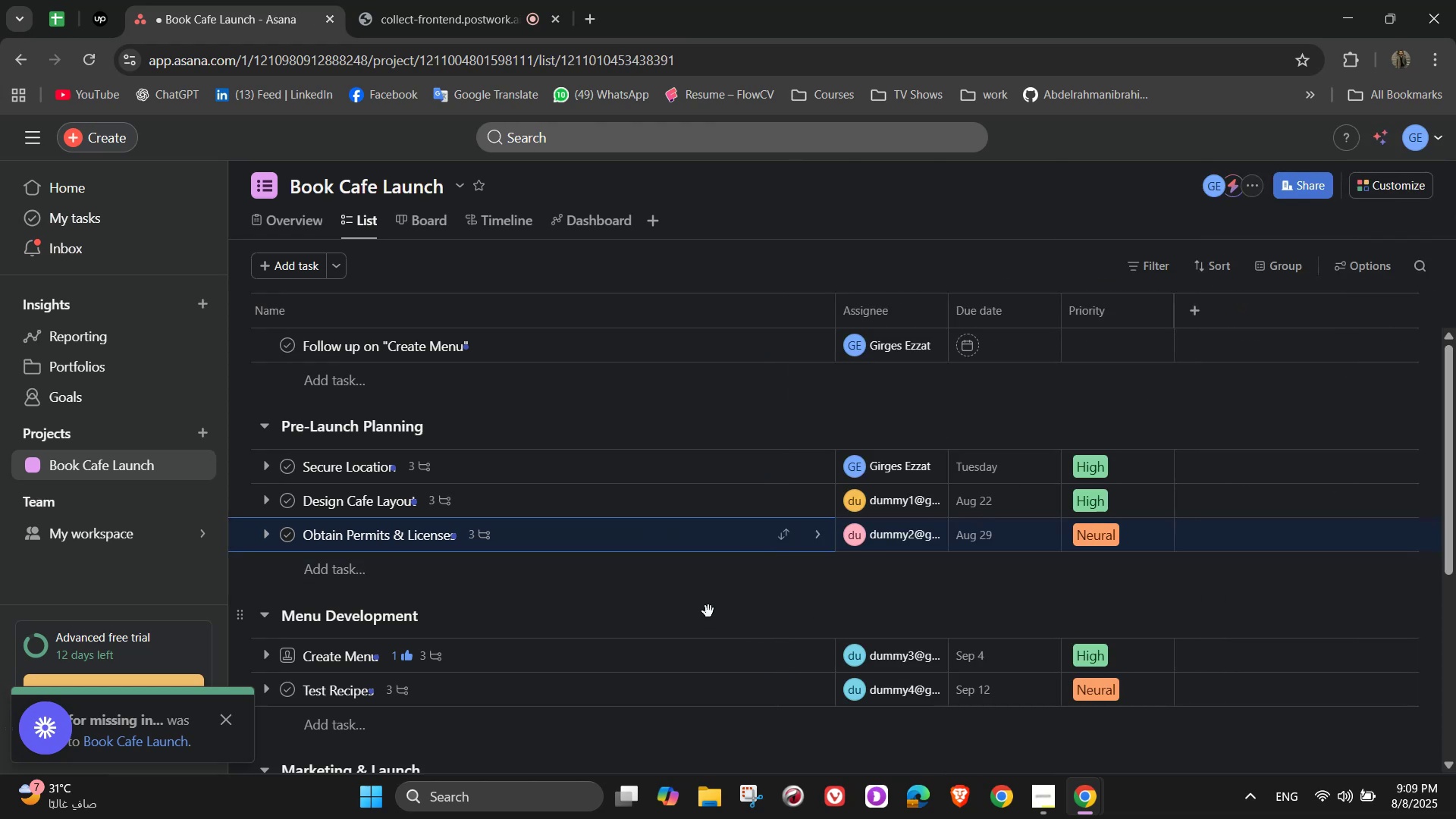 
scroll: coordinate [787, 606], scroll_direction: down, amount: 1.0
 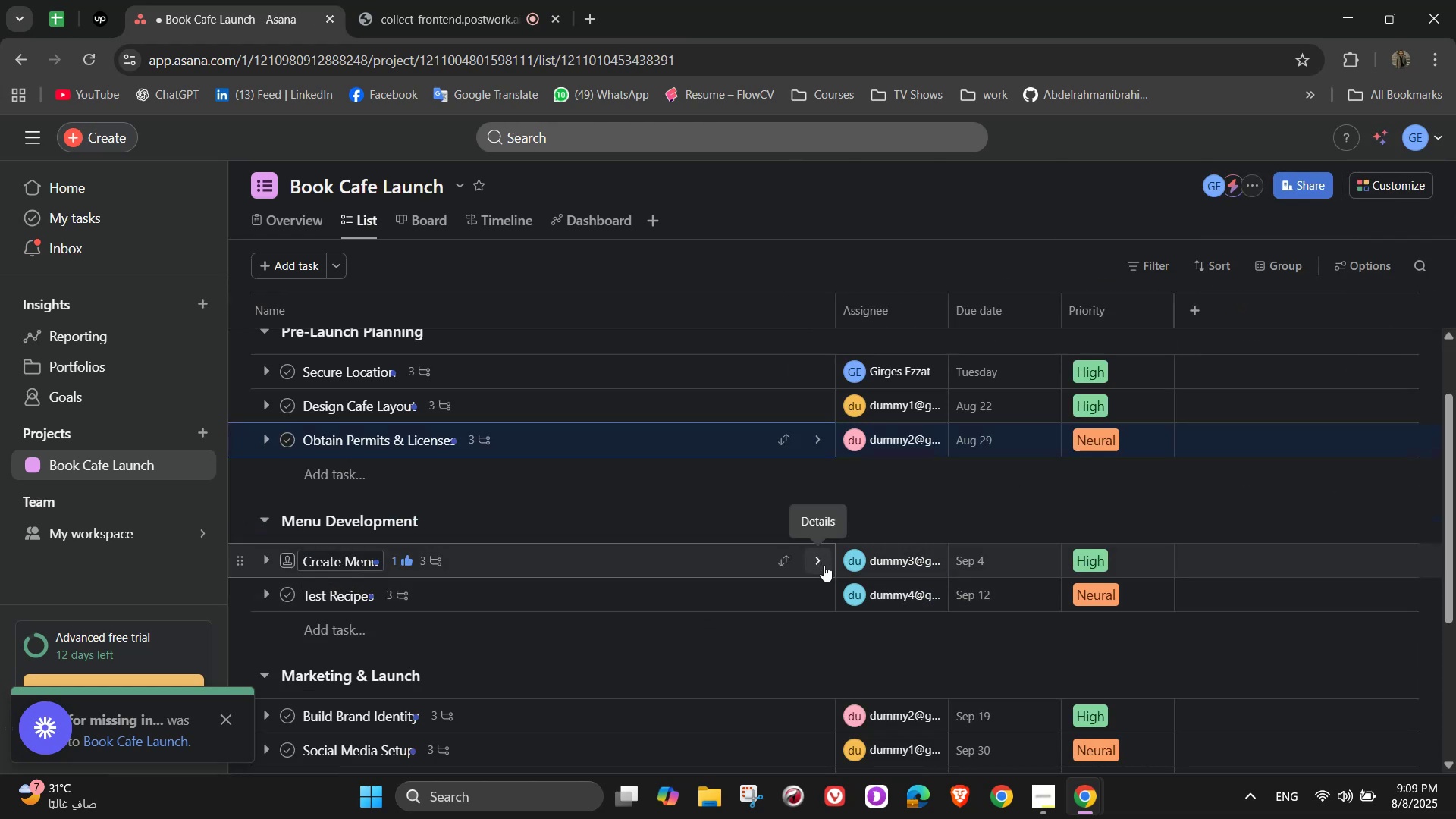 
left_click([822, 563])
 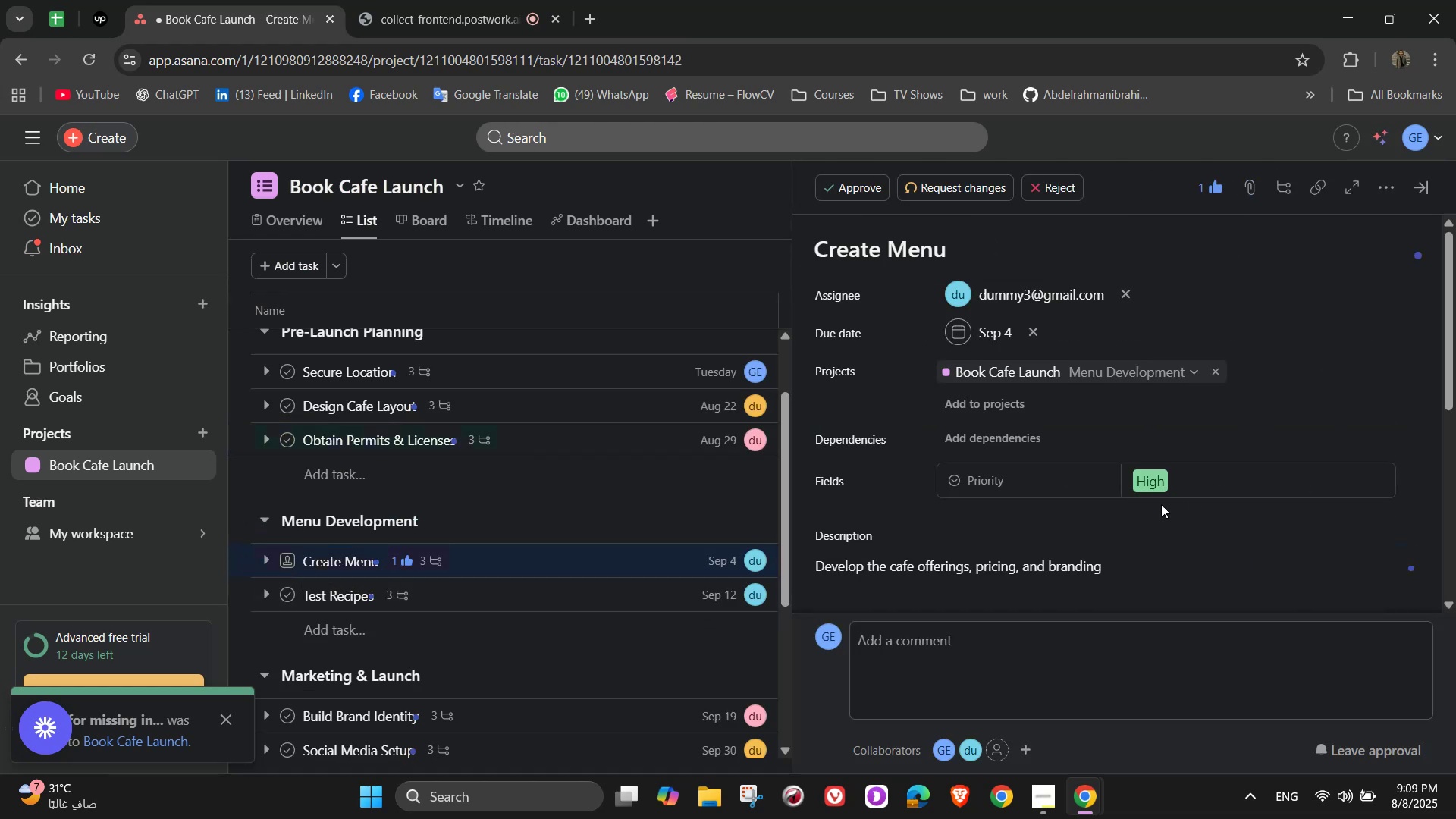 
left_click([1385, 187])
 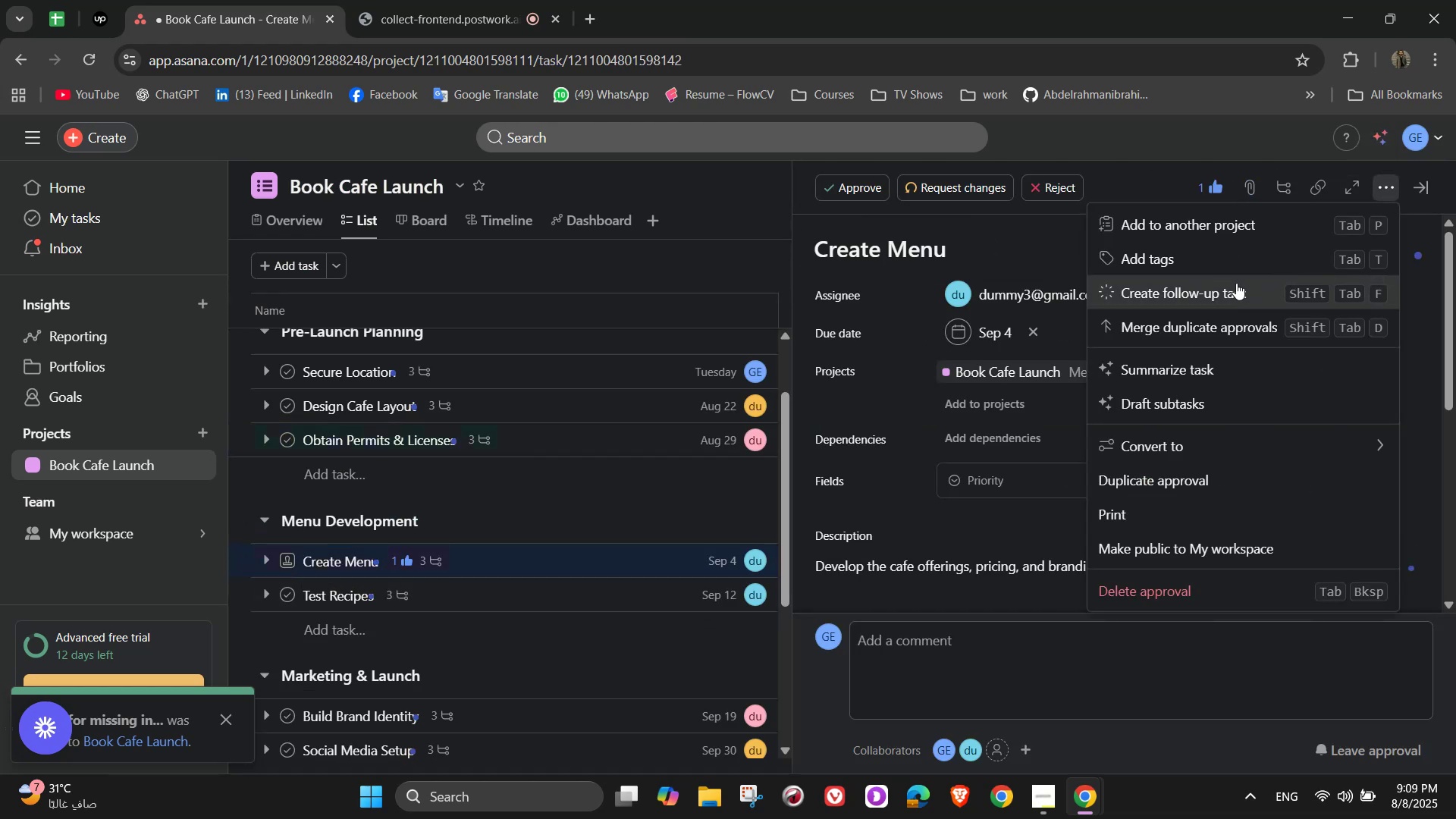 
left_click([1224, 273])
 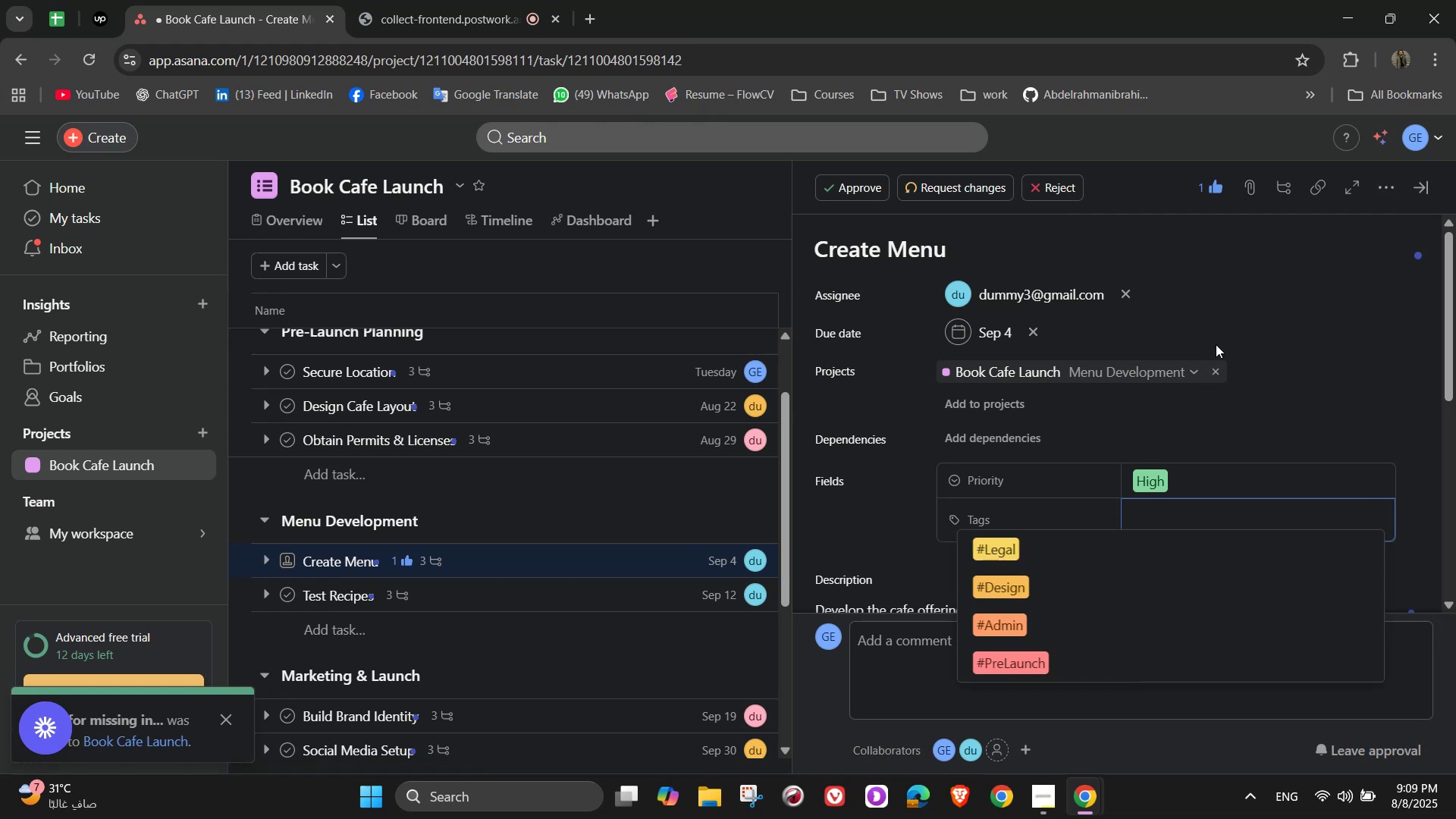 
wait(10.01)
 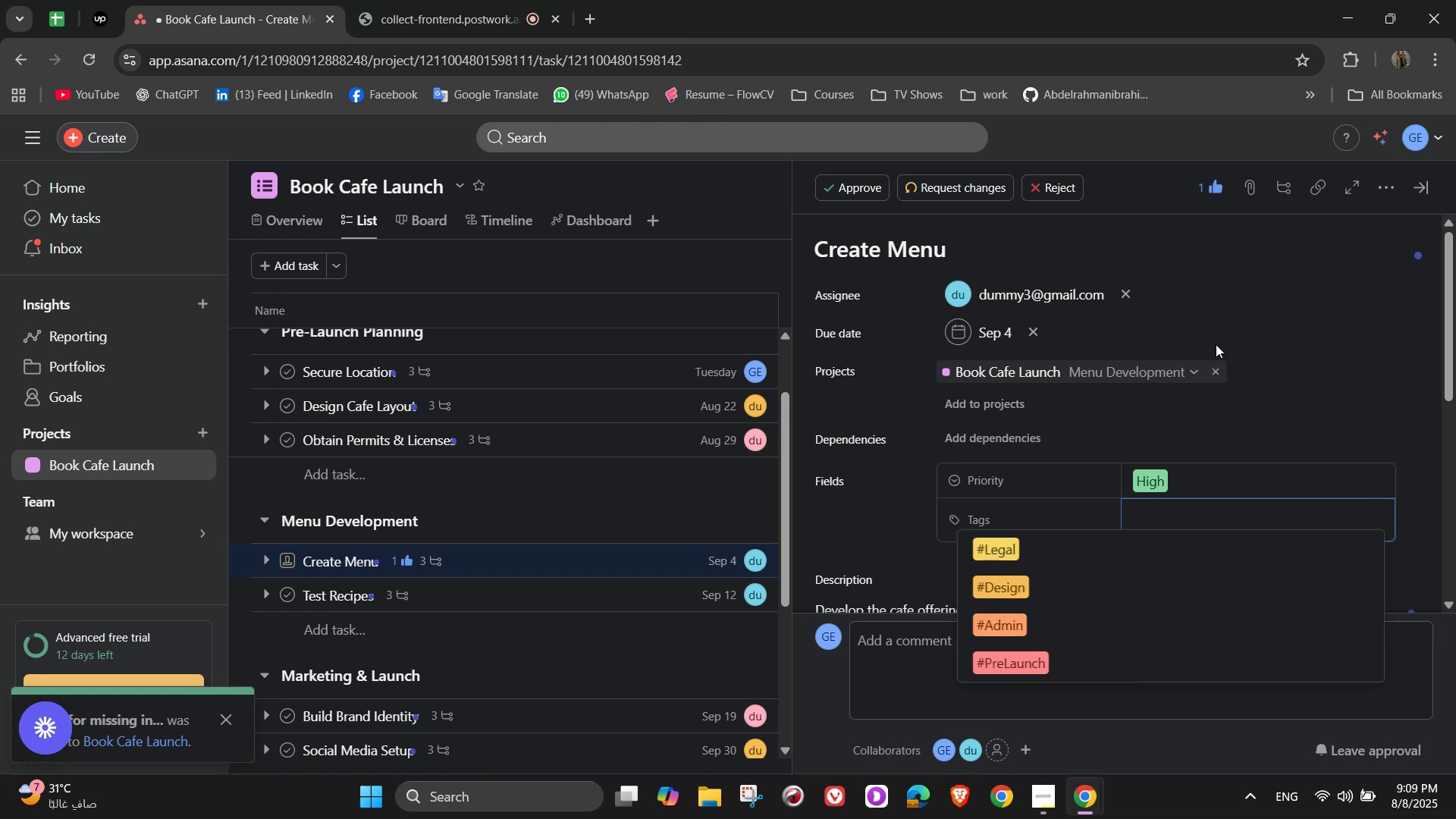 
left_click([1040, 670])
 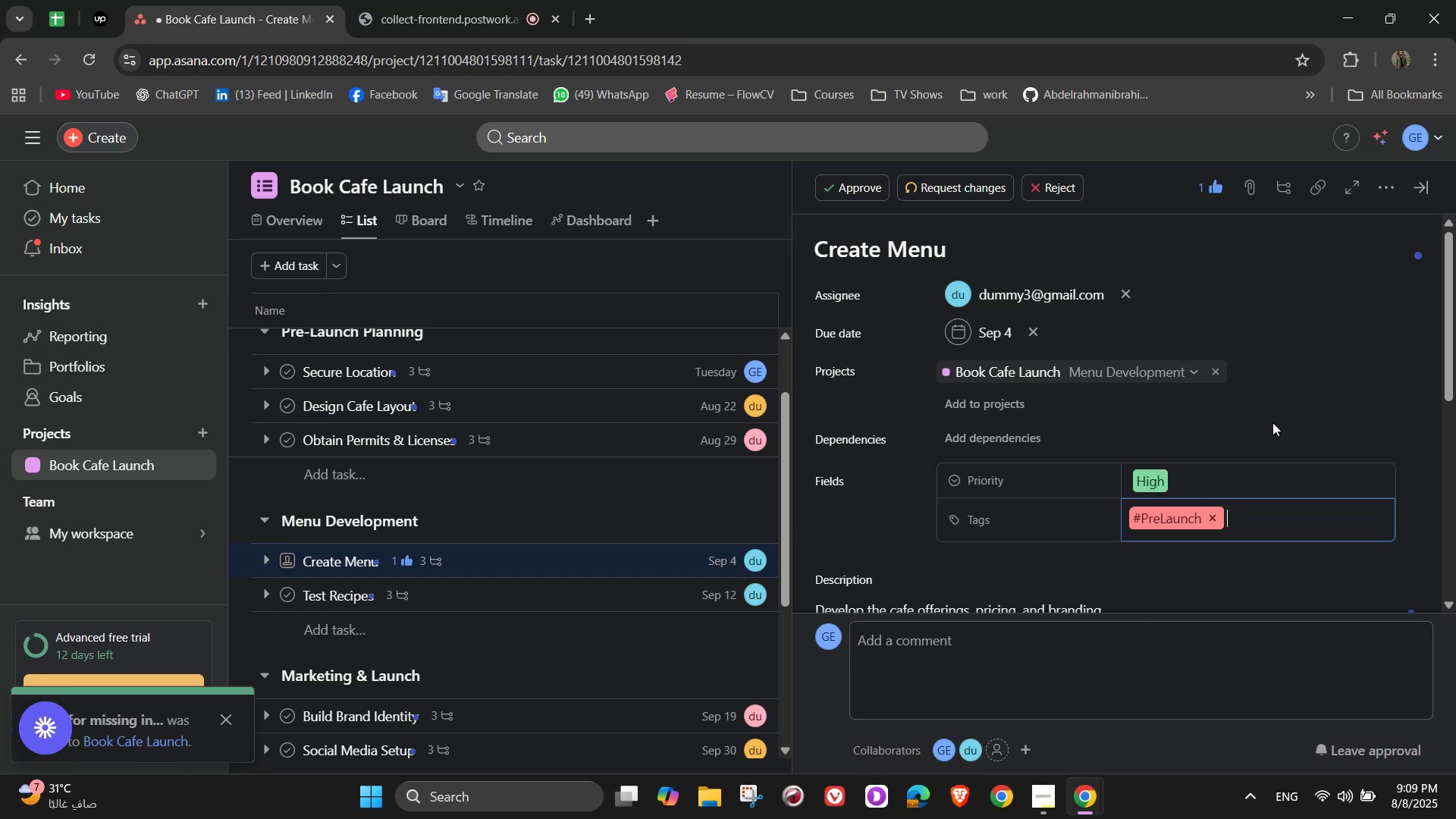 
key(Shift+3)
 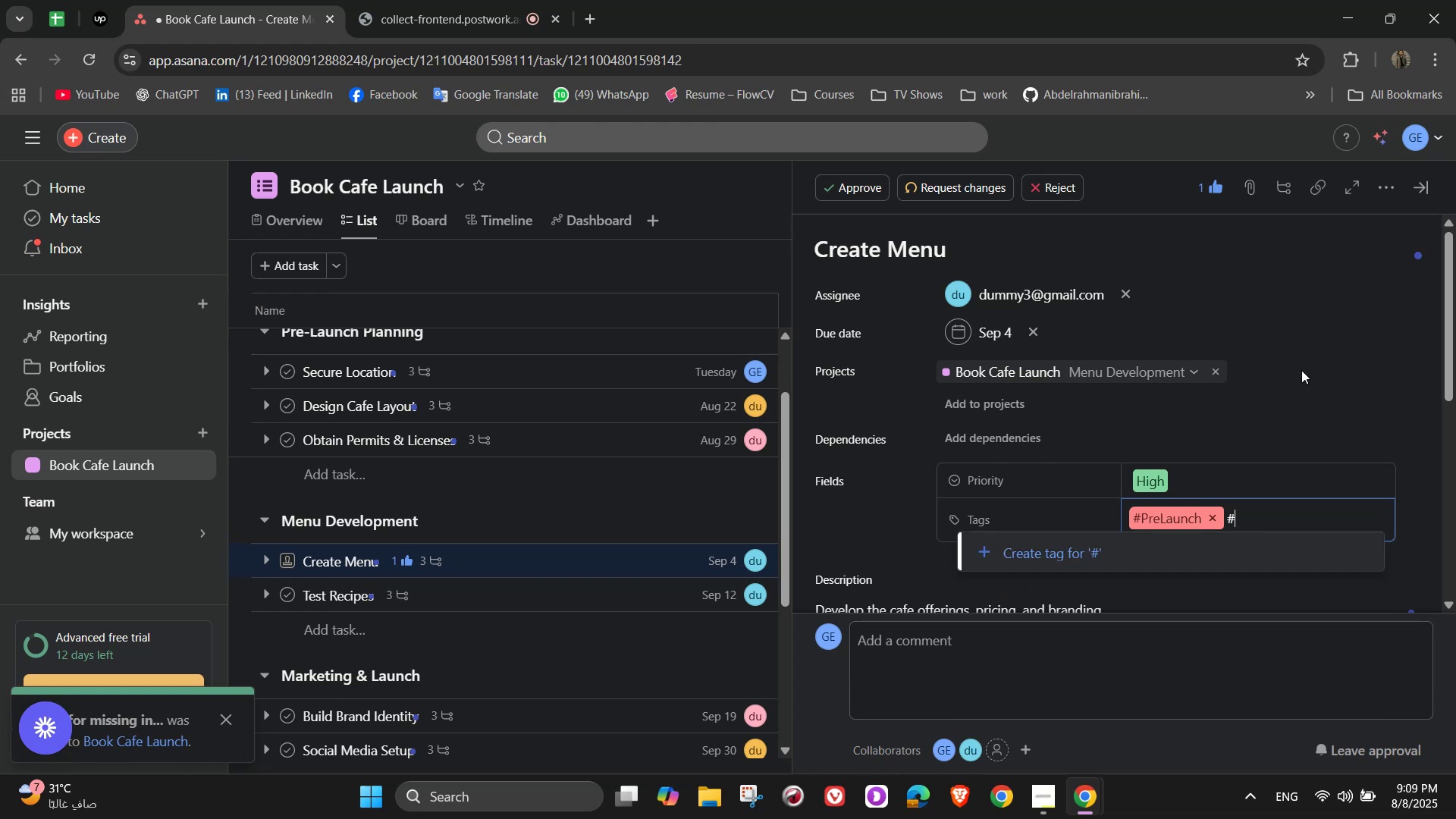 
key(Backspace)
 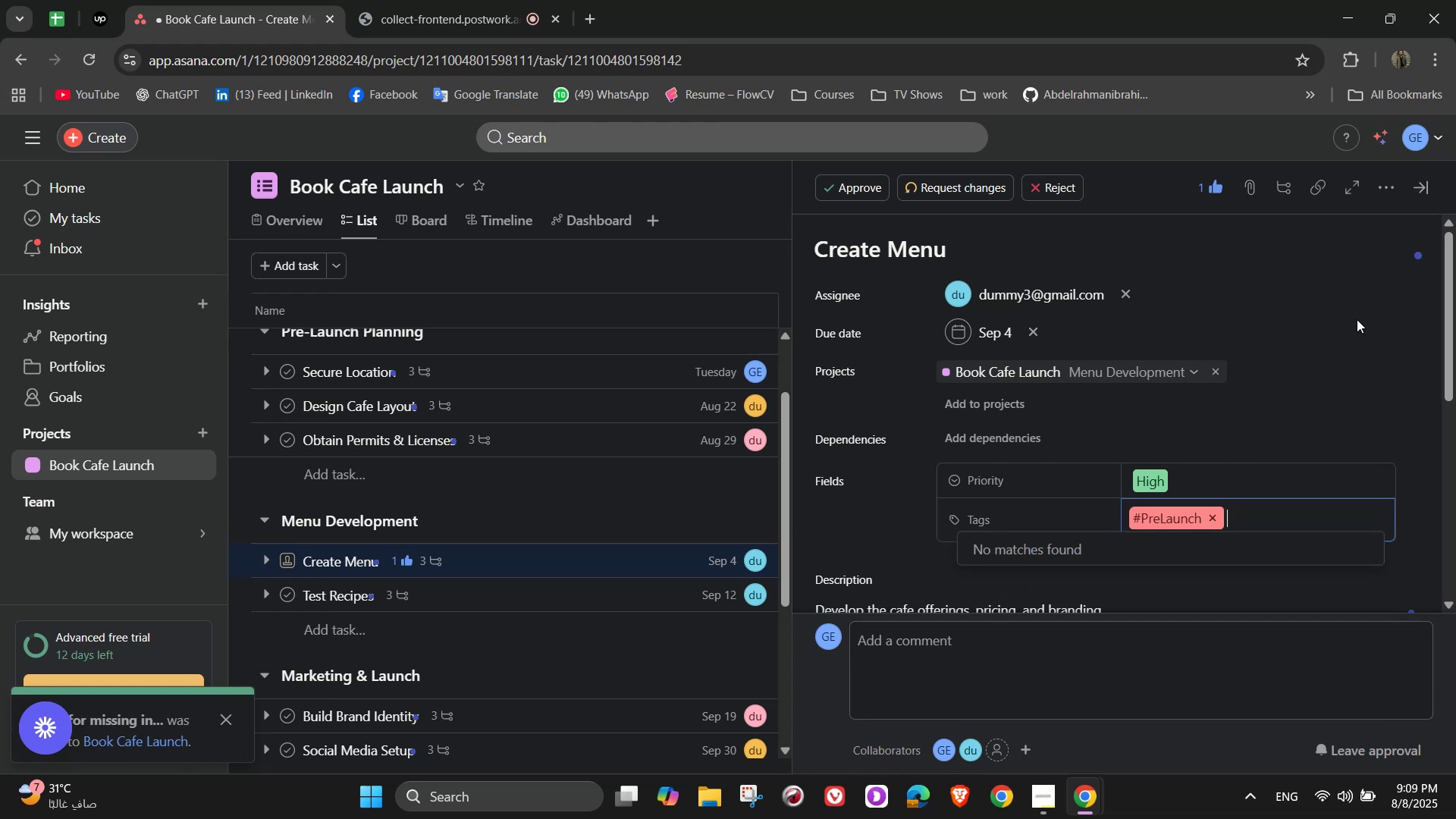 
key(Backspace)
 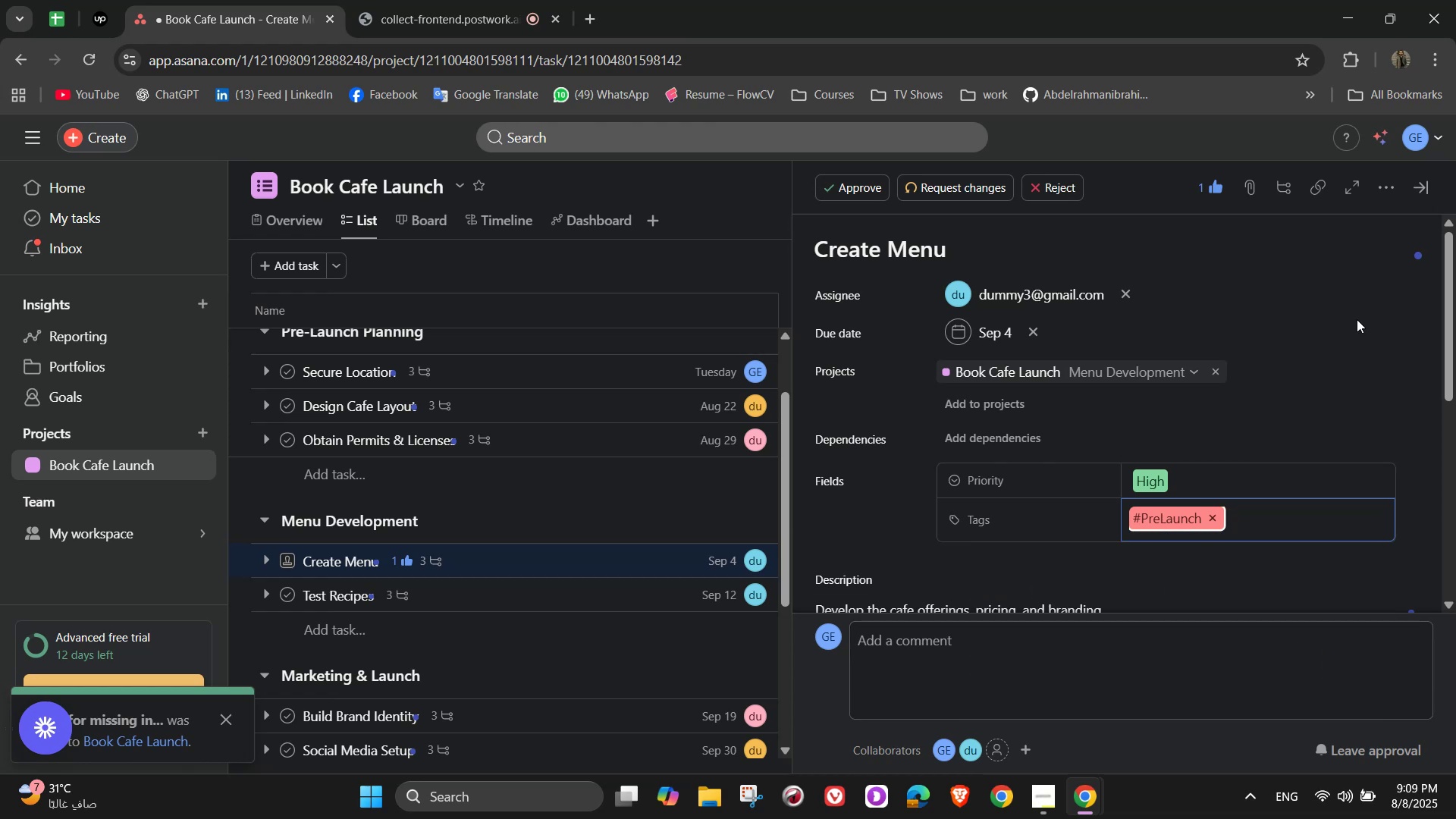 
key(Backspace)
 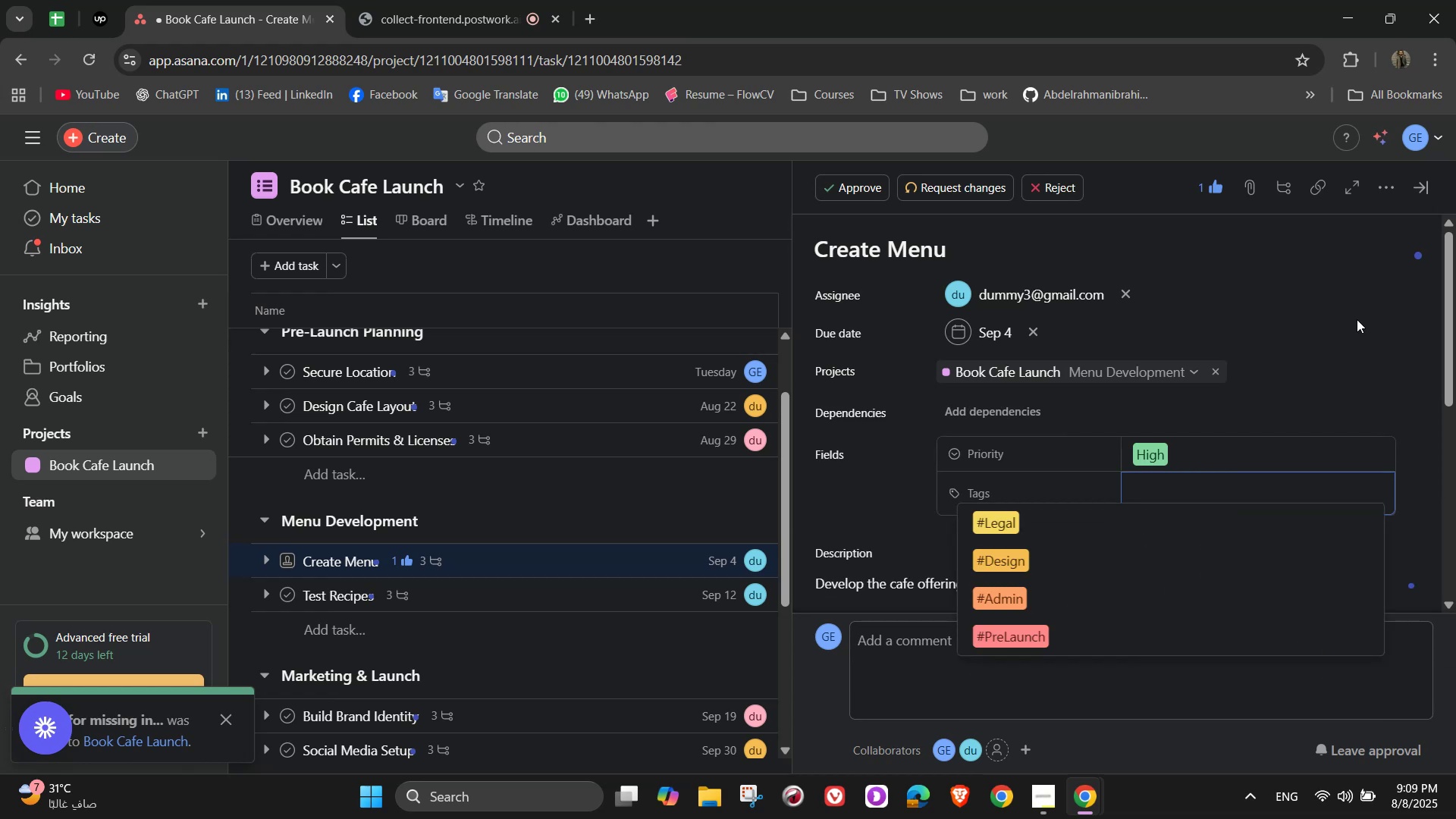 
hold_key(key=ShiftLeft, duration=1.51)
 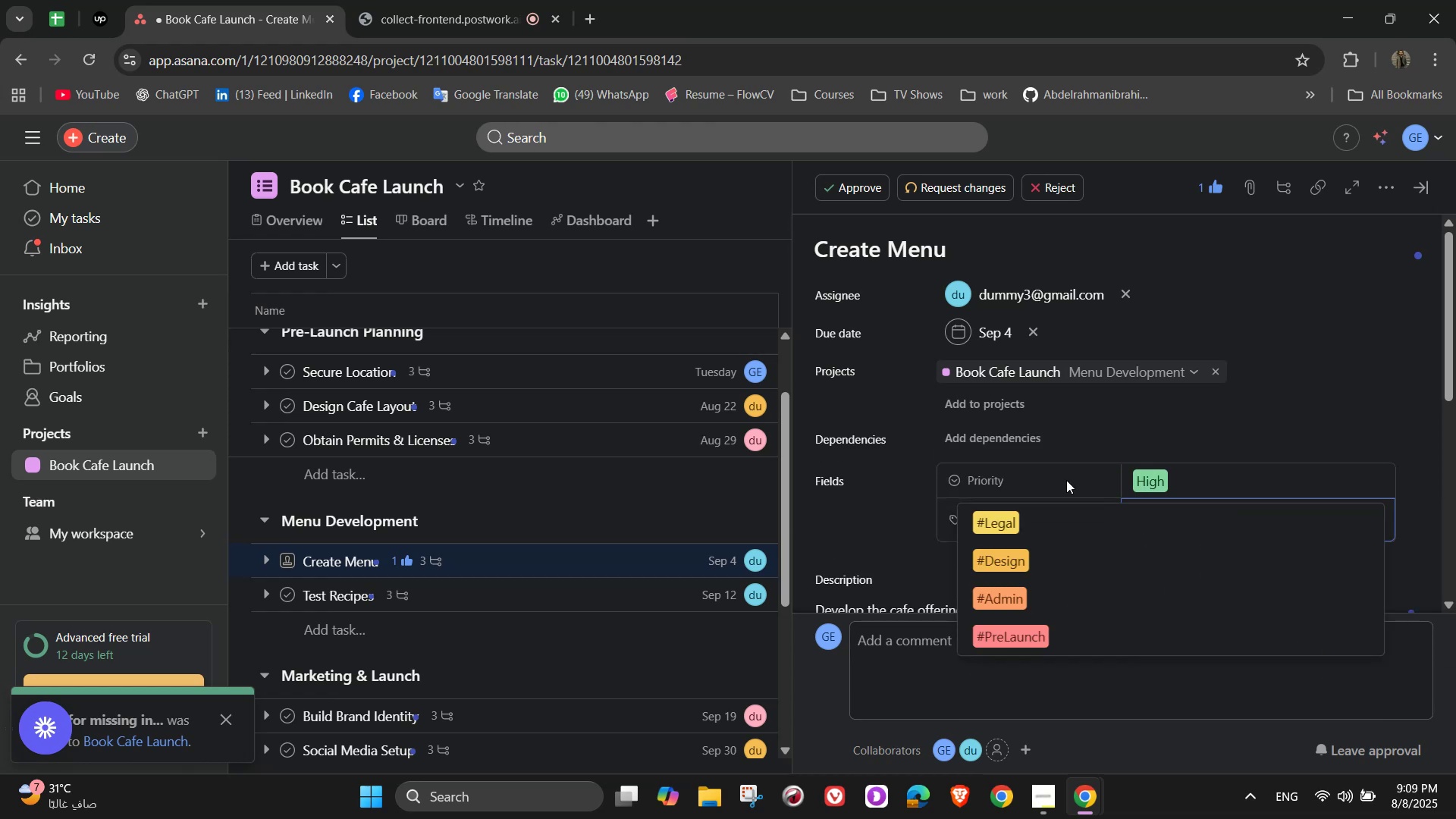 
hold_key(key=ShiftLeft, duration=1.53)
 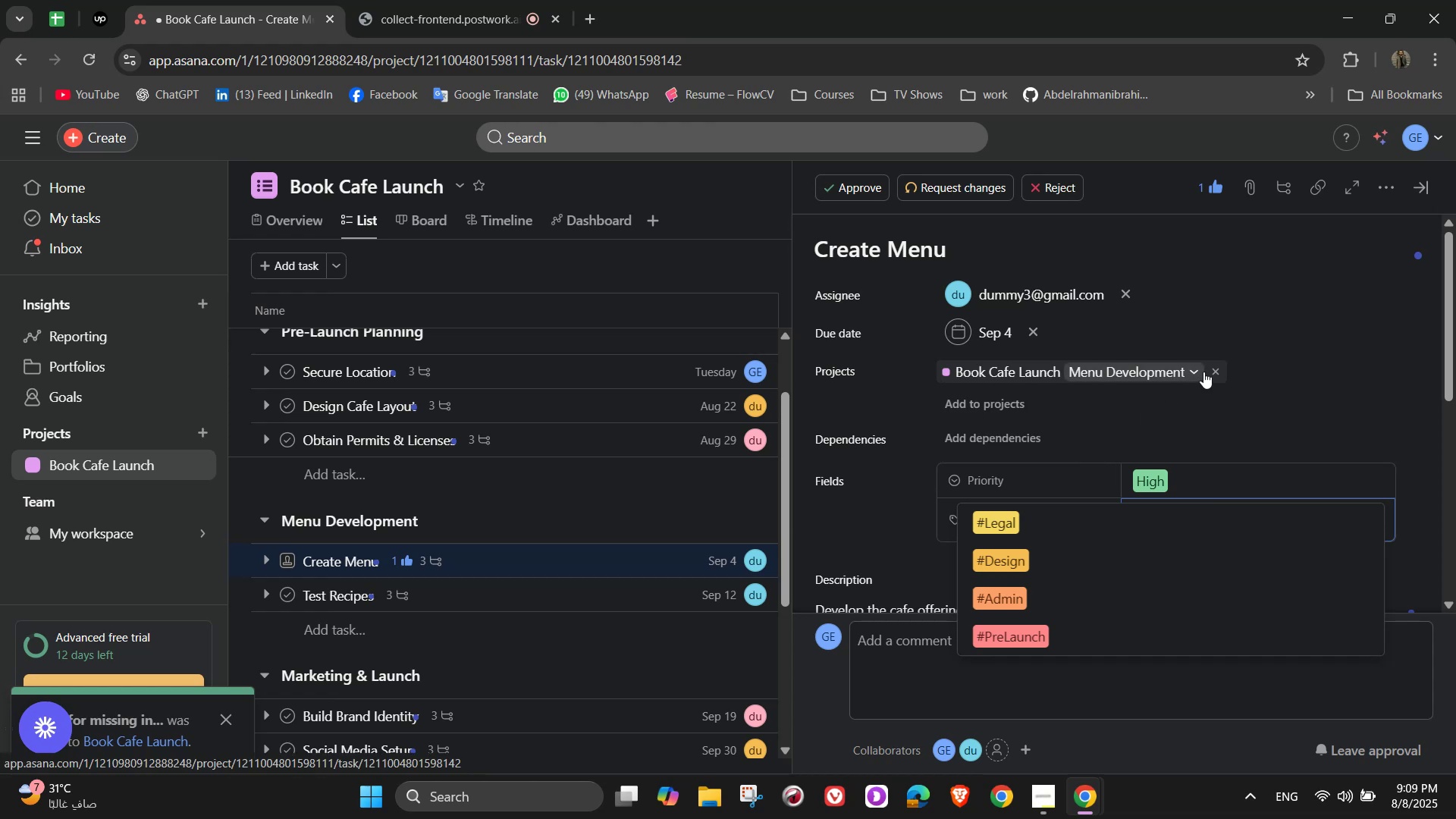 
key(Shift+3)
 